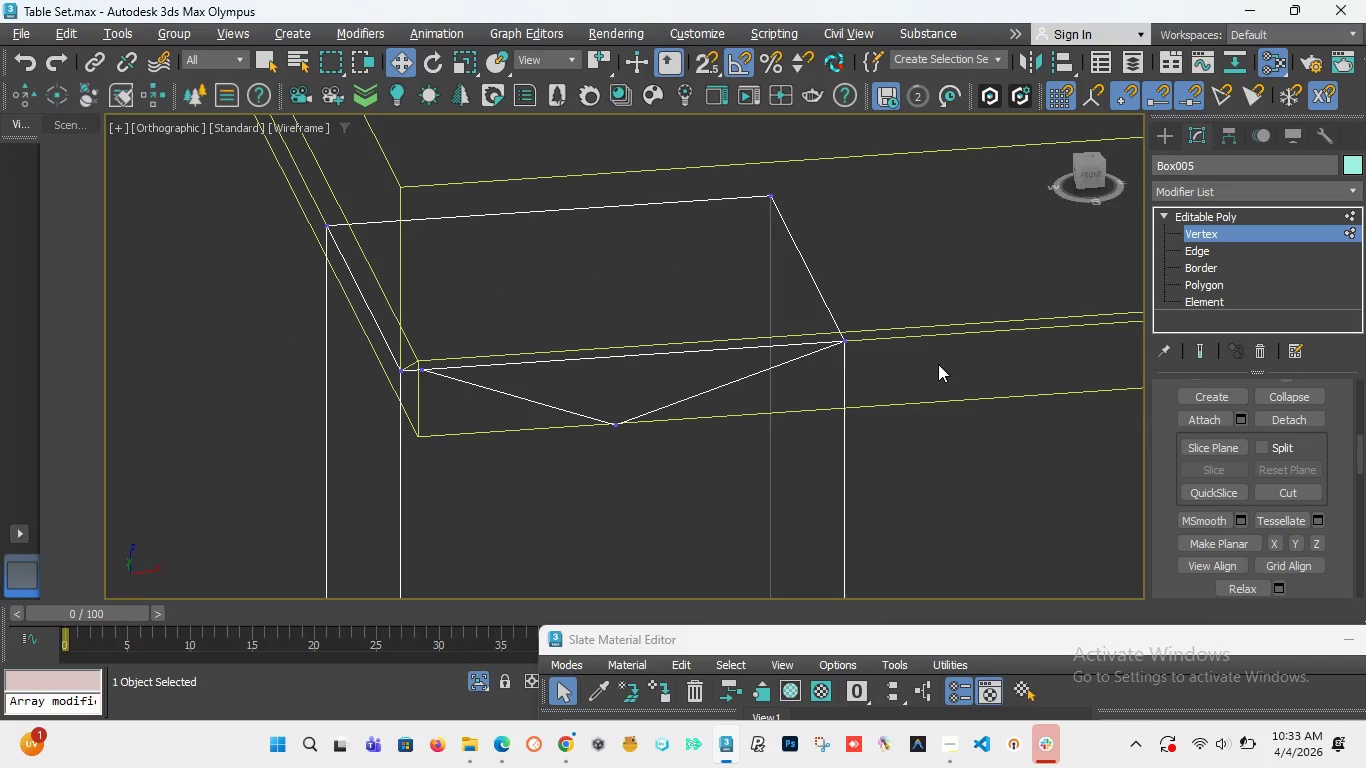 
left_click([1258, 446])
 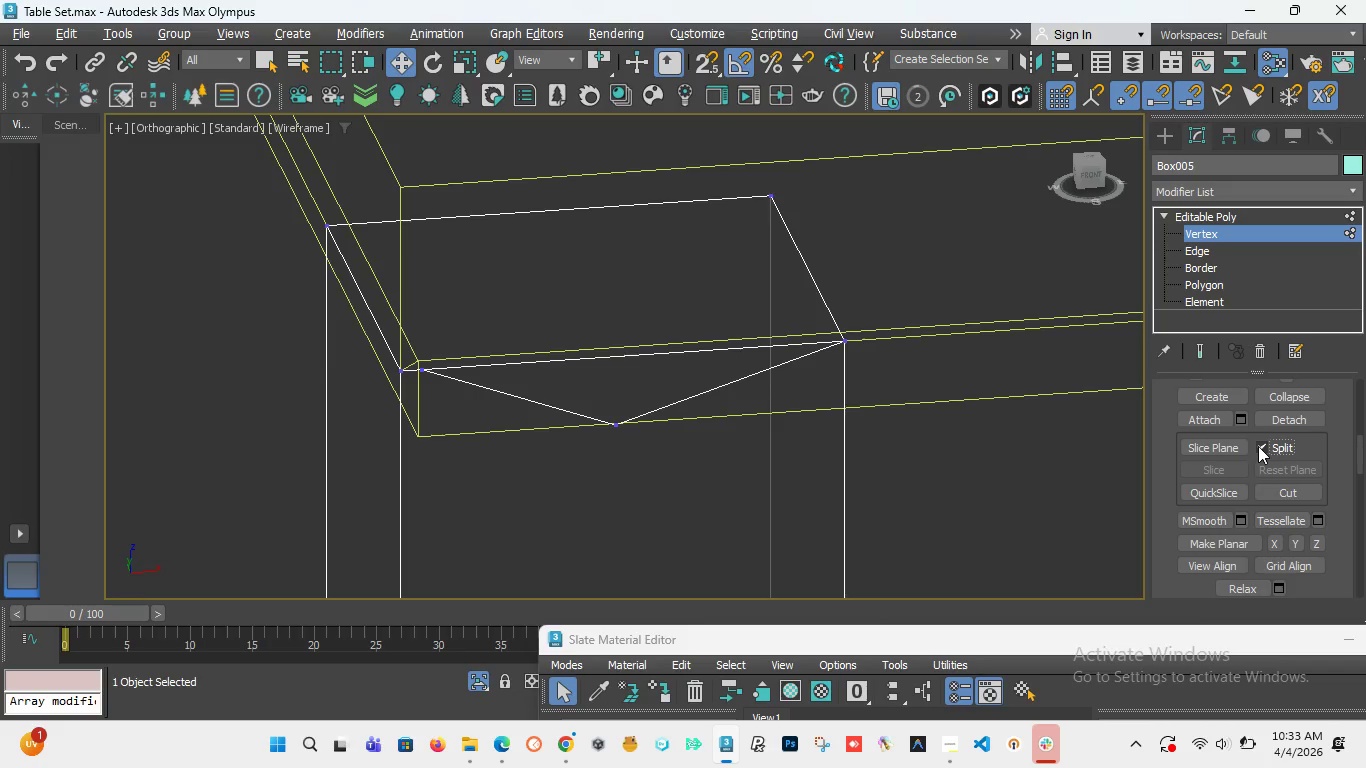 
left_click([1258, 446])
 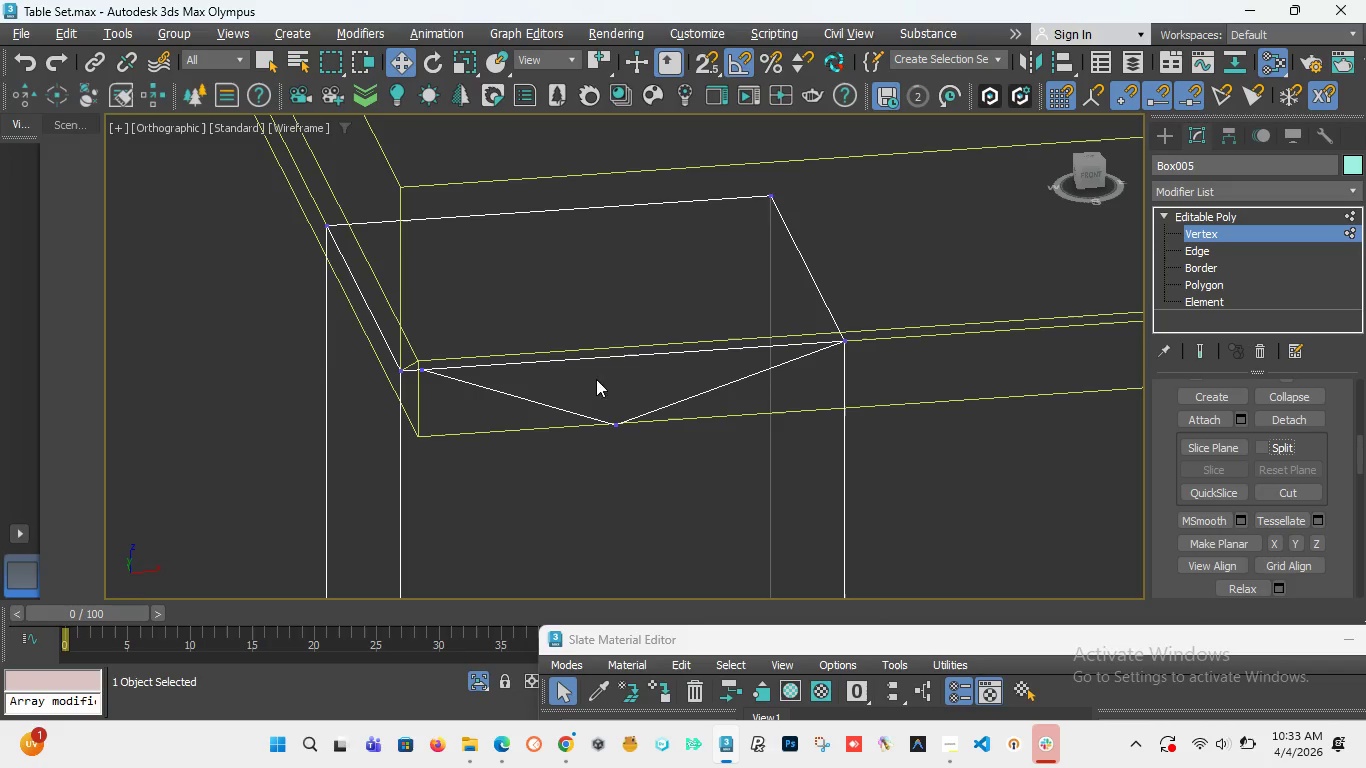 
left_click_drag(start_coordinate=[532, 370], to_coordinate=[764, 535])
 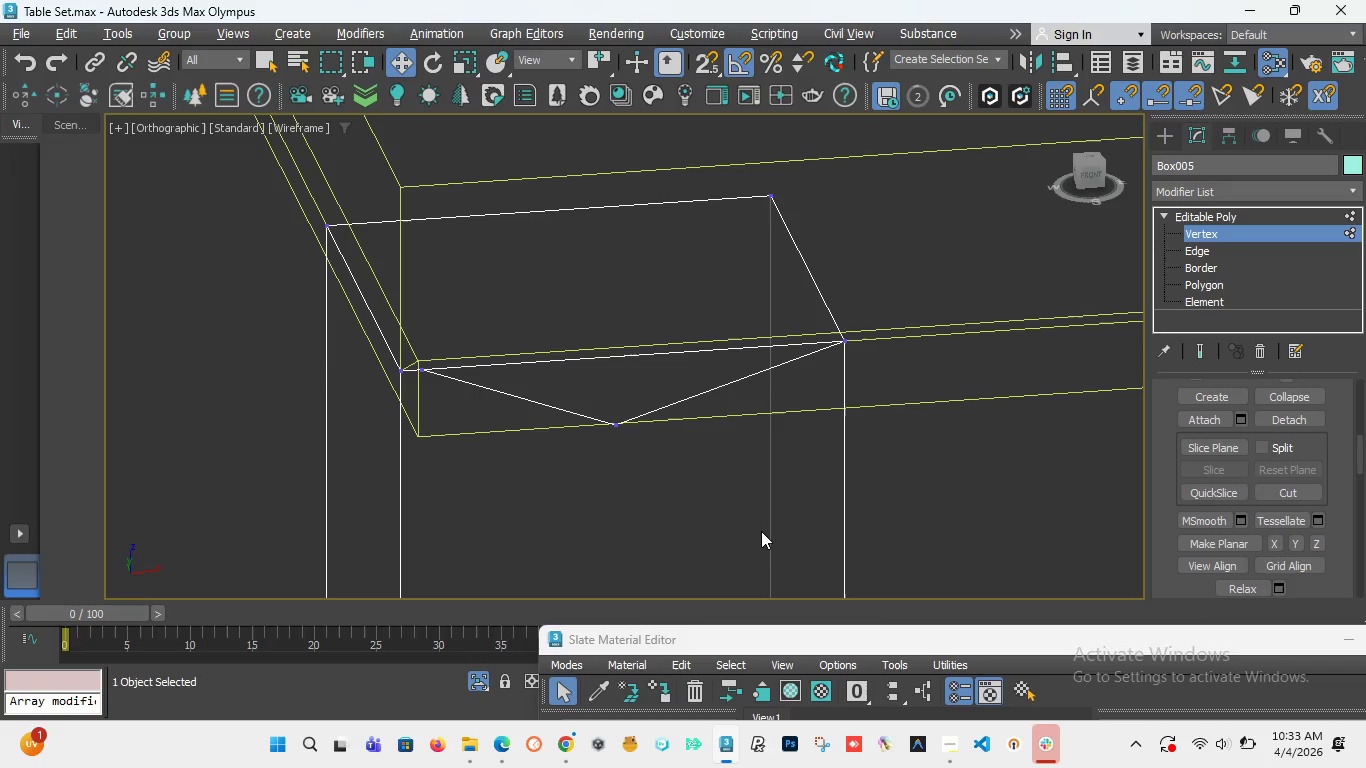 
key(Control+Z)
 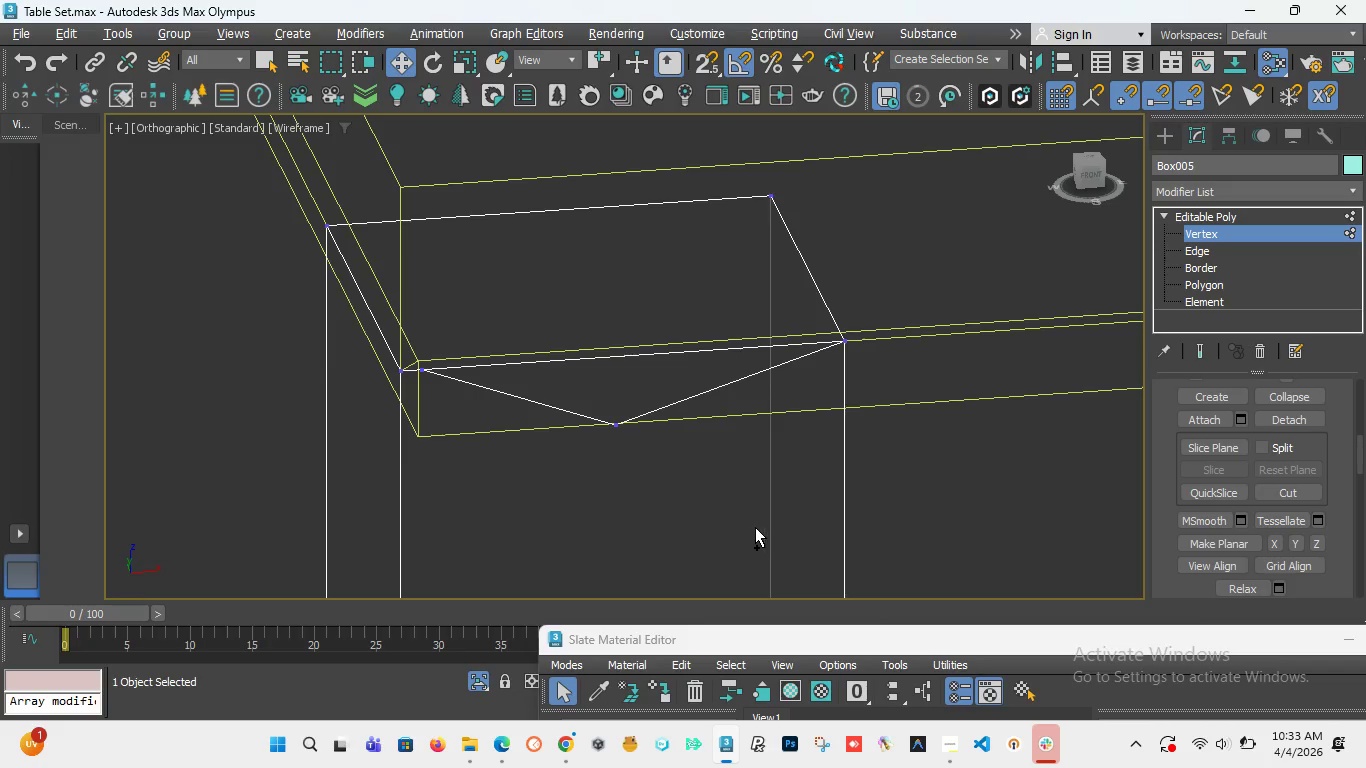 
key(Control+Z)
 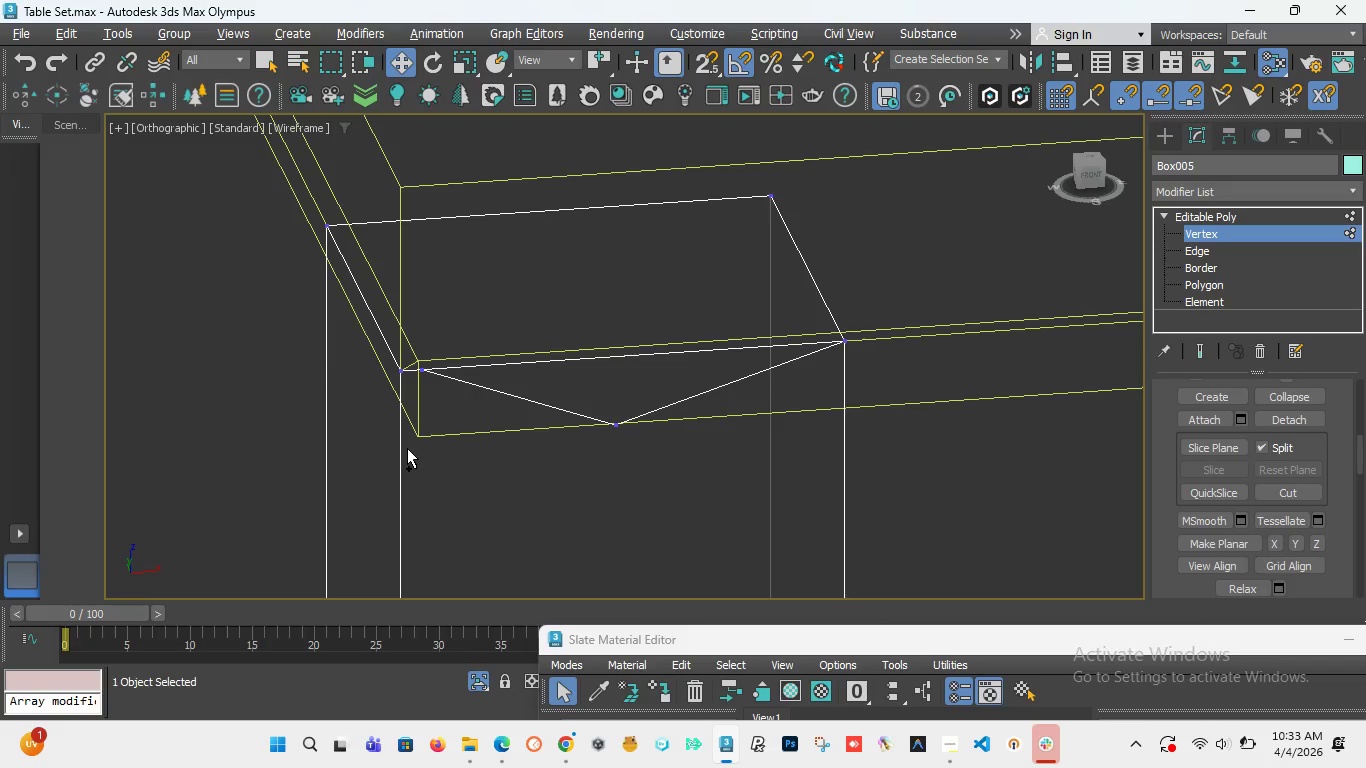 
key(Control+Z)
 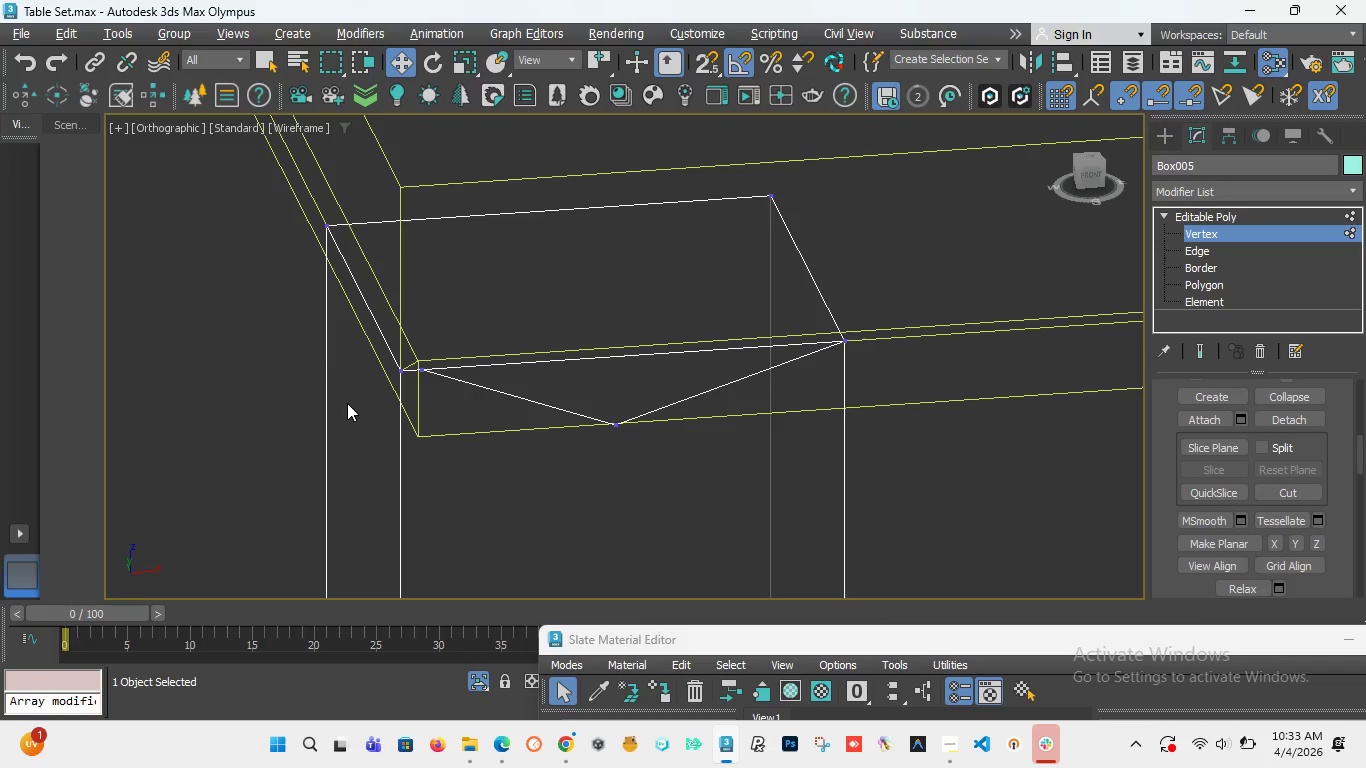 
left_click([347, 402])
 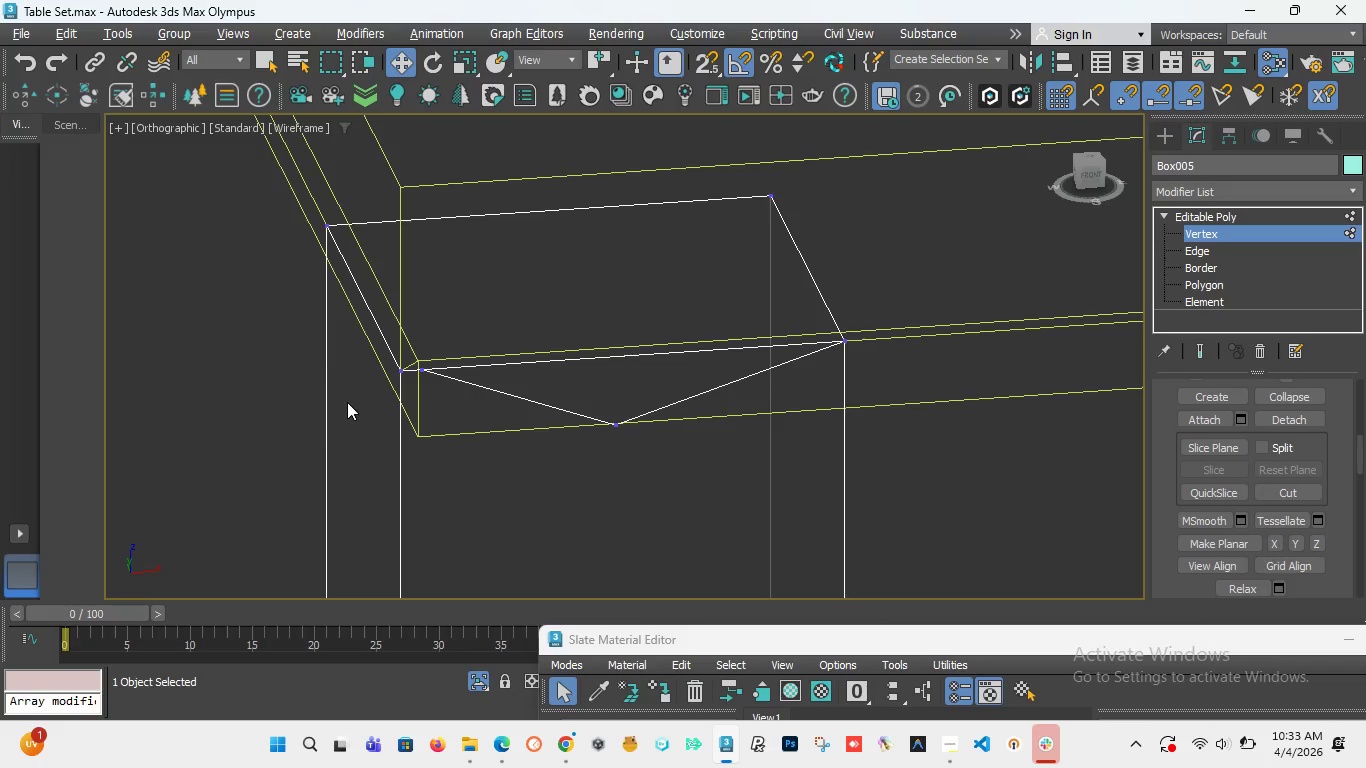 
key(Control+Z)
 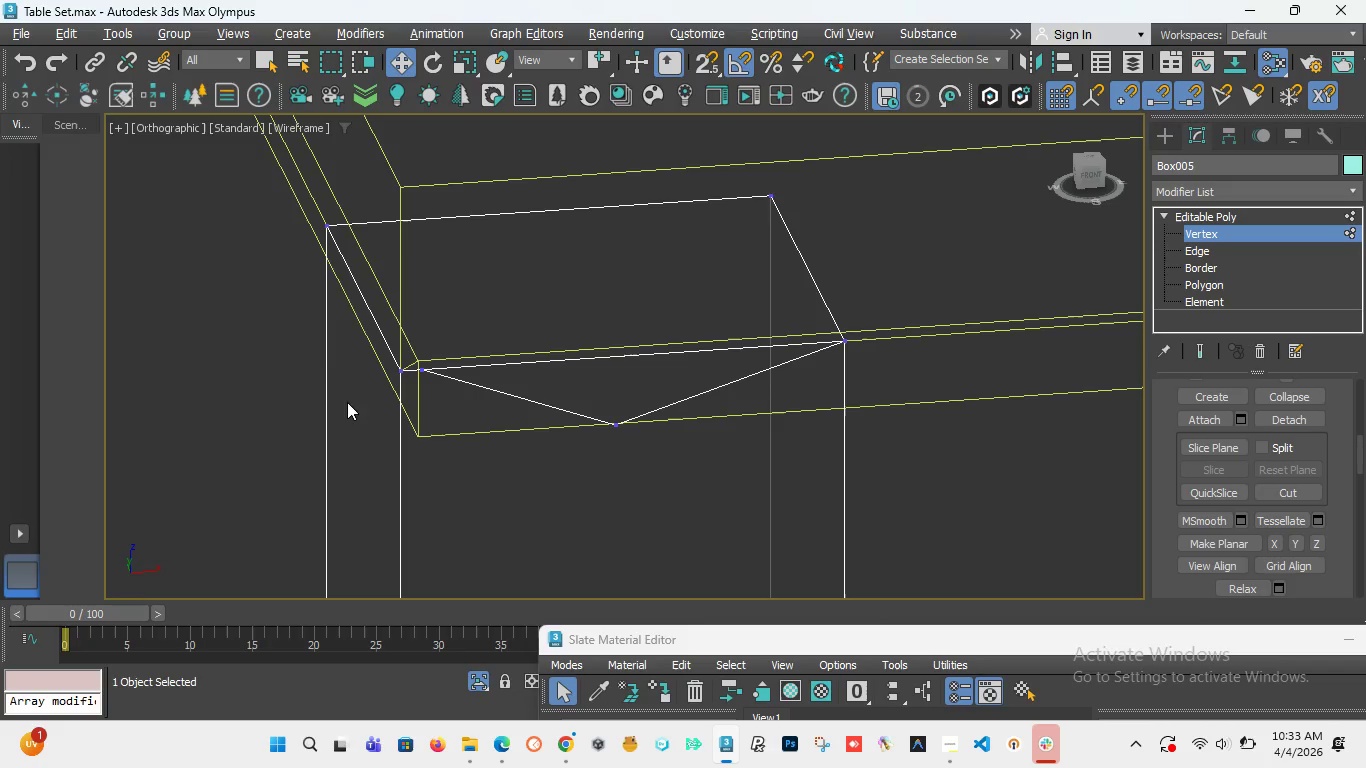 
key(Control+Z)
 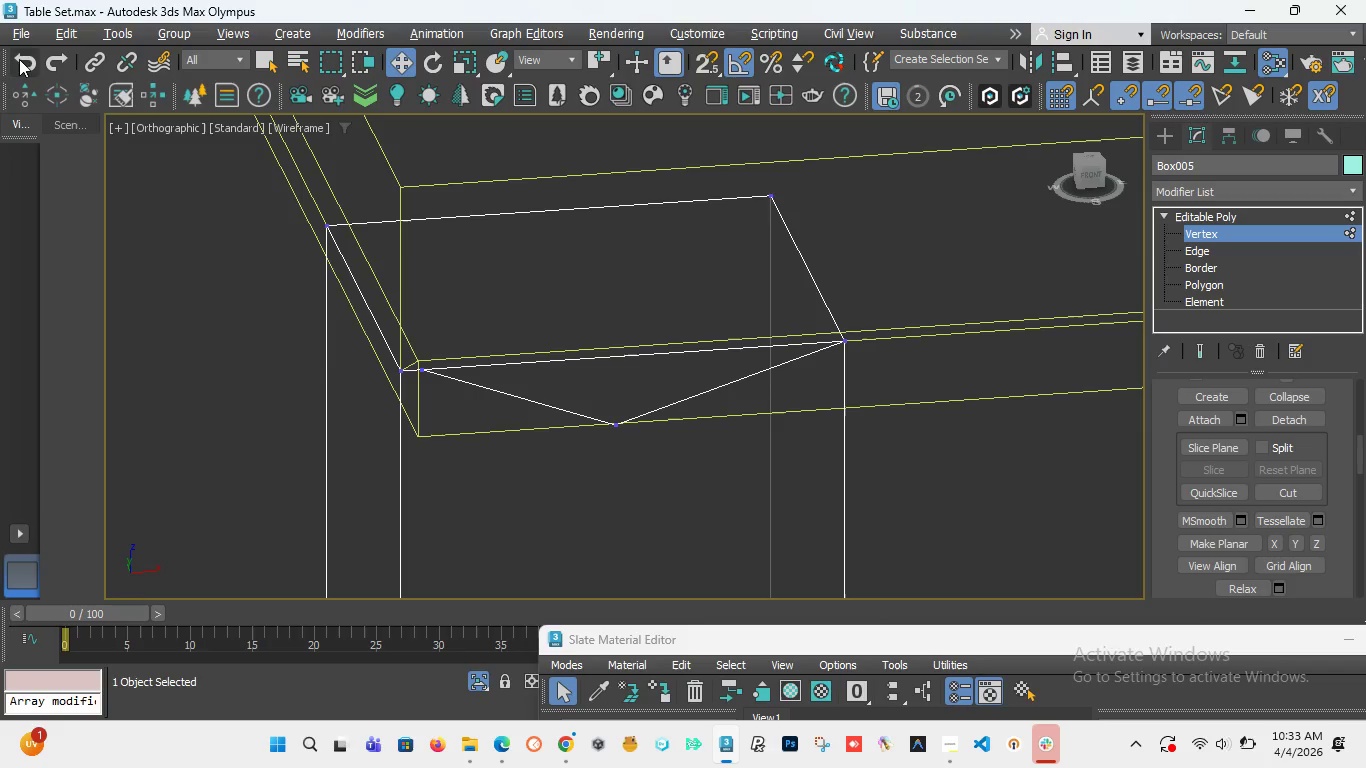 
left_click([25, 55])
 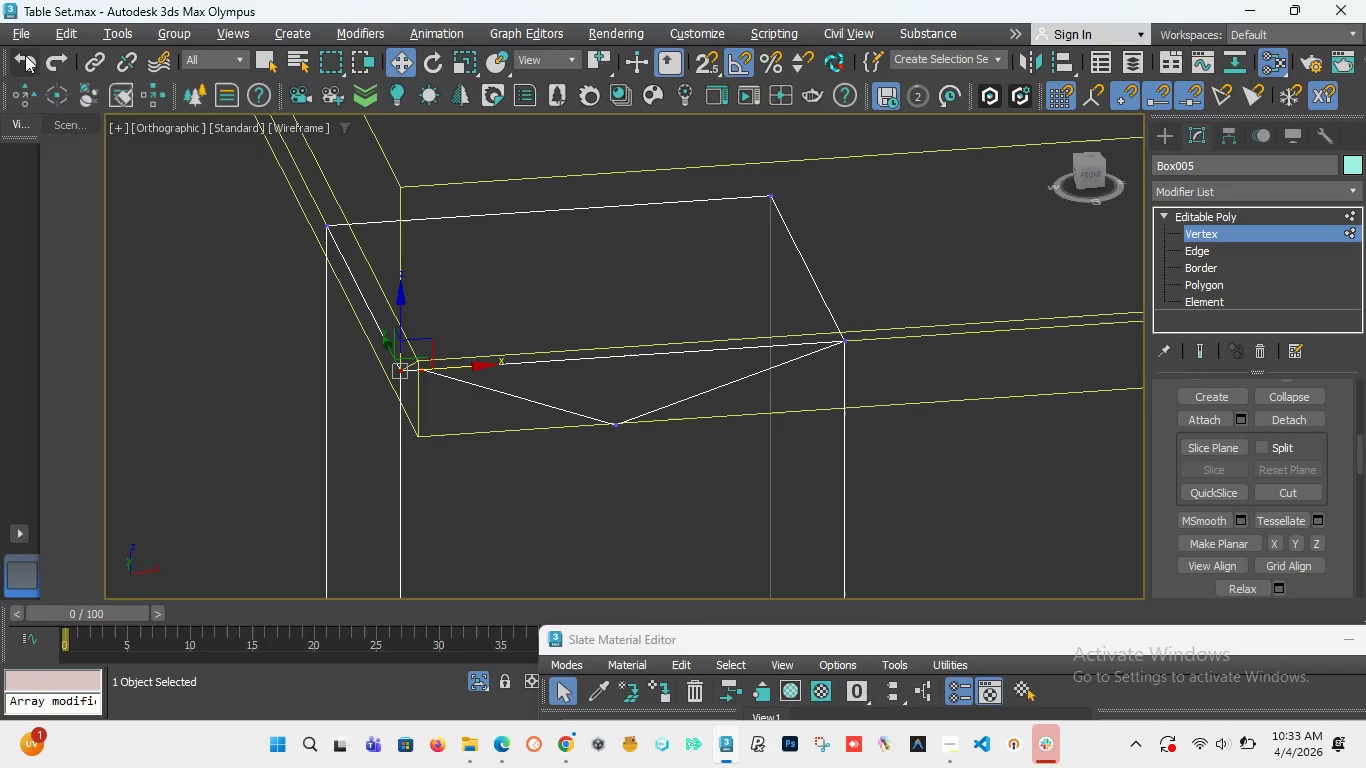 
left_click([25, 55])
 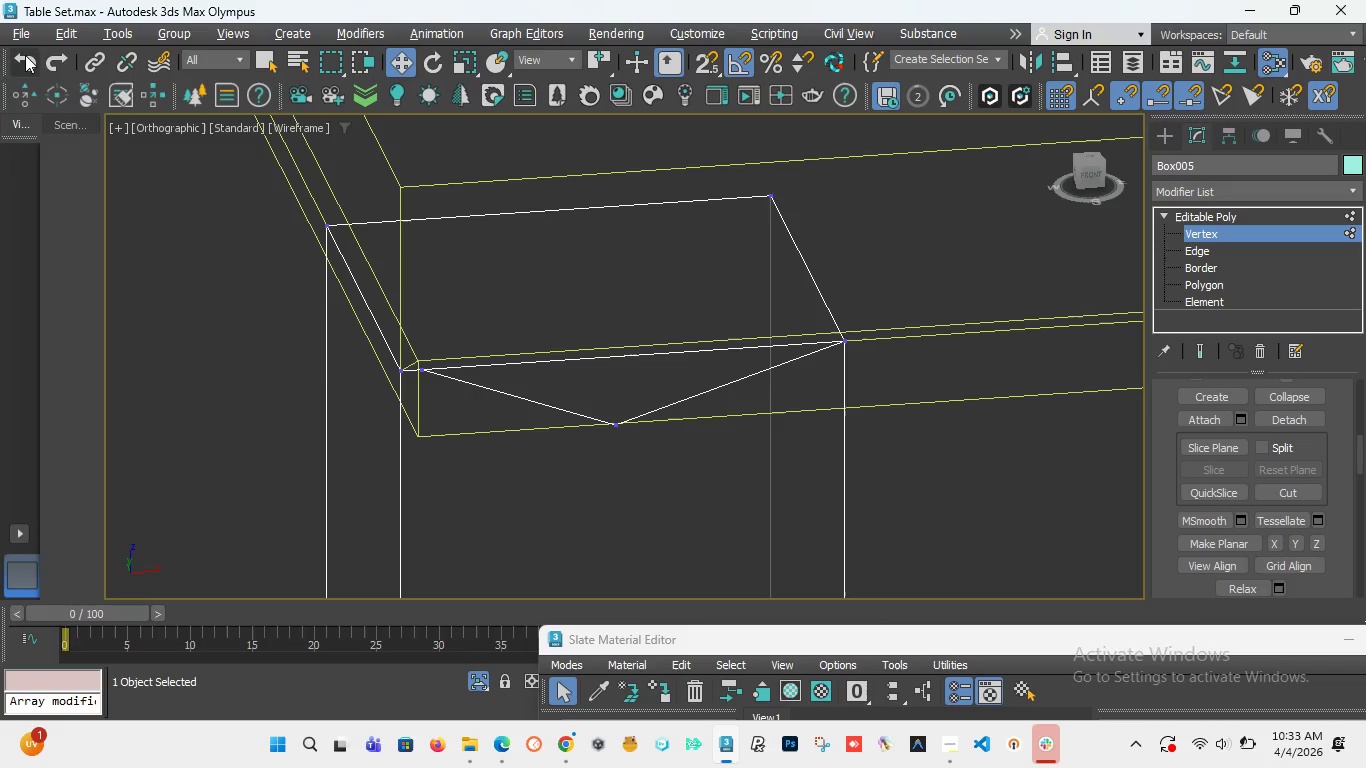 
left_click([25, 55])
 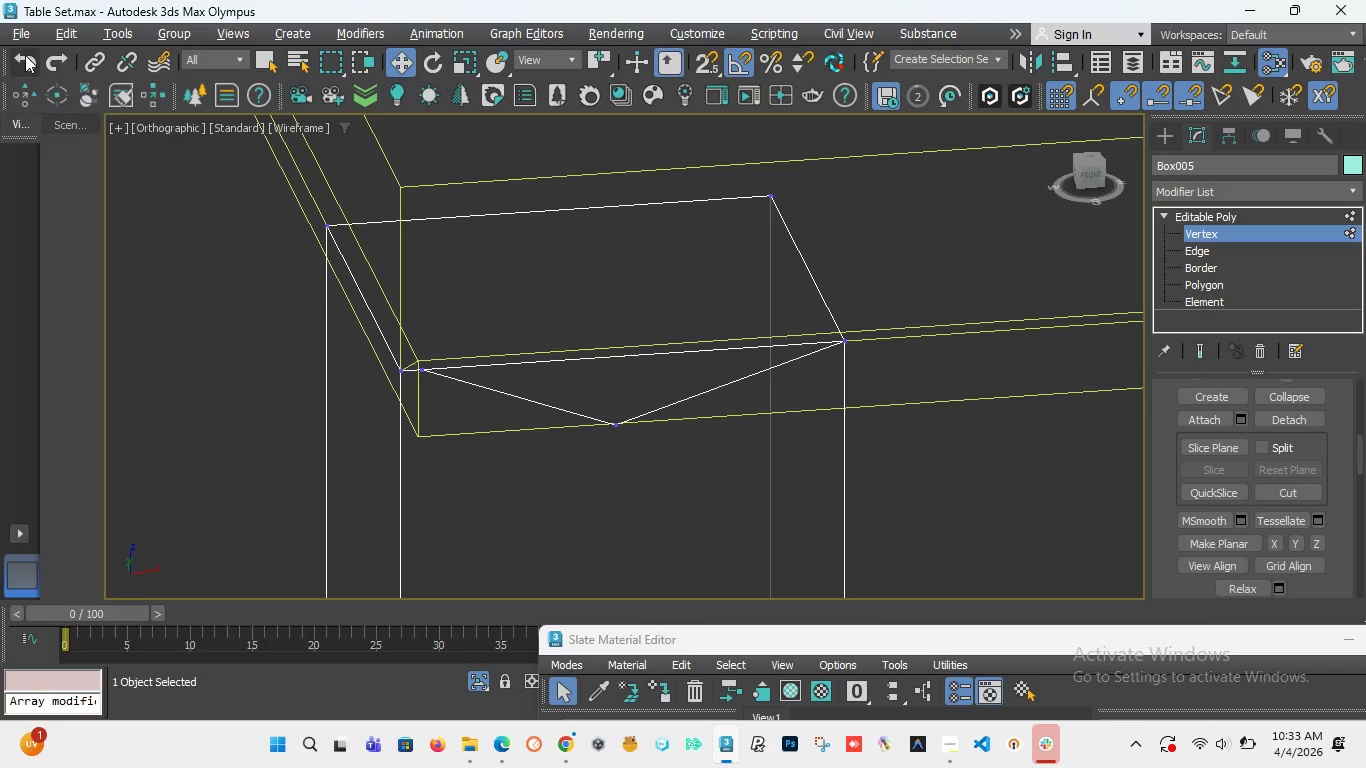 
double_click([25, 55])
 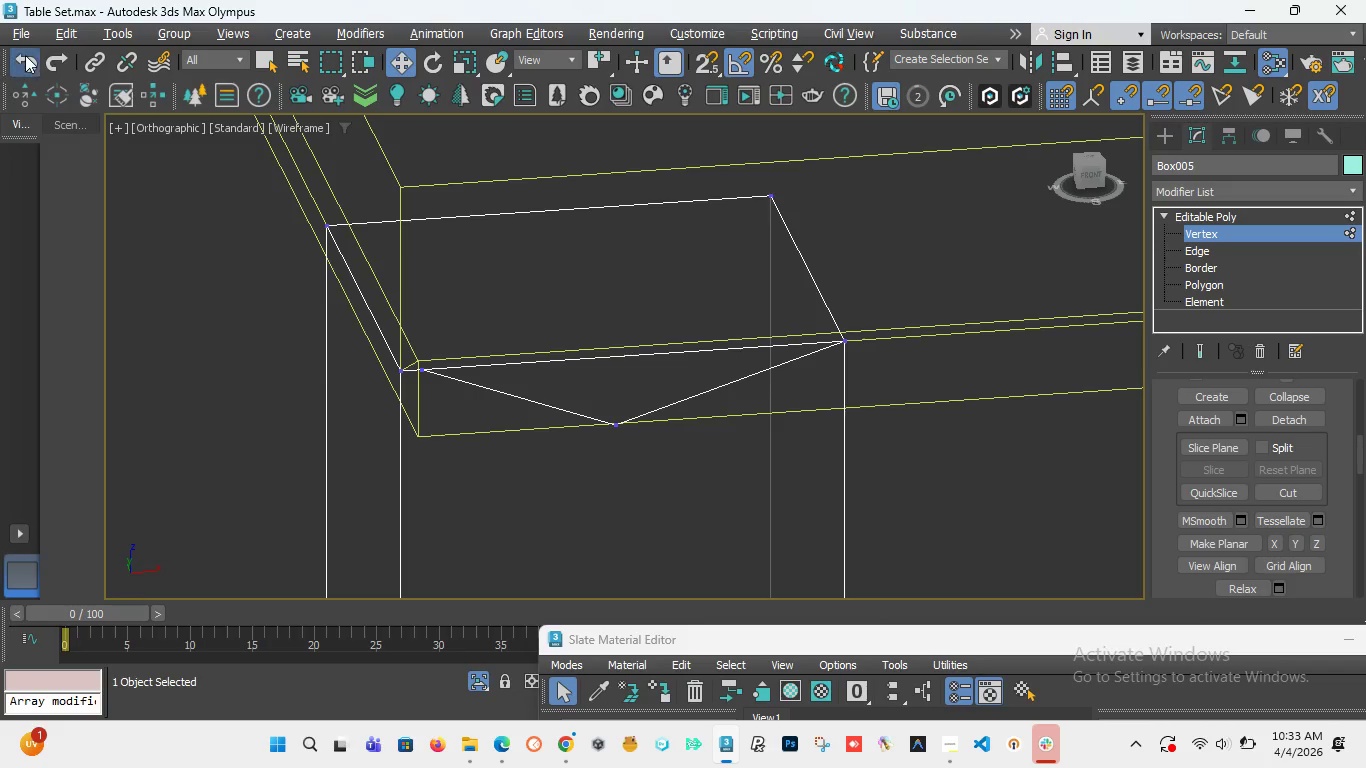 
triple_click([25, 55])
 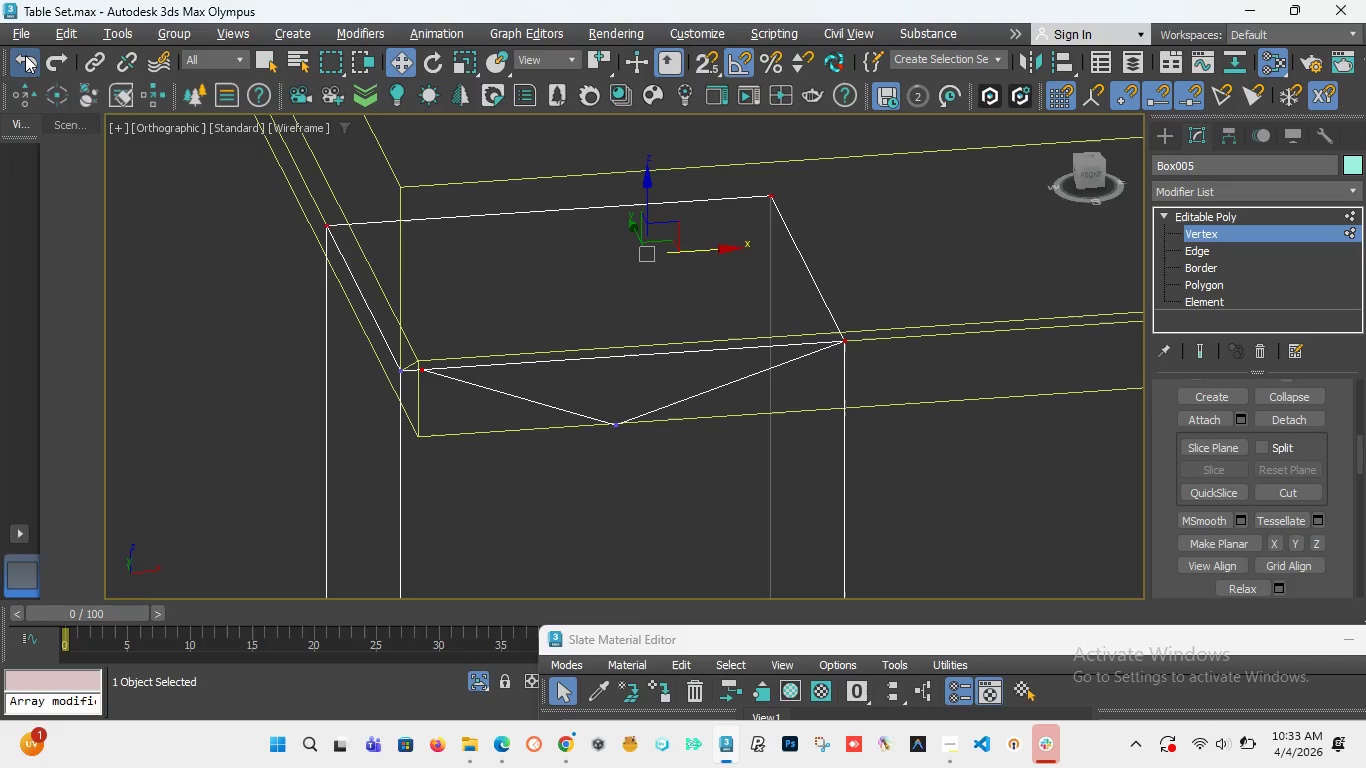 
triple_click([25, 55])
 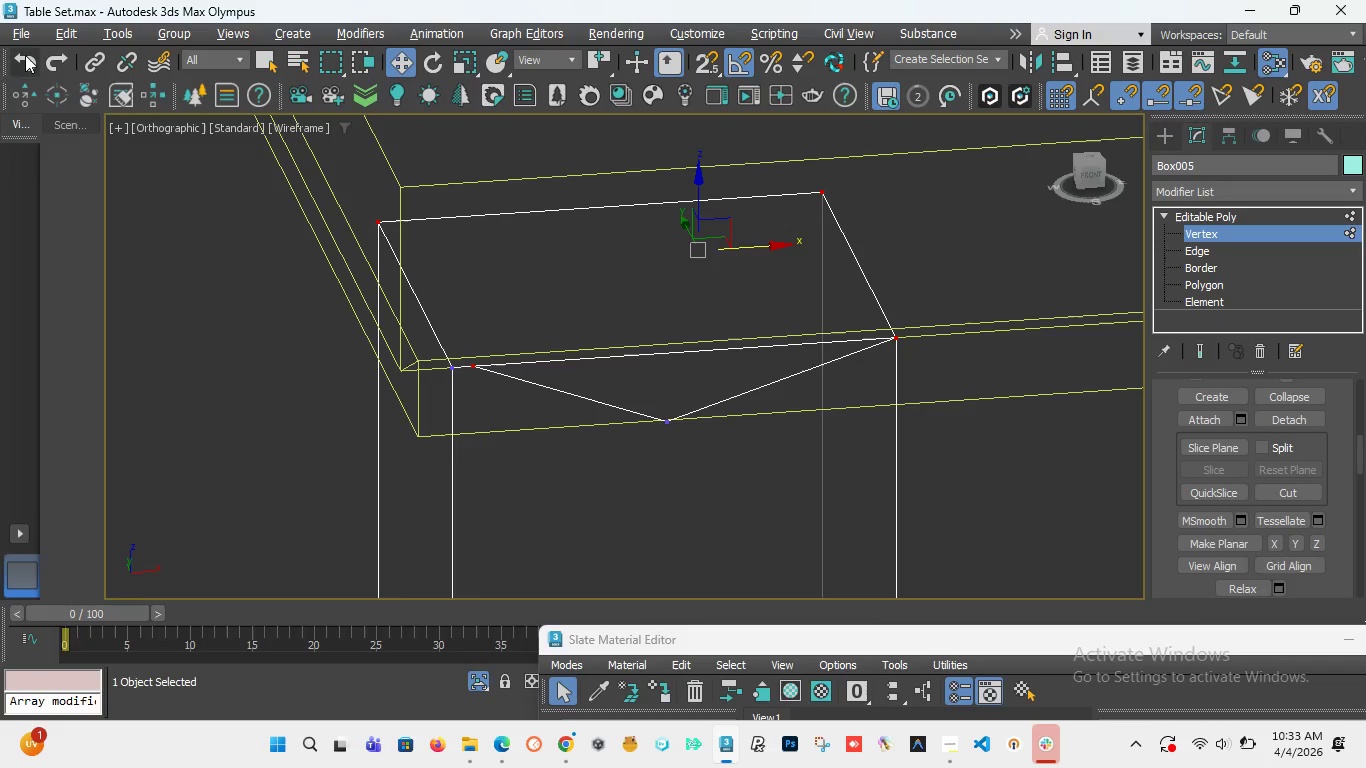 
left_click([25, 55])
 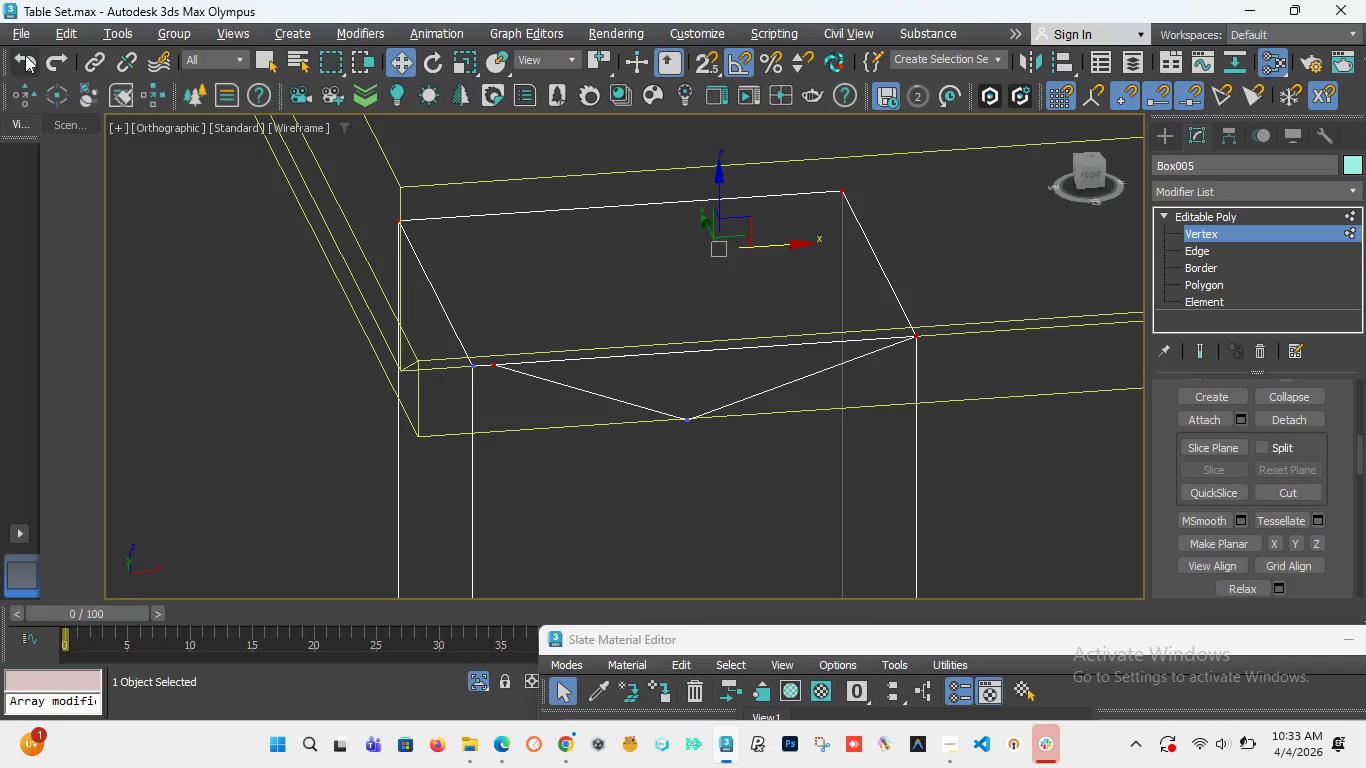 
left_click([25, 55])
 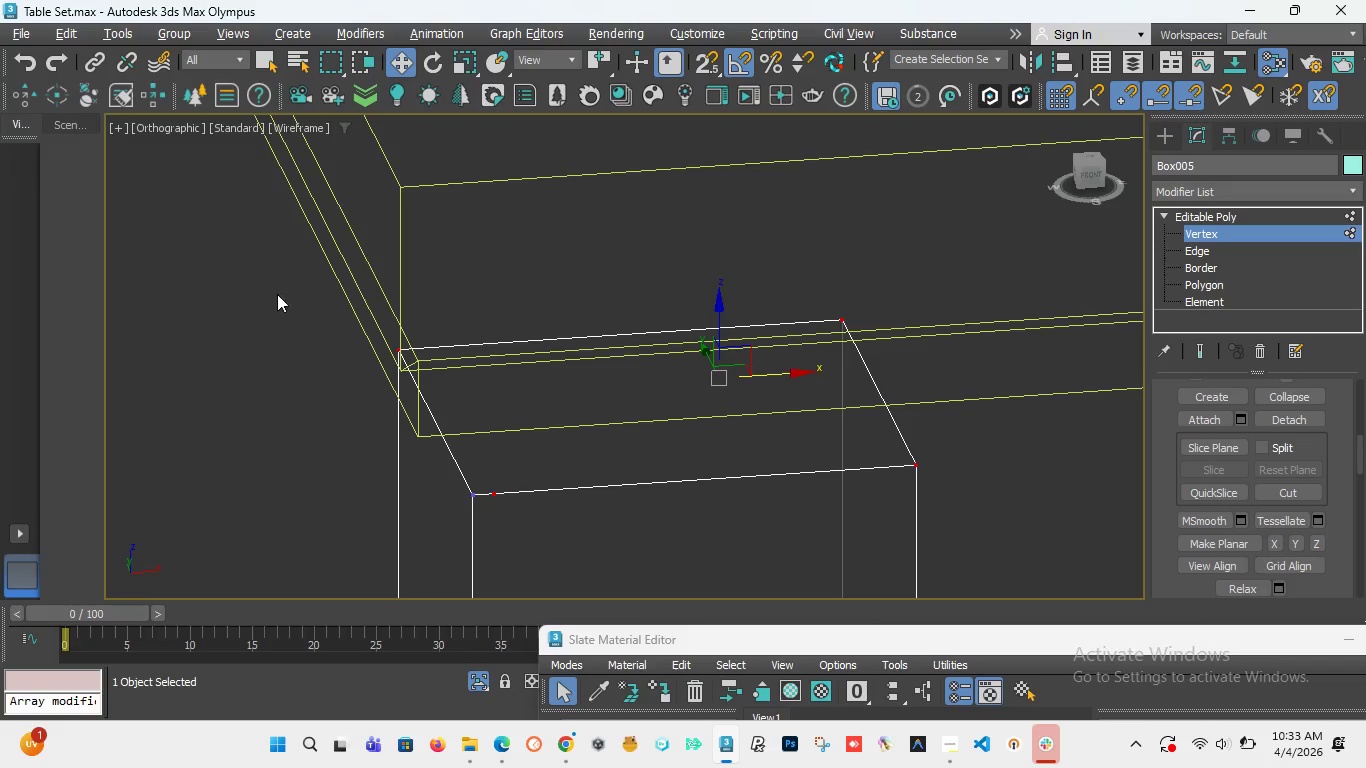 
scroll: coordinate [394, 320], scroll_direction: down, amount: 3.0
 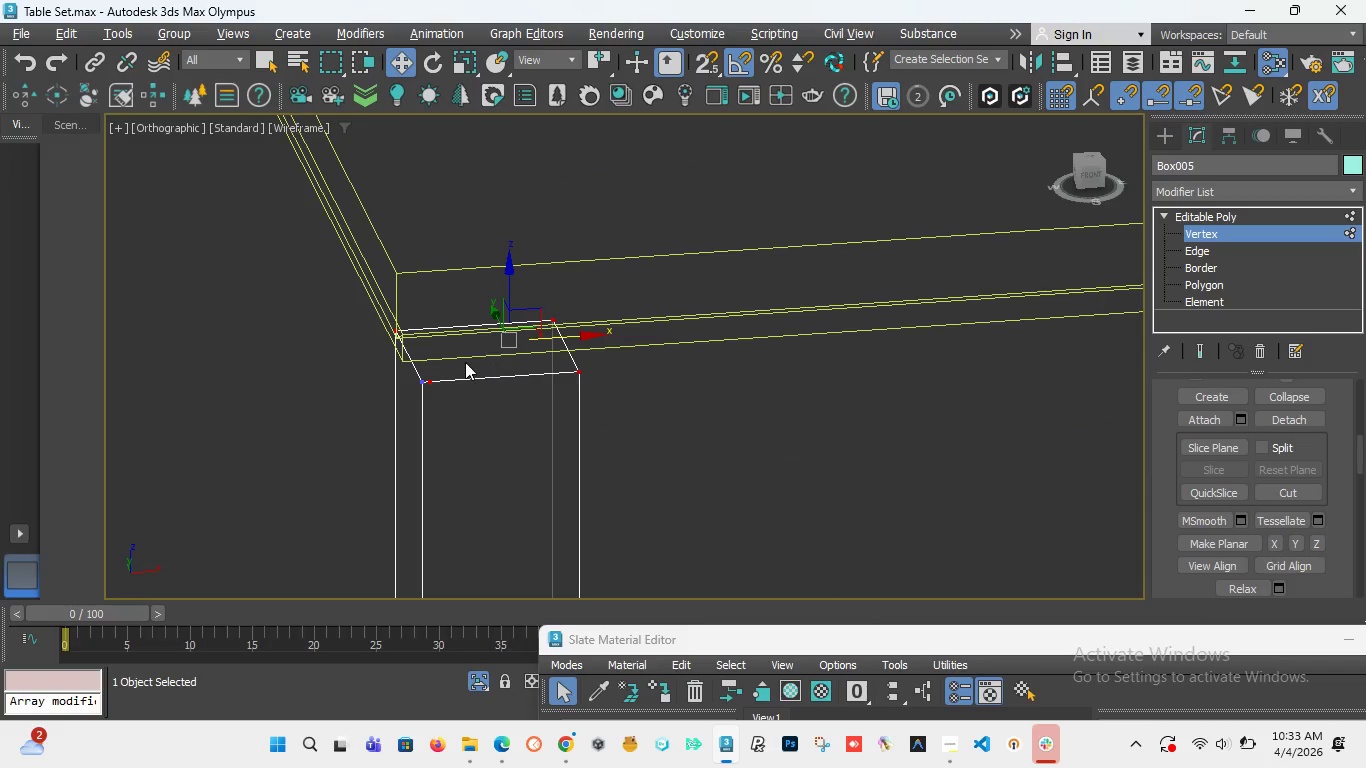 
scroll: coordinate [465, 362], scroll_direction: up, amount: 2.0
 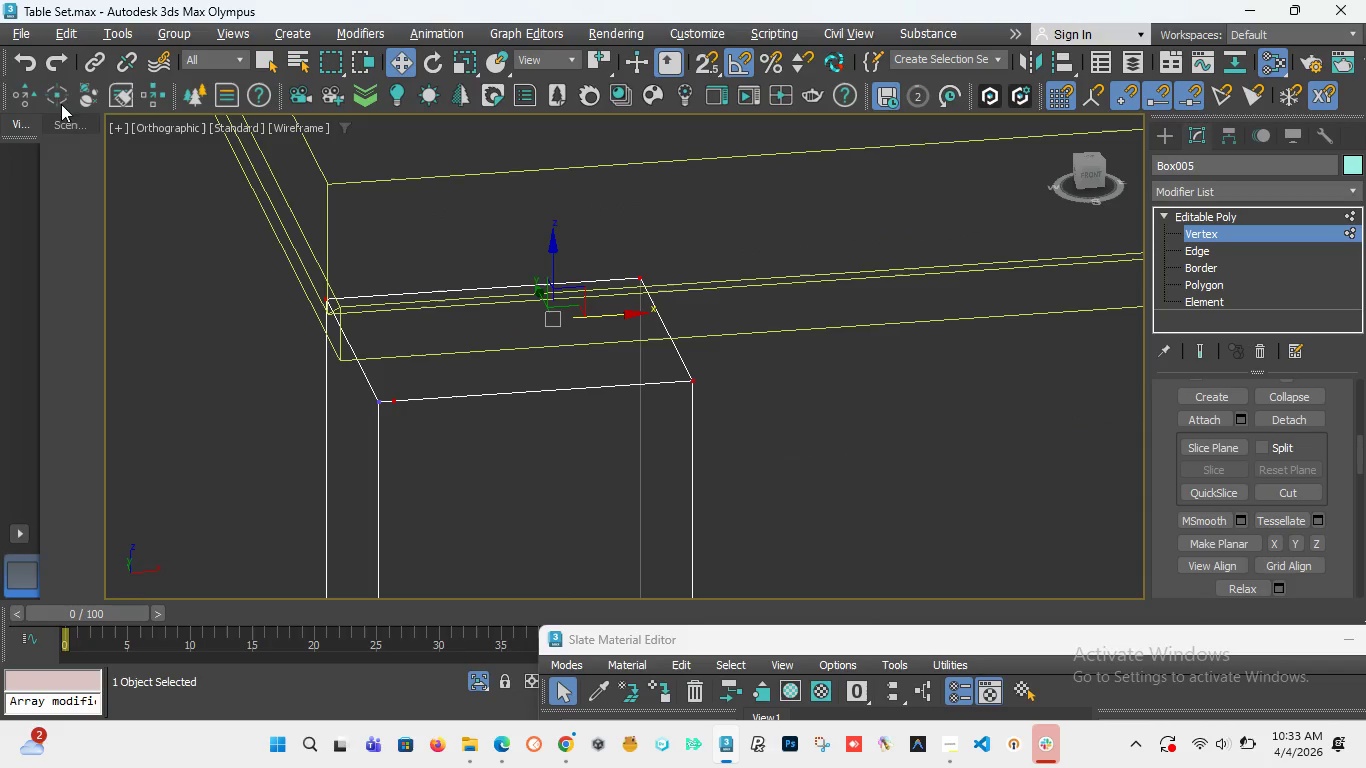 
left_click([57, 62])
 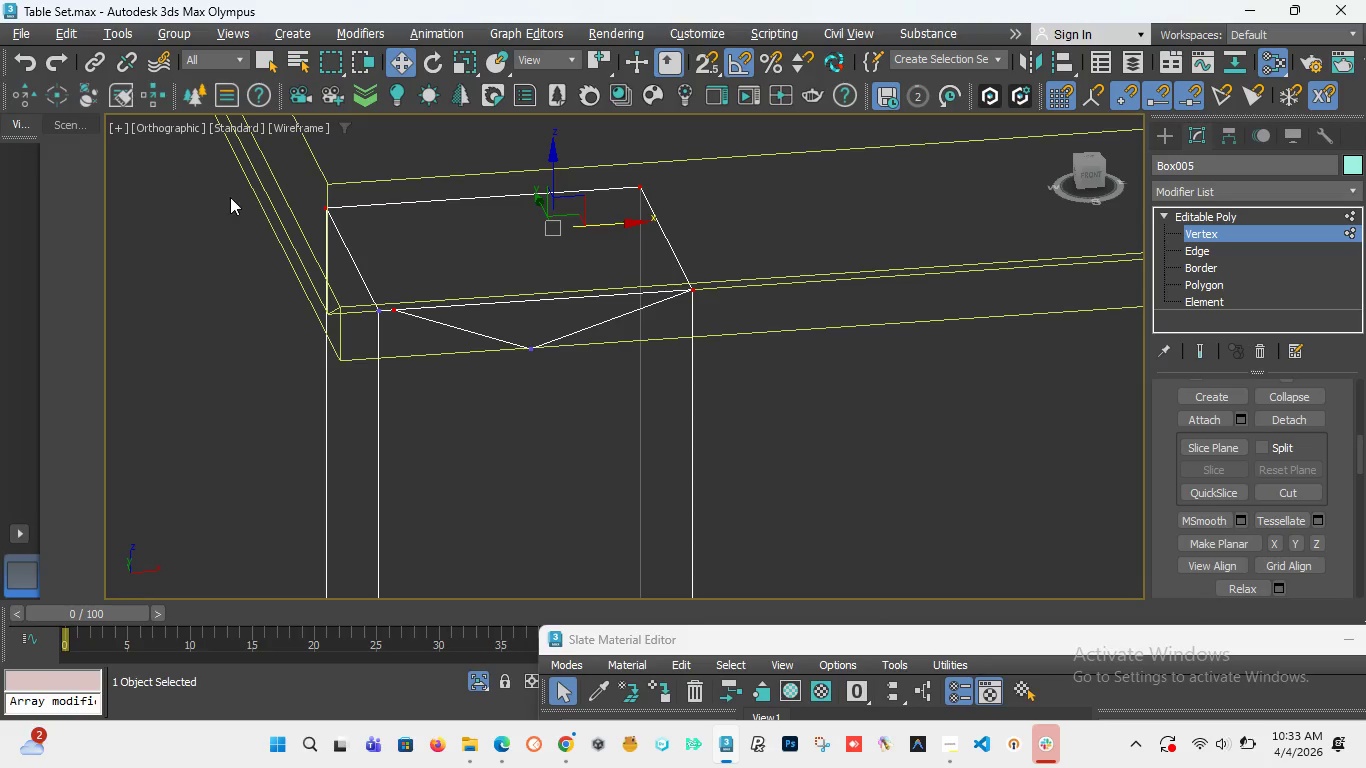 
left_click_drag(start_coordinate=[410, 265], to_coordinate=[578, 454])
 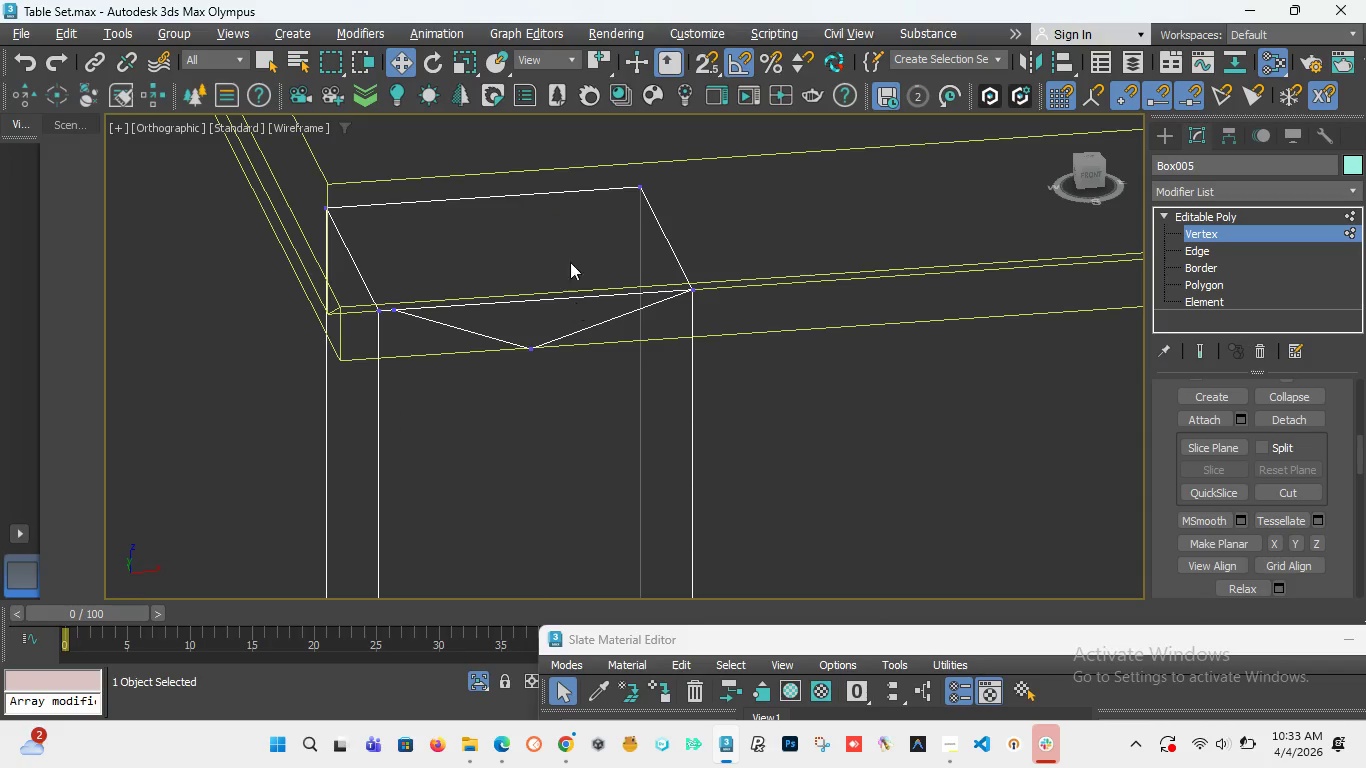 
left_click_drag(start_coordinate=[570, 261], to_coordinate=[820, 329])
 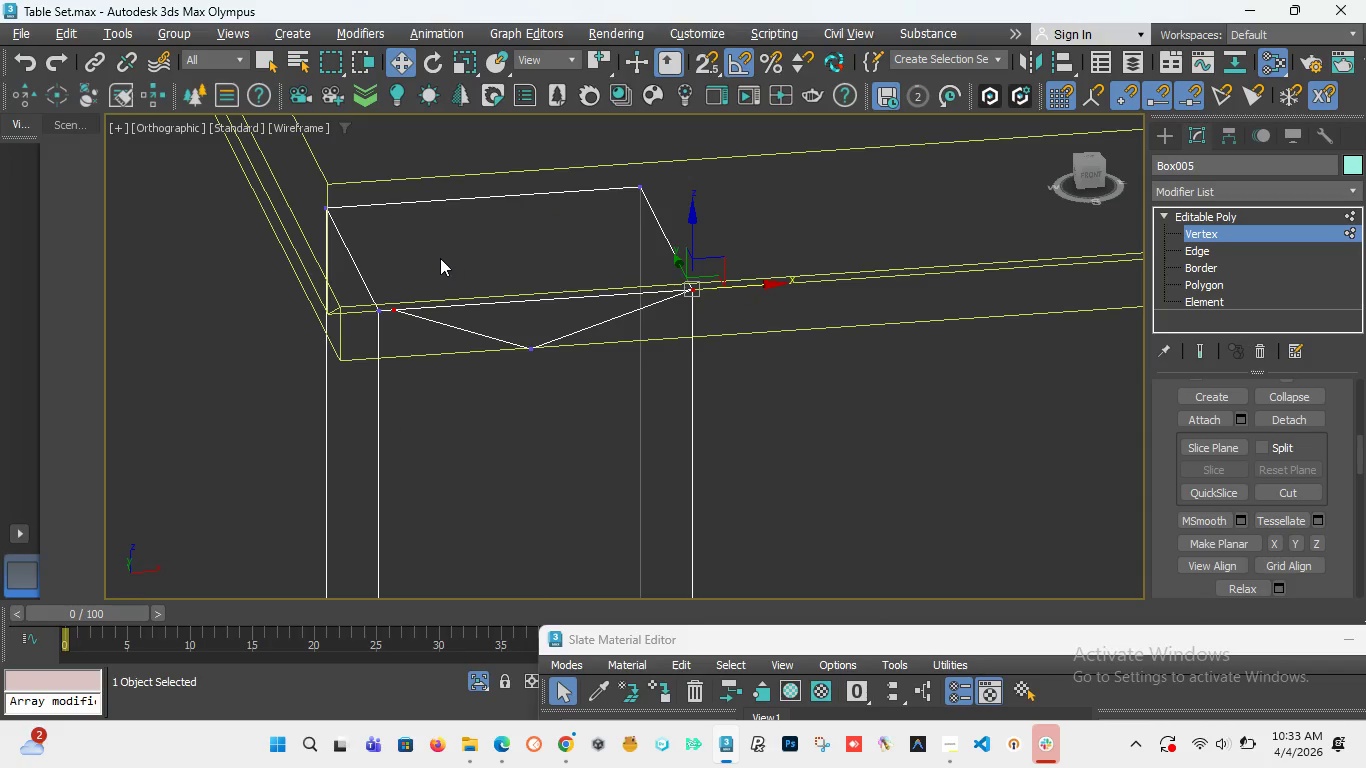 
left_click_drag(start_coordinate=[440, 258], to_coordinate=[595, 504])
 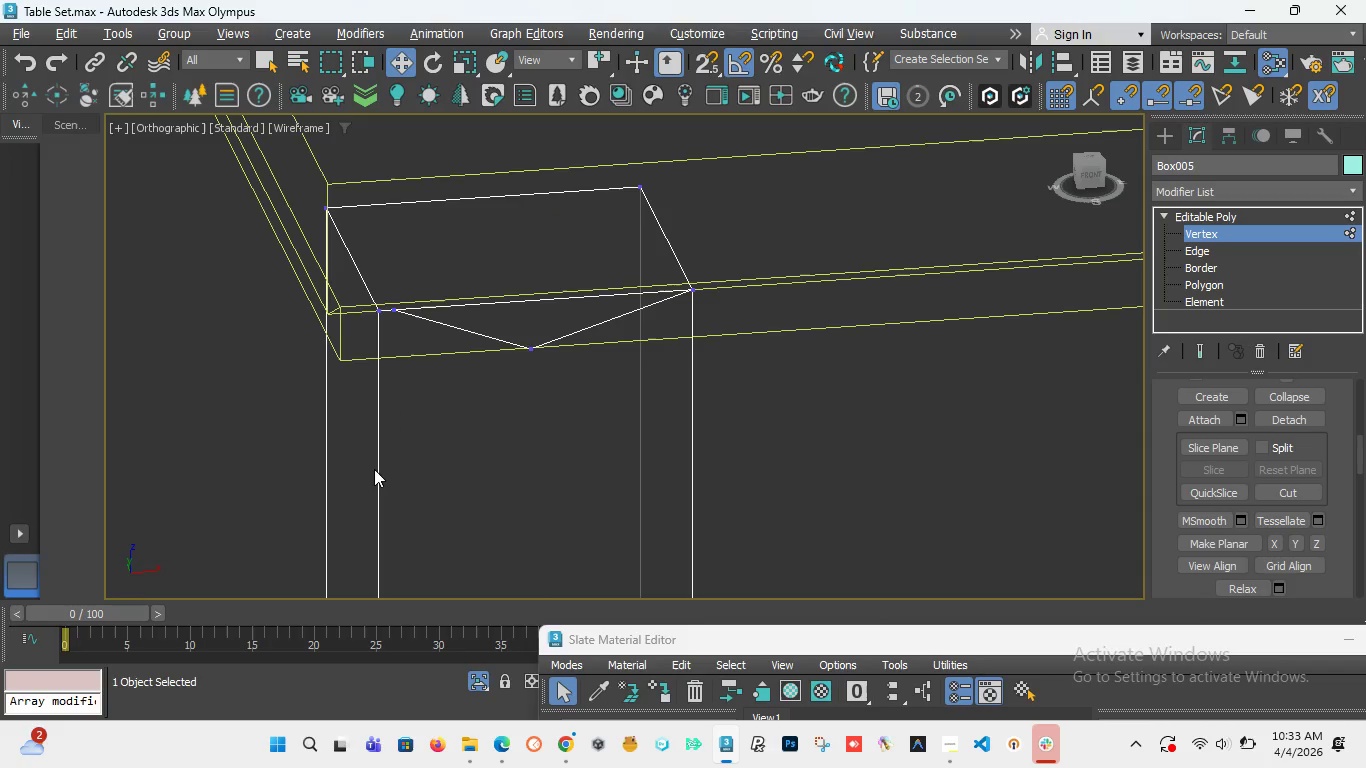 
key(Control+Z)
 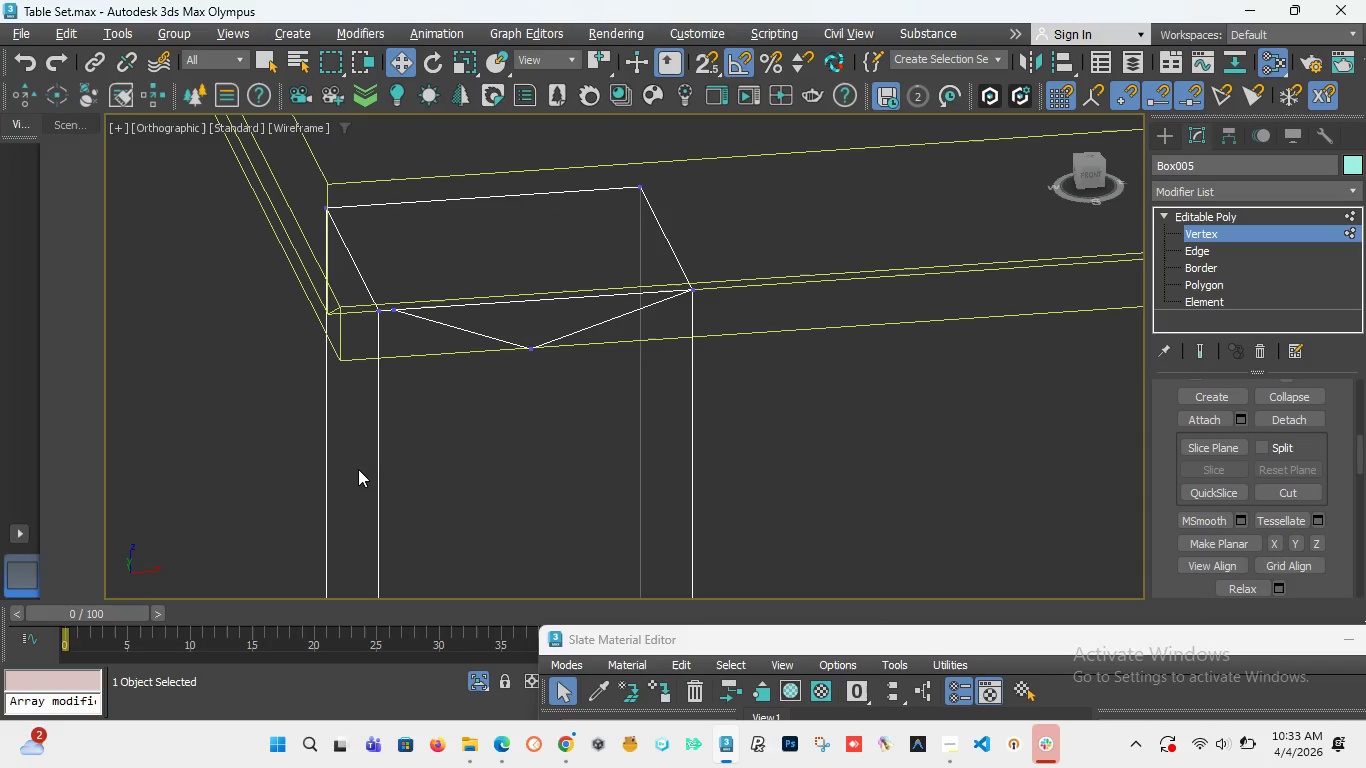 
key(Control+Z)
 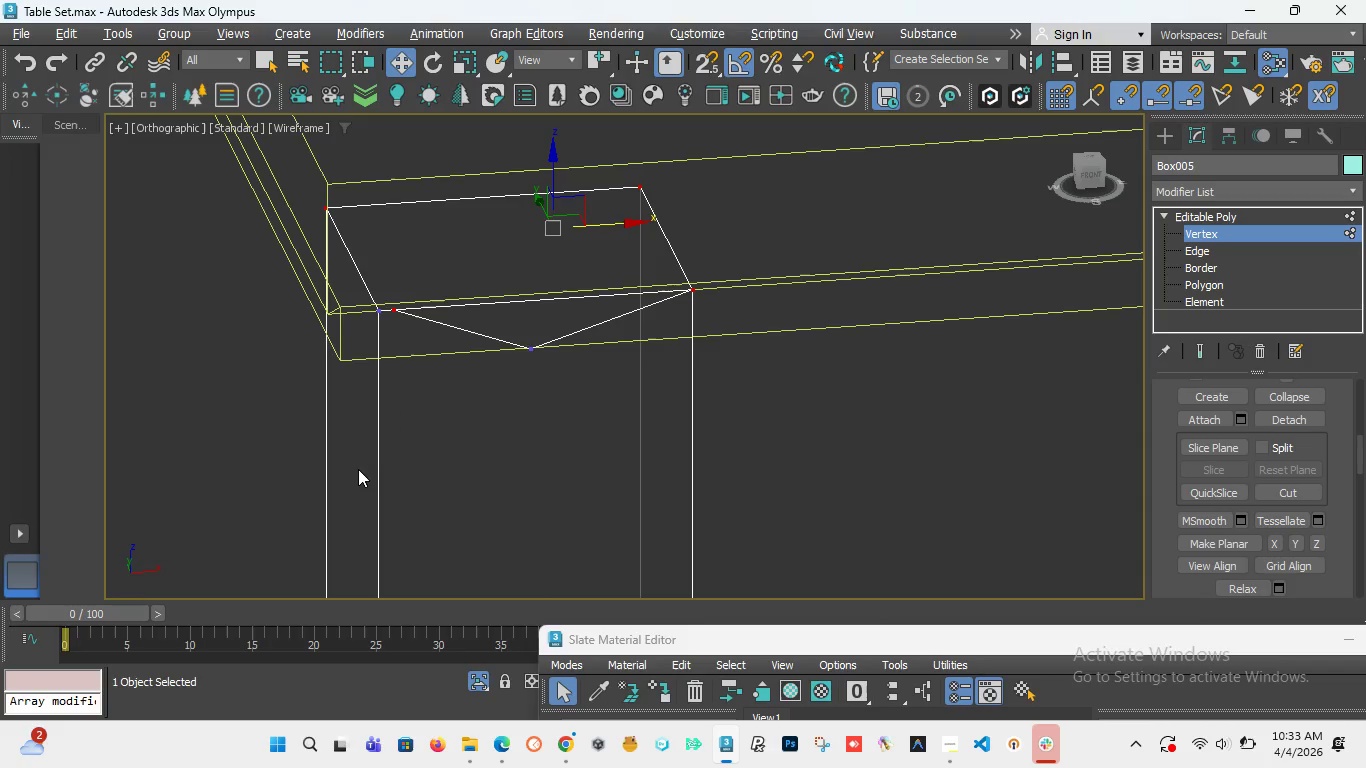 
key(Control+Z)
 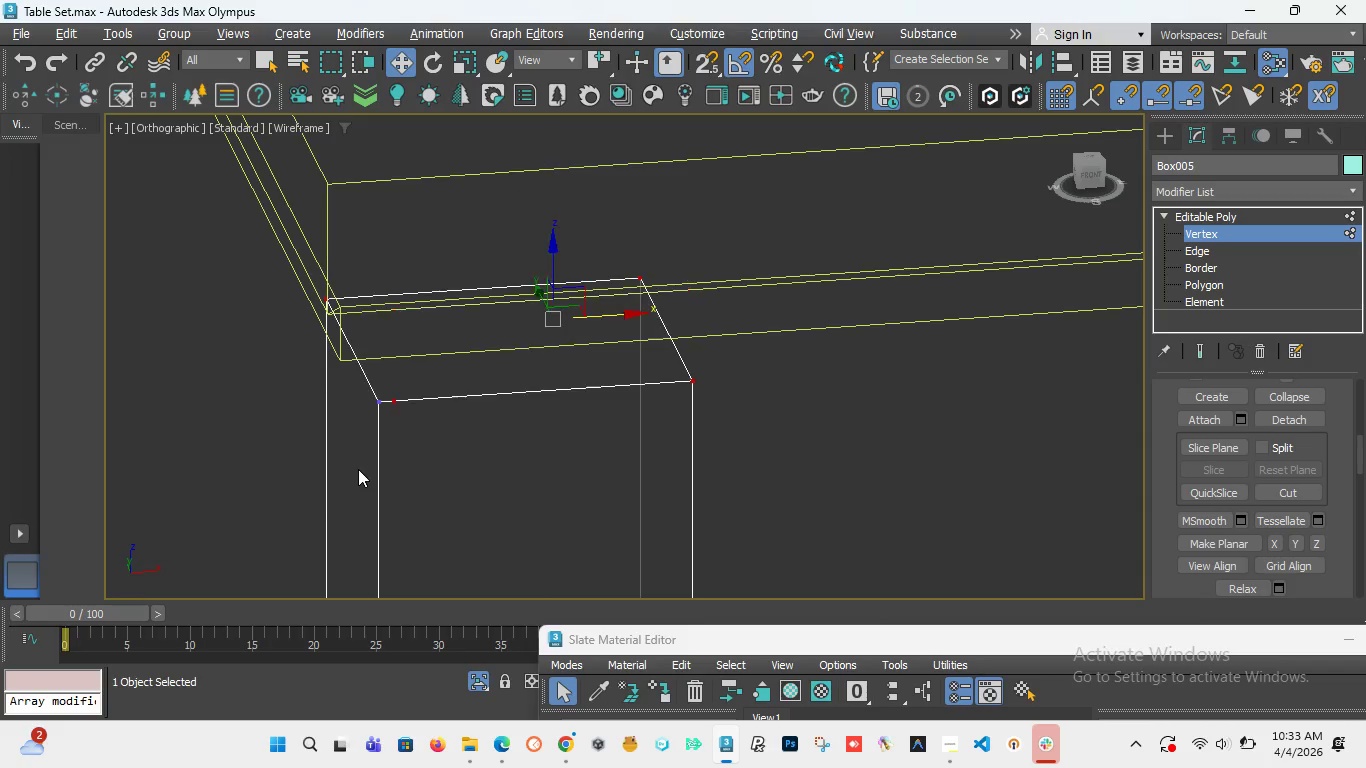 
key(Control+Z)
 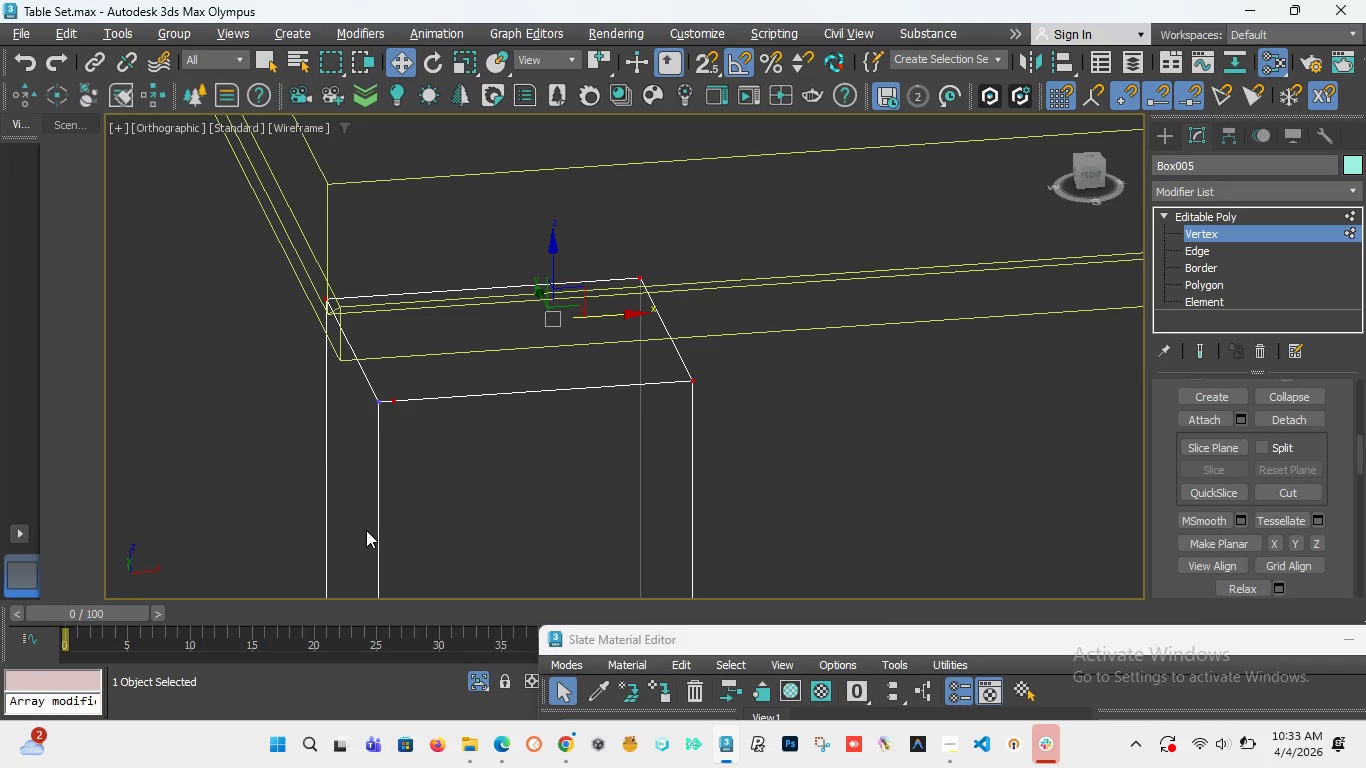 
key(T)
 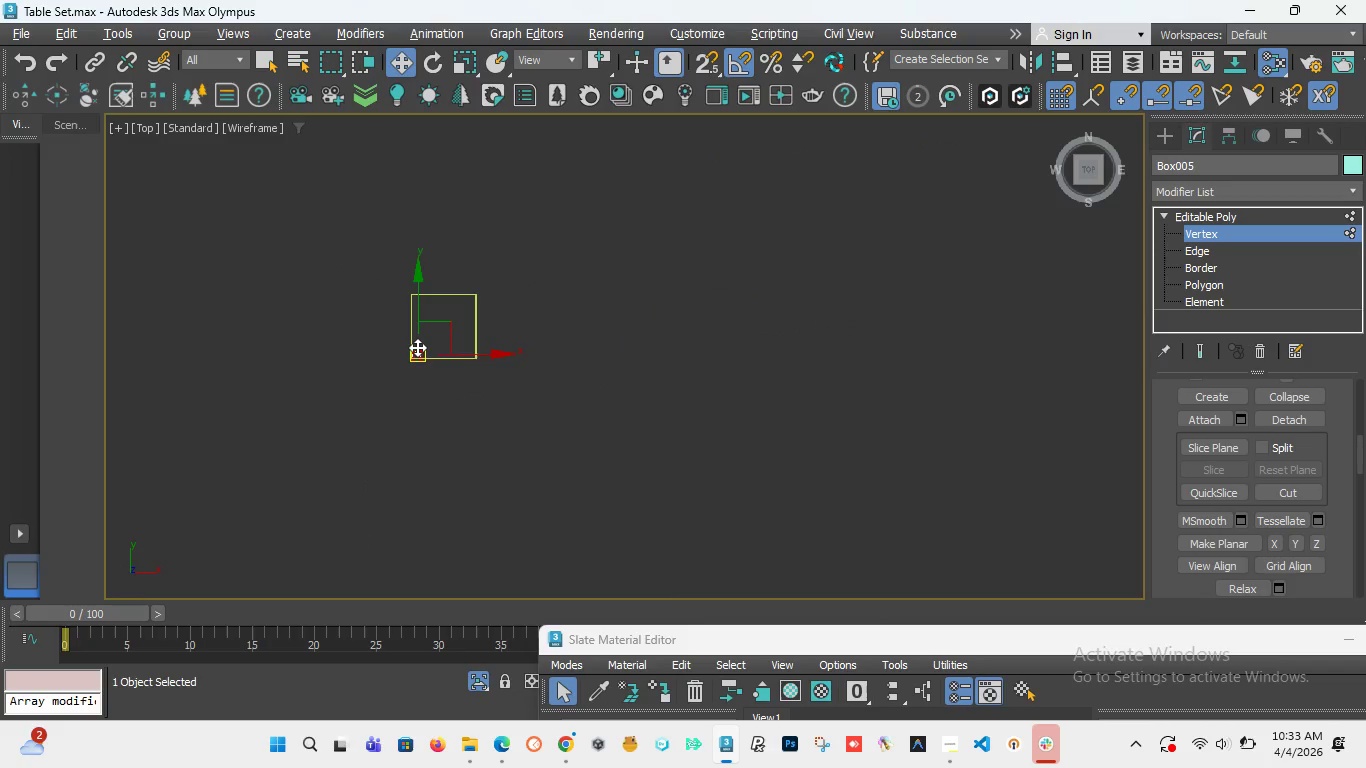 
scroll: coordinate [419, 235], scroll_direction: up, amount: 9.0
 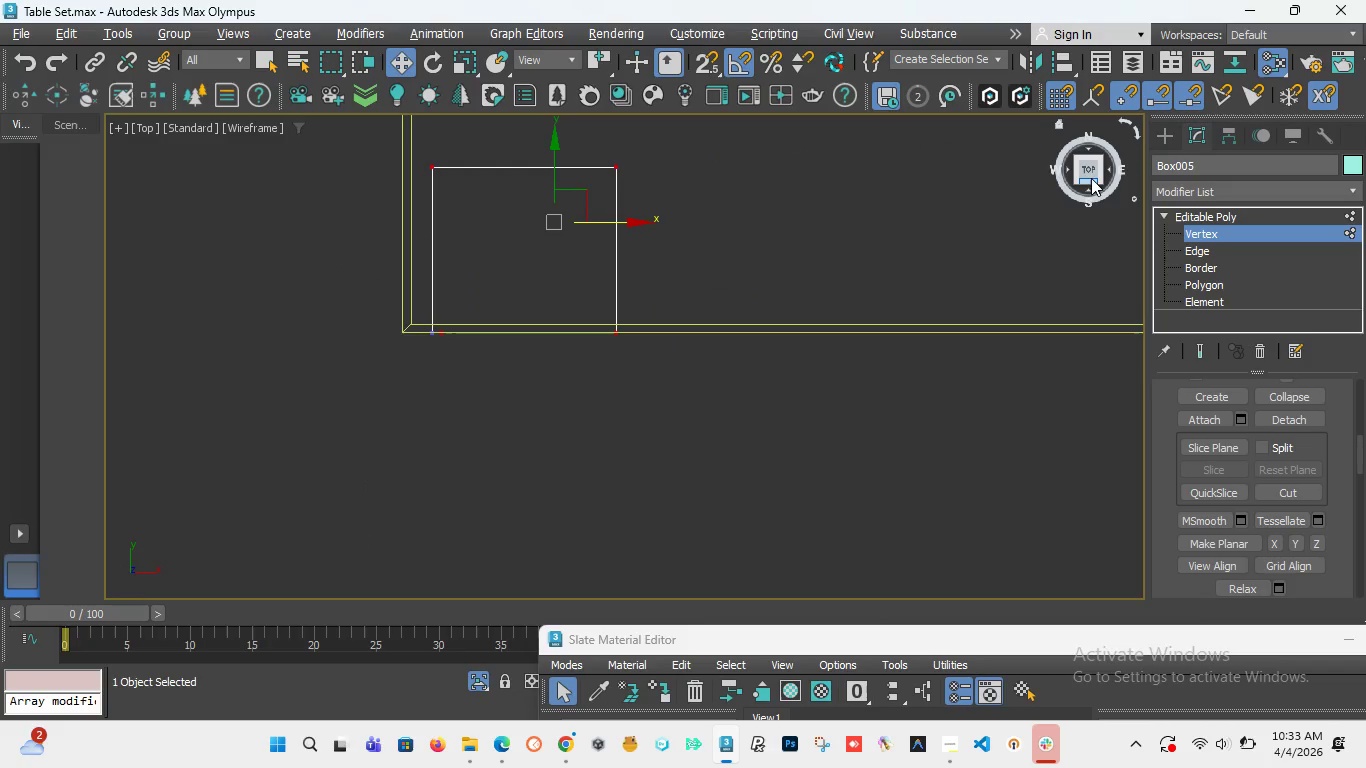 
left_click_drag(start_coordinate=[1086, 170], to_coordinate=[146, 147])
 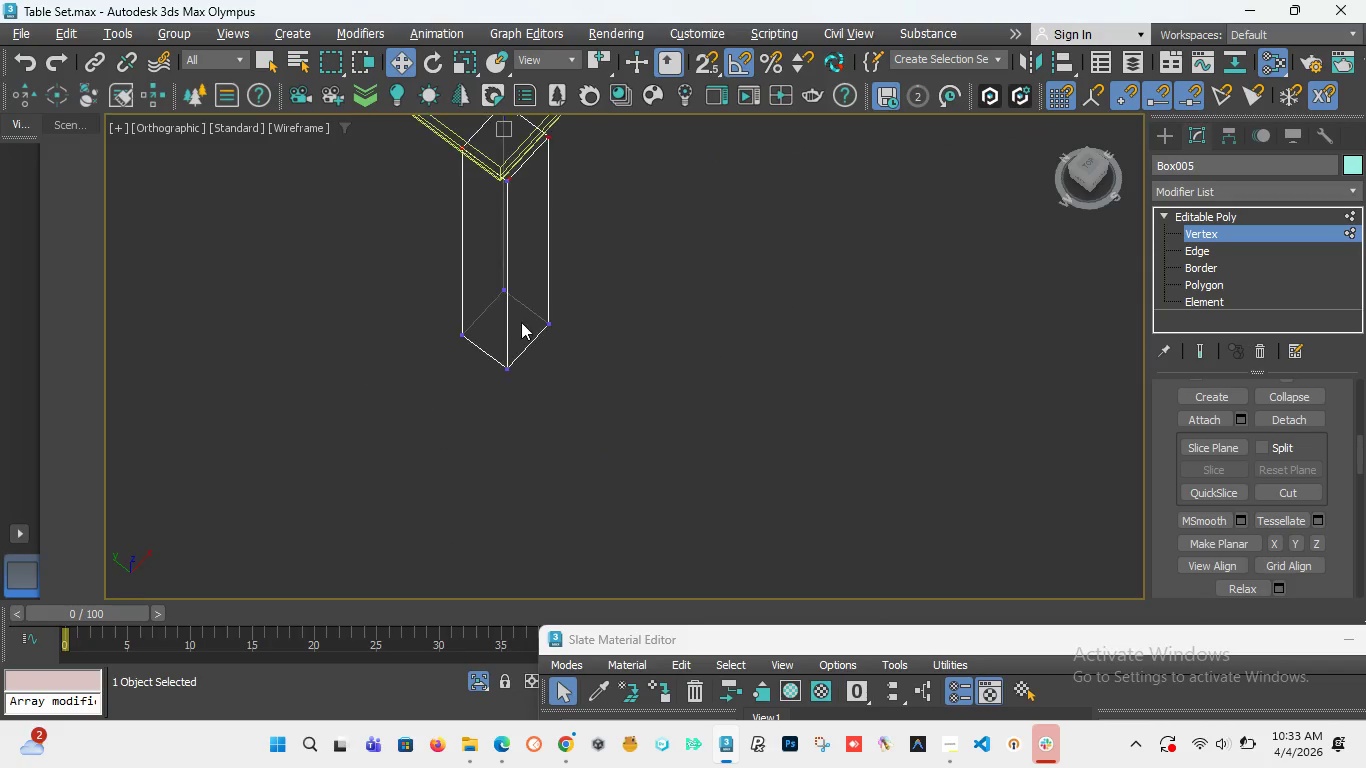 
scroll: coordinate [532, 194], scroll_direction: down, amount: 1.0
 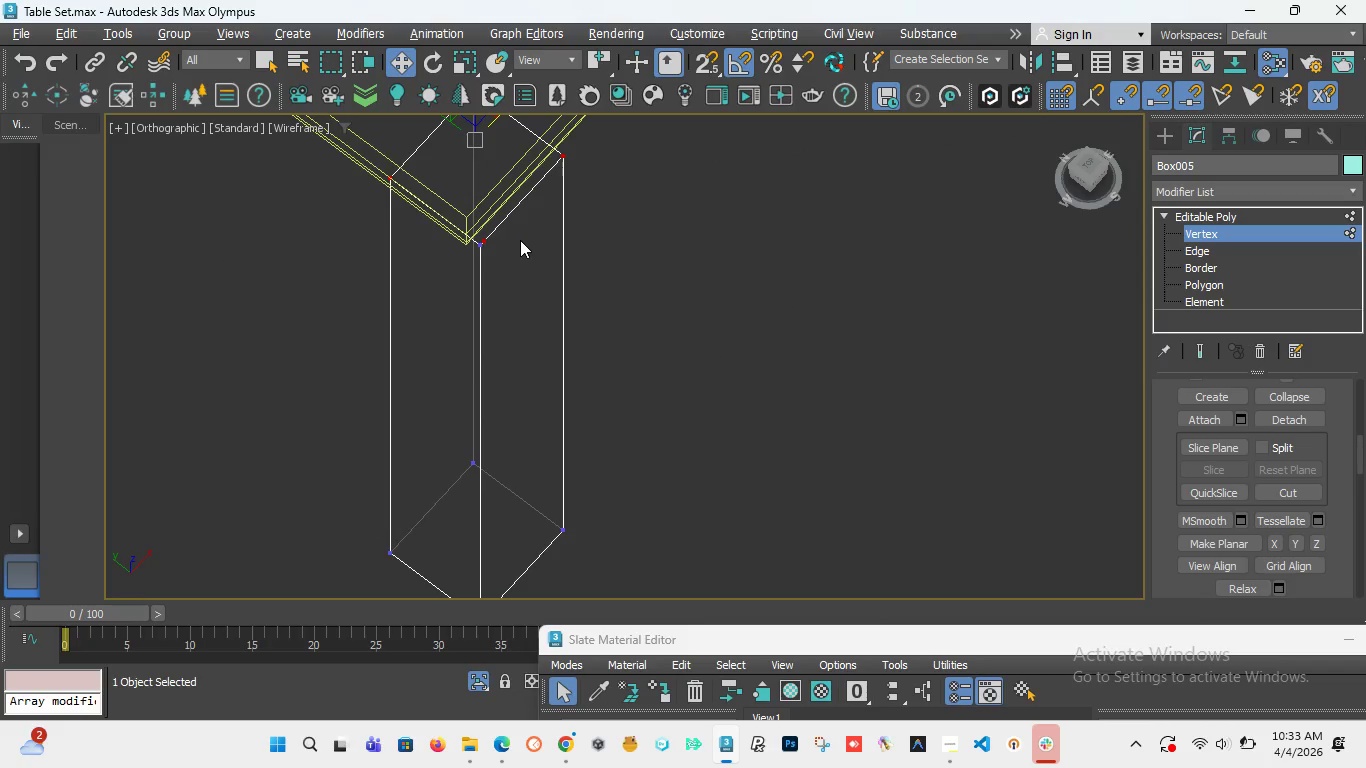 
key(L)
 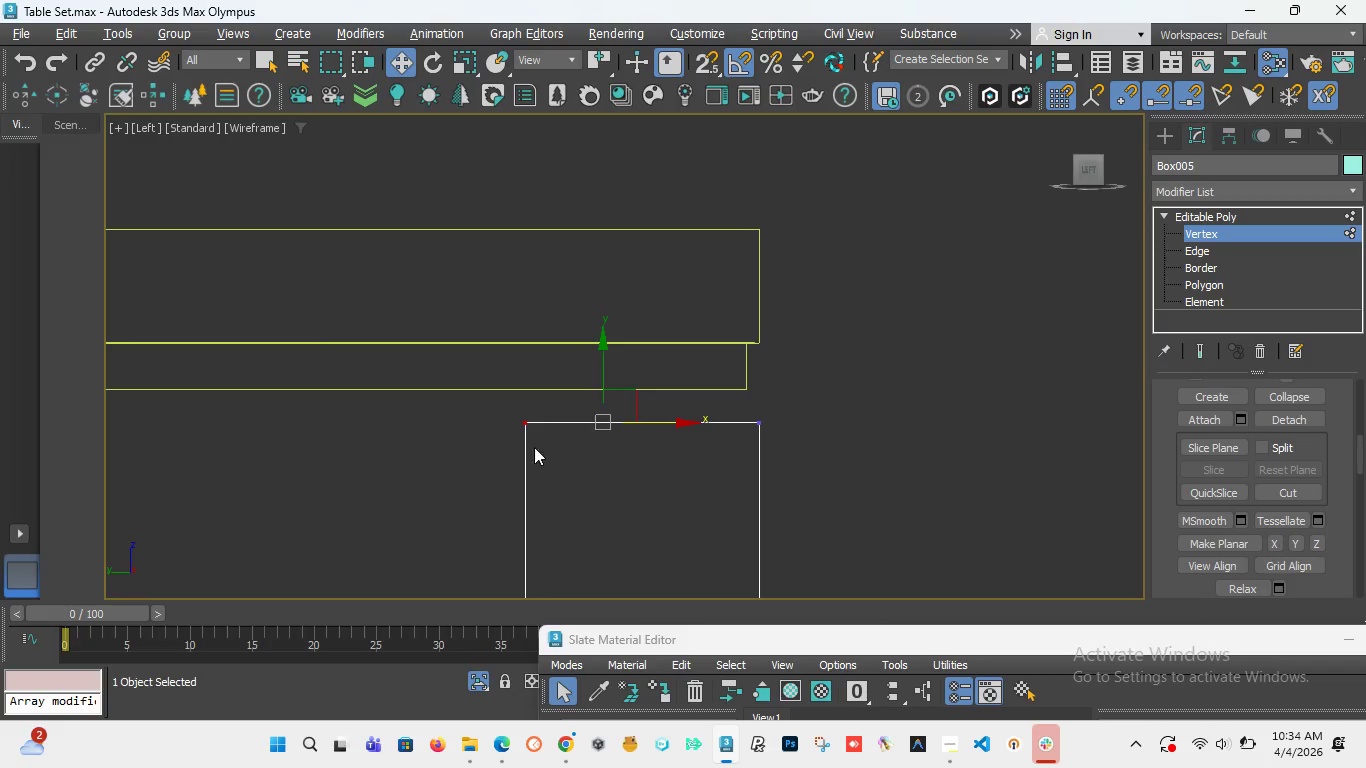 
left_click_drag(start_coordinate=[484, 381], to_coordinate=[822, 487])
 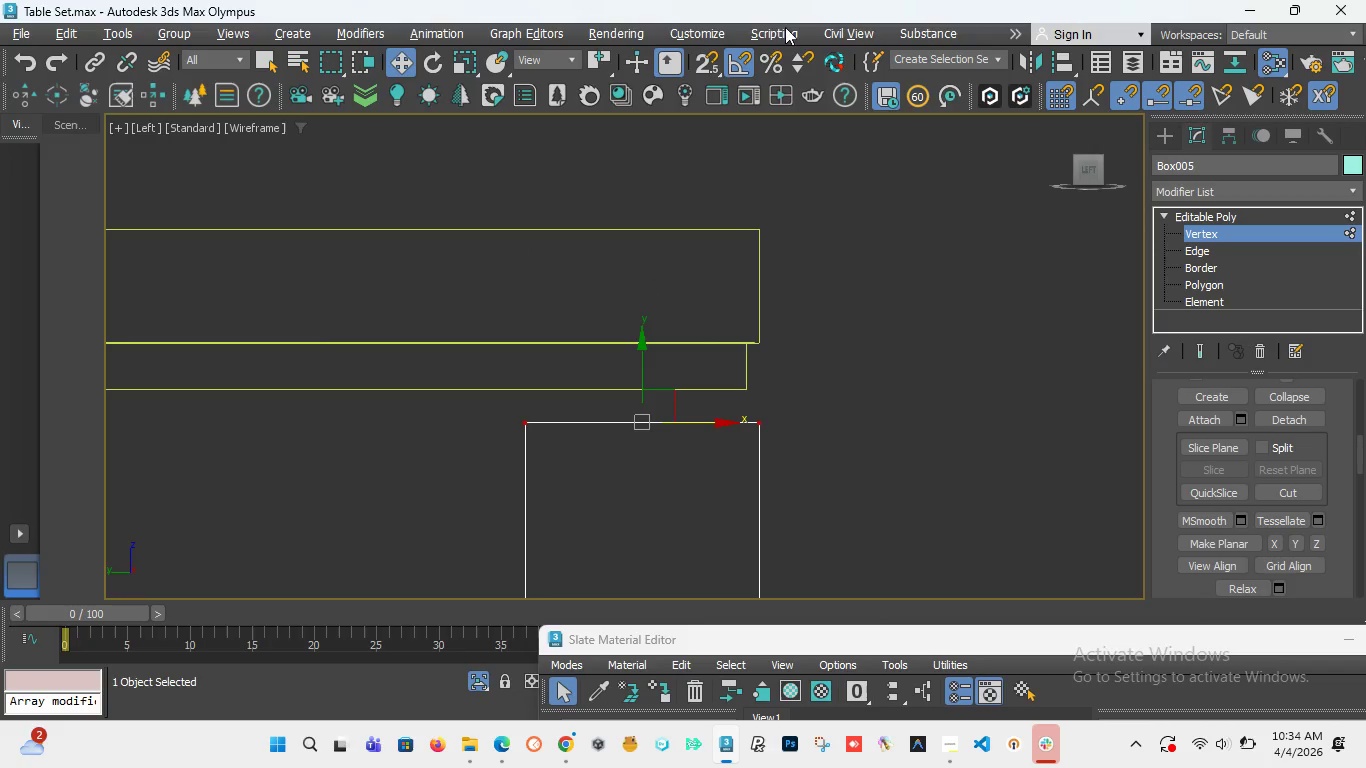 
left_click([714, 66])
 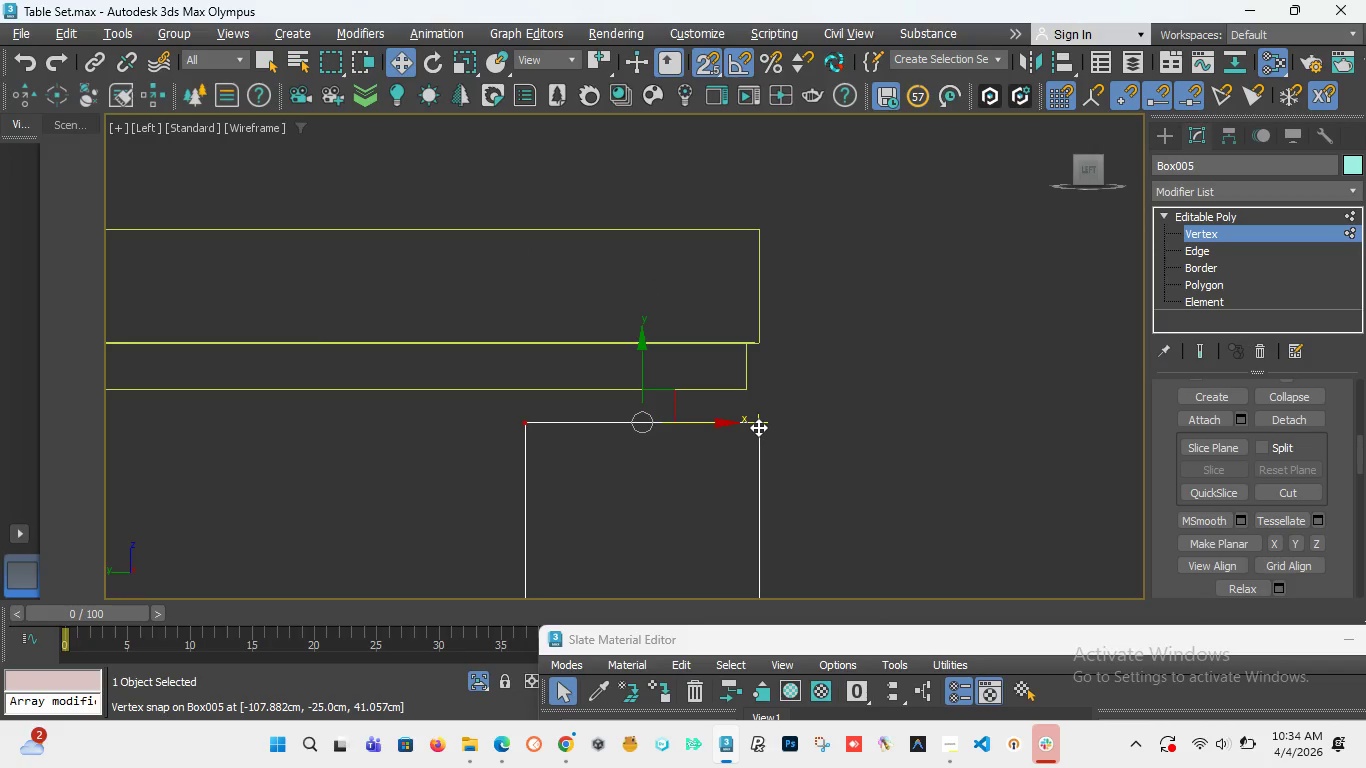 
left_click_drag(start_coordinate=[758, 424], to_coordinate=[764, 337])
 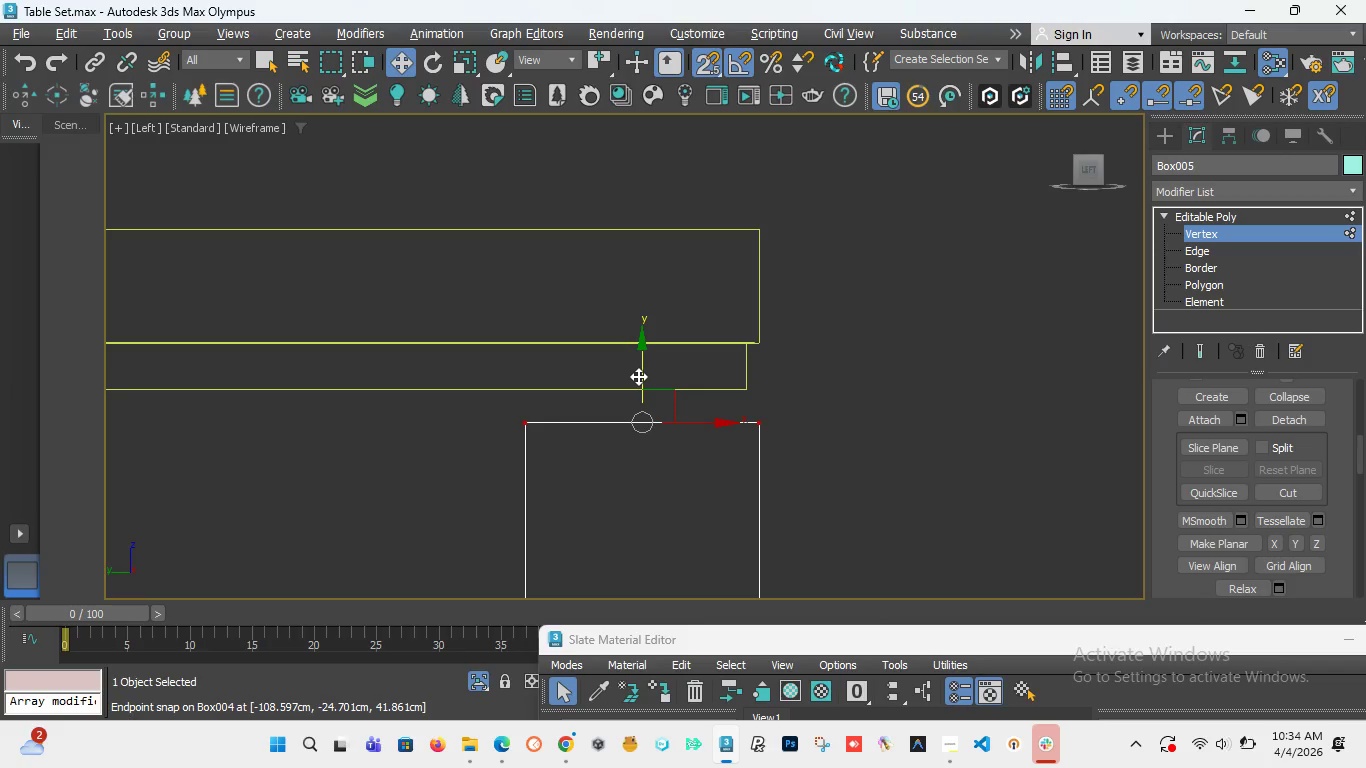 
left_click_drag(start_coordinate=[638, 376], to_coordinate=[749, 348])
 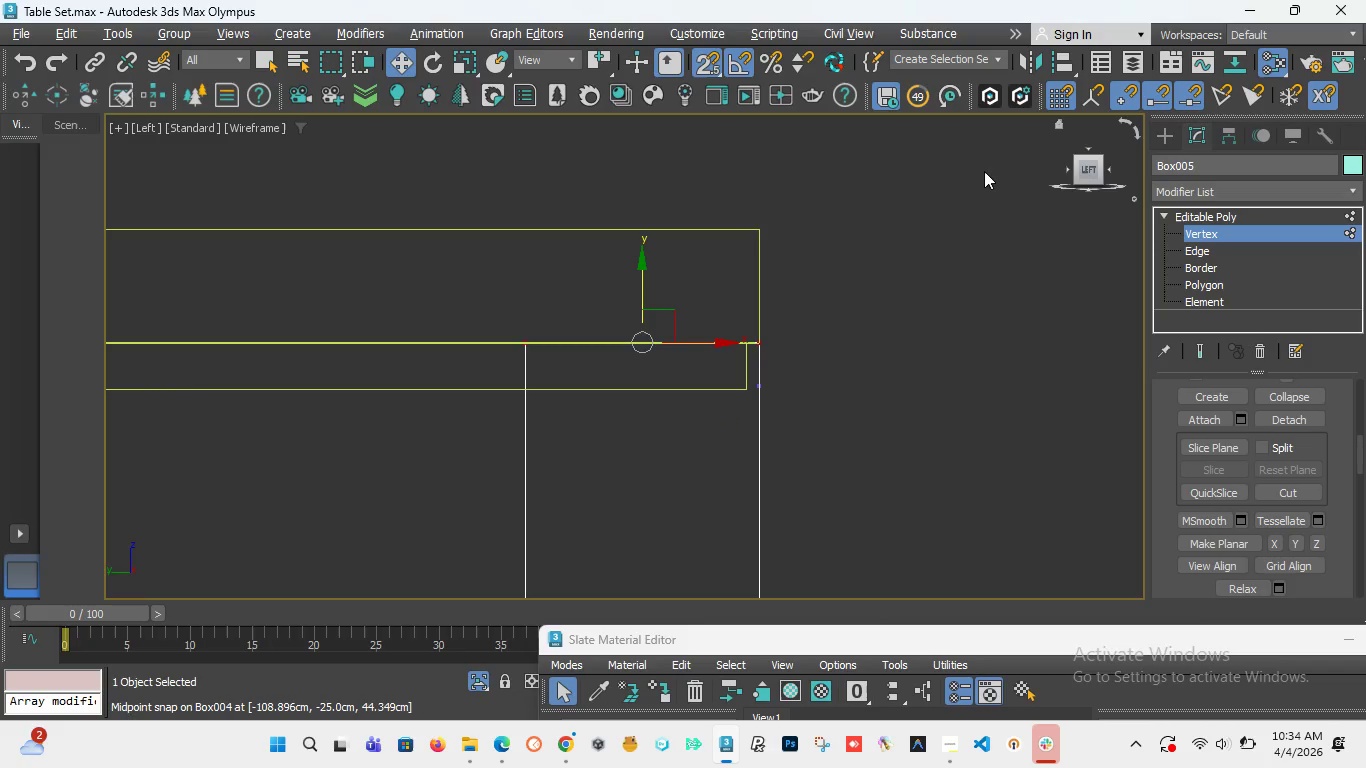 
key(T)
 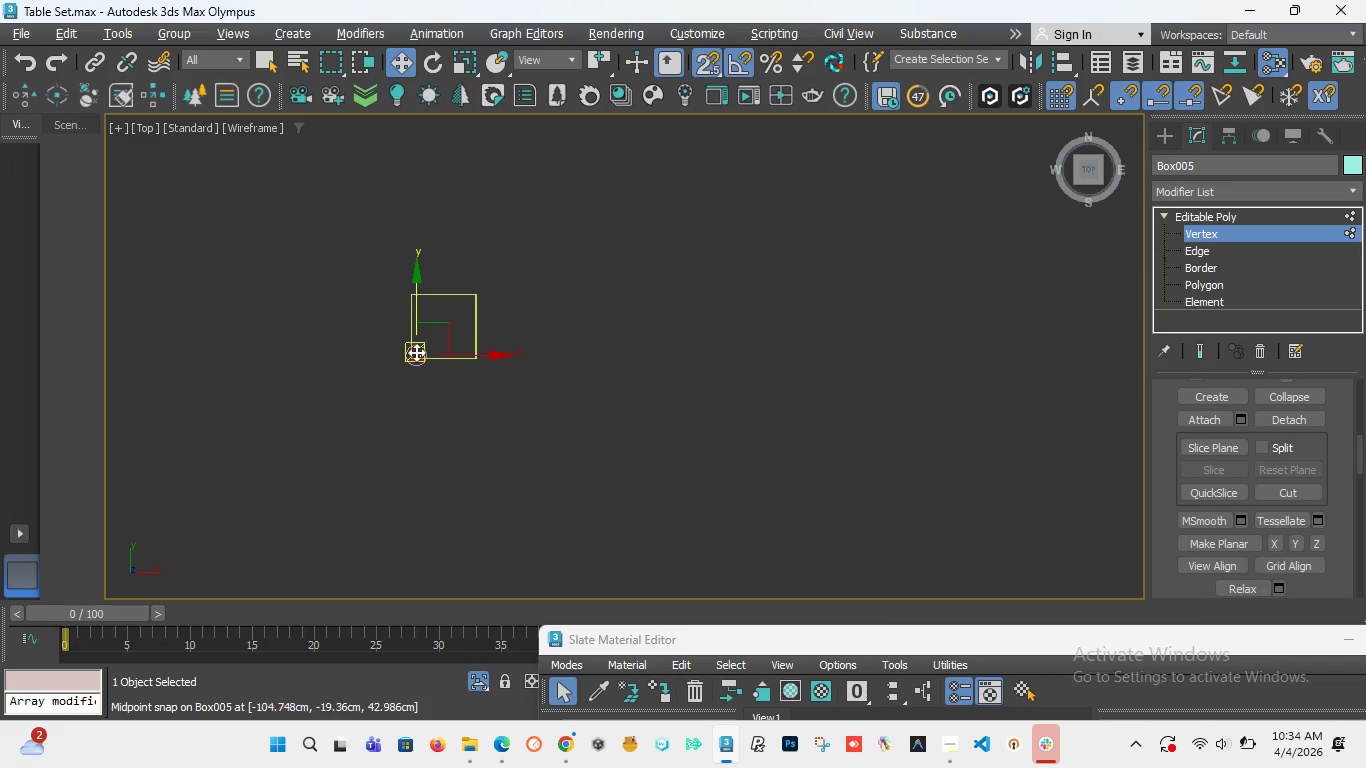 
scroll: coordinate [417, 359], scroll_direction: up, amount: 10.0
 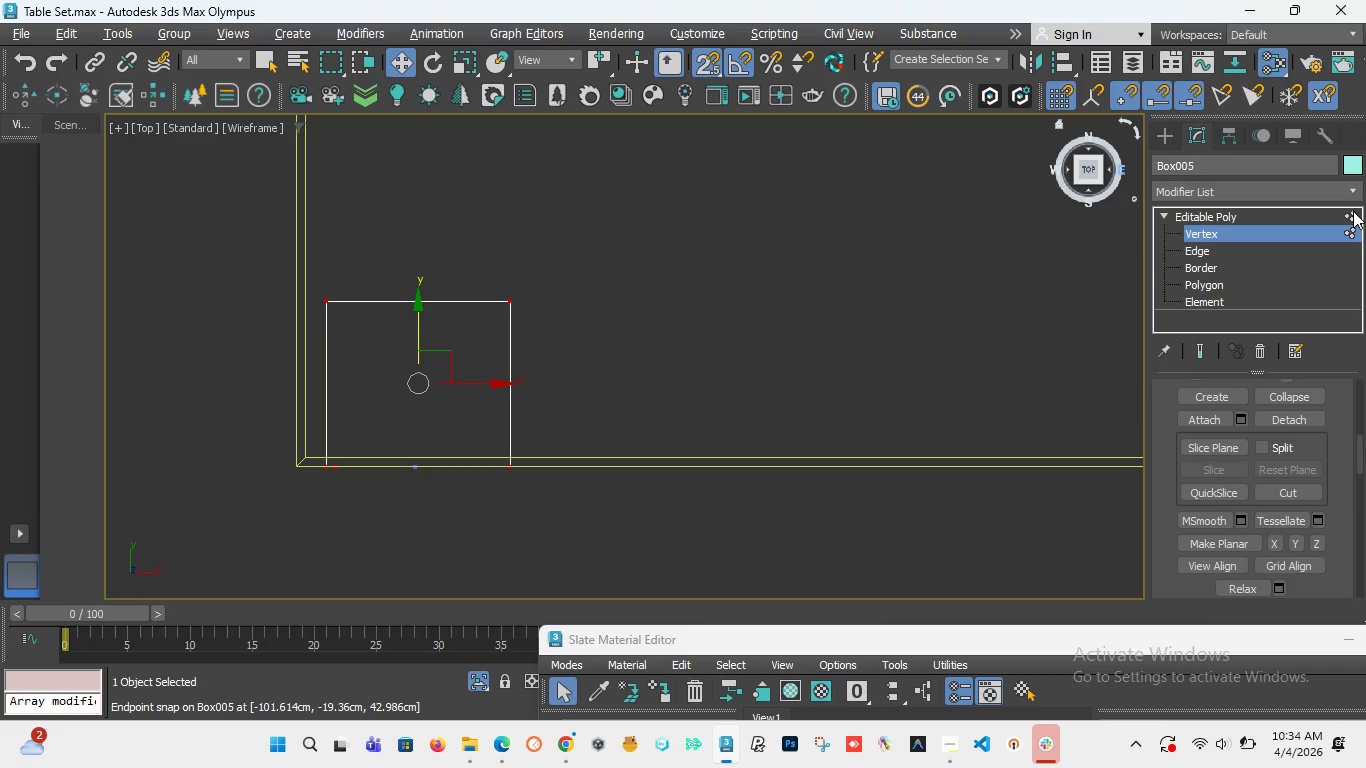 
left_click([1353, 211])
 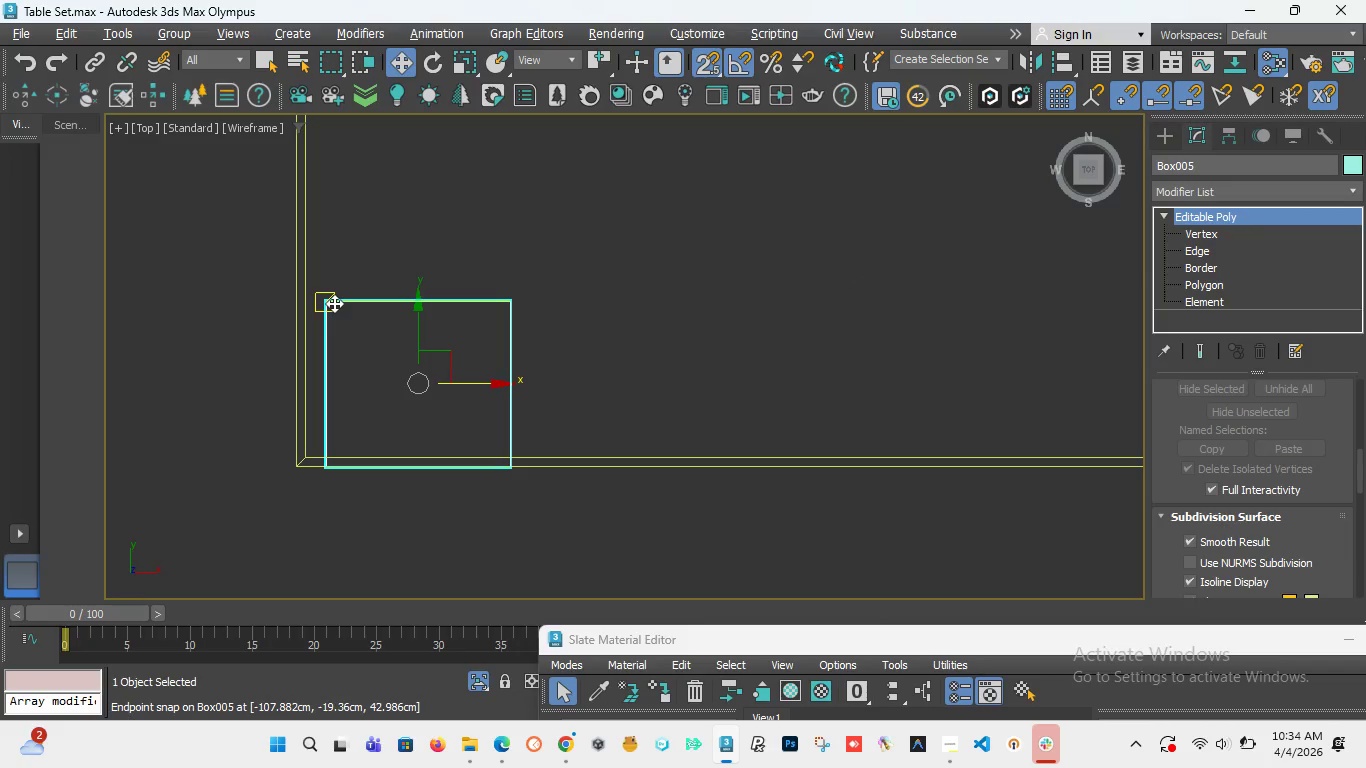 
left_click_drag(start_coordinate=[331, 303], to_coordinate=[298, 297])
 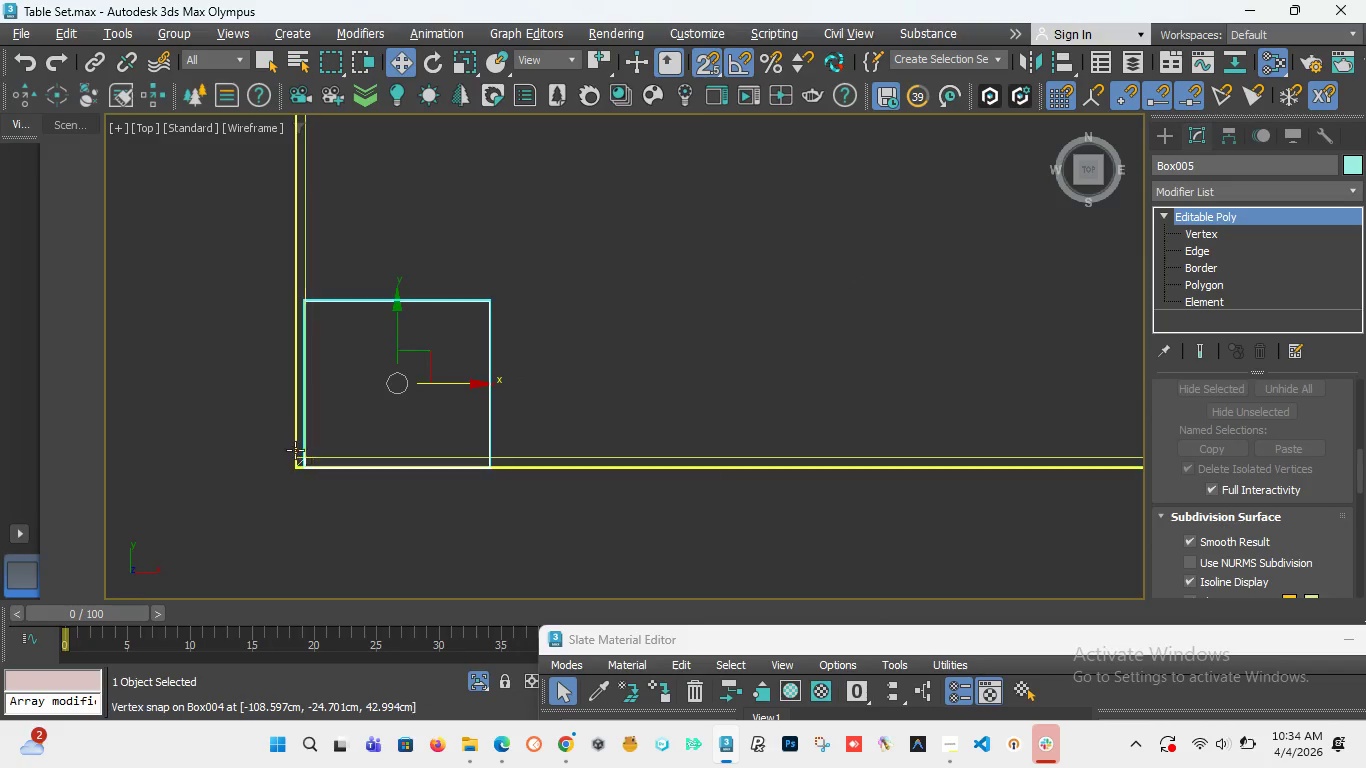 
scroll: coordinate [295, 453], scroll_direction: up, amount: 7.0
 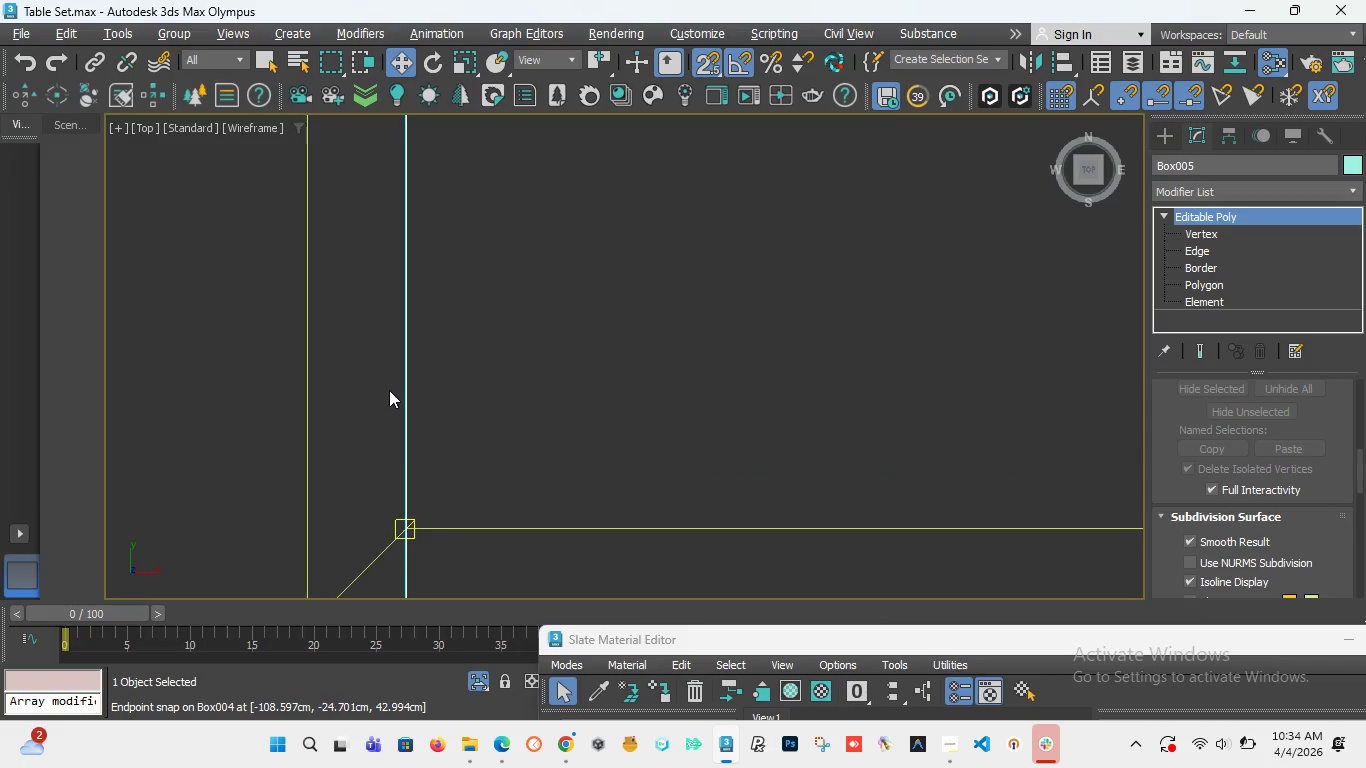 
scroll: coordinate [389, 383], scroll_direction: down, amount: 5.0
 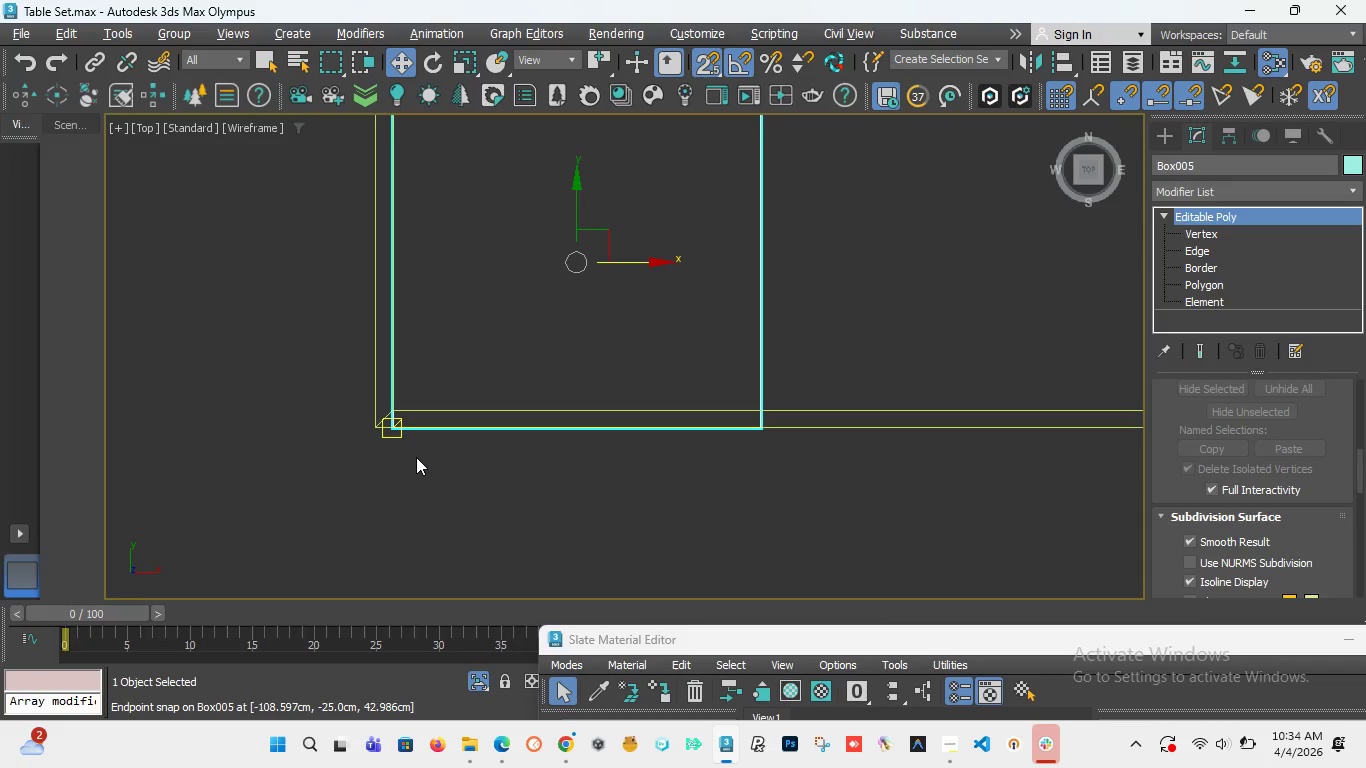 
key(Control+Z)
 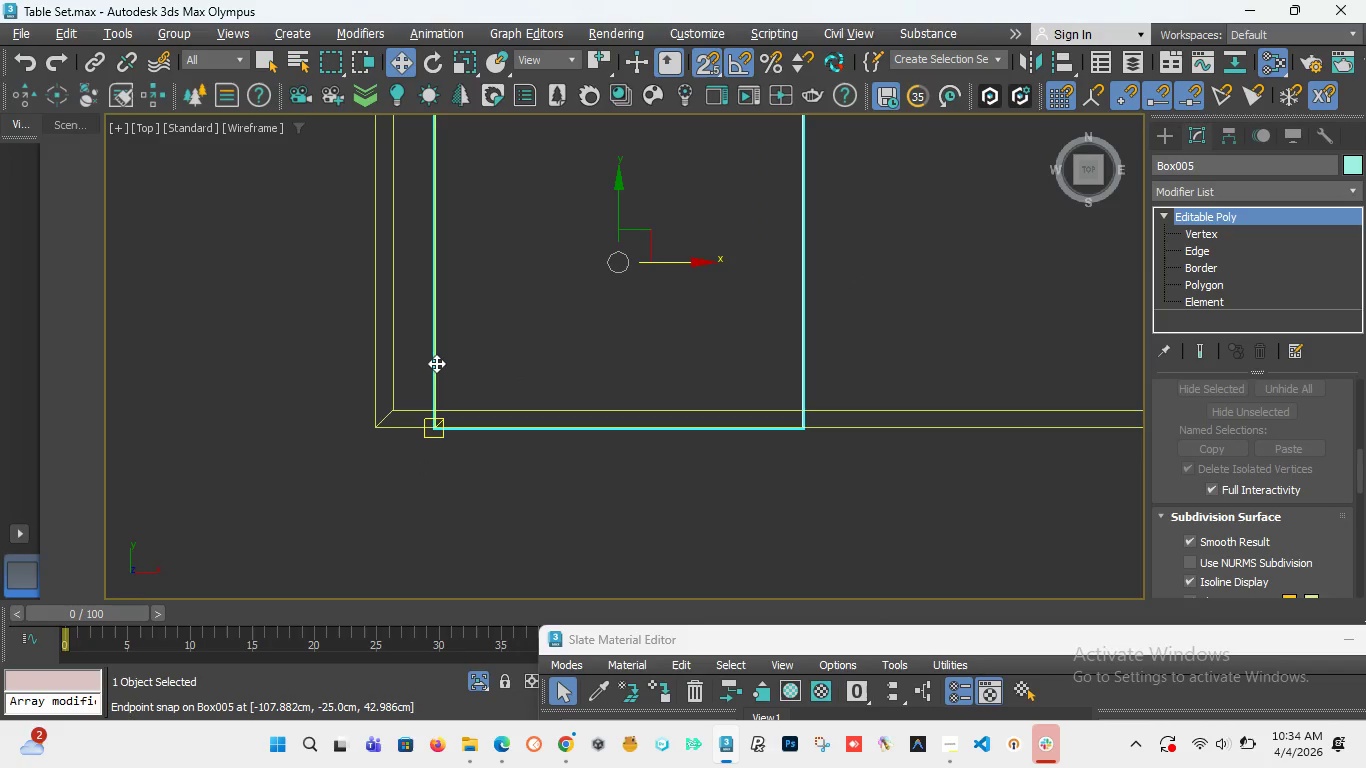 
left_click_drag(start_coordinate=[436, 363], to_coordinate=[373, 436])
 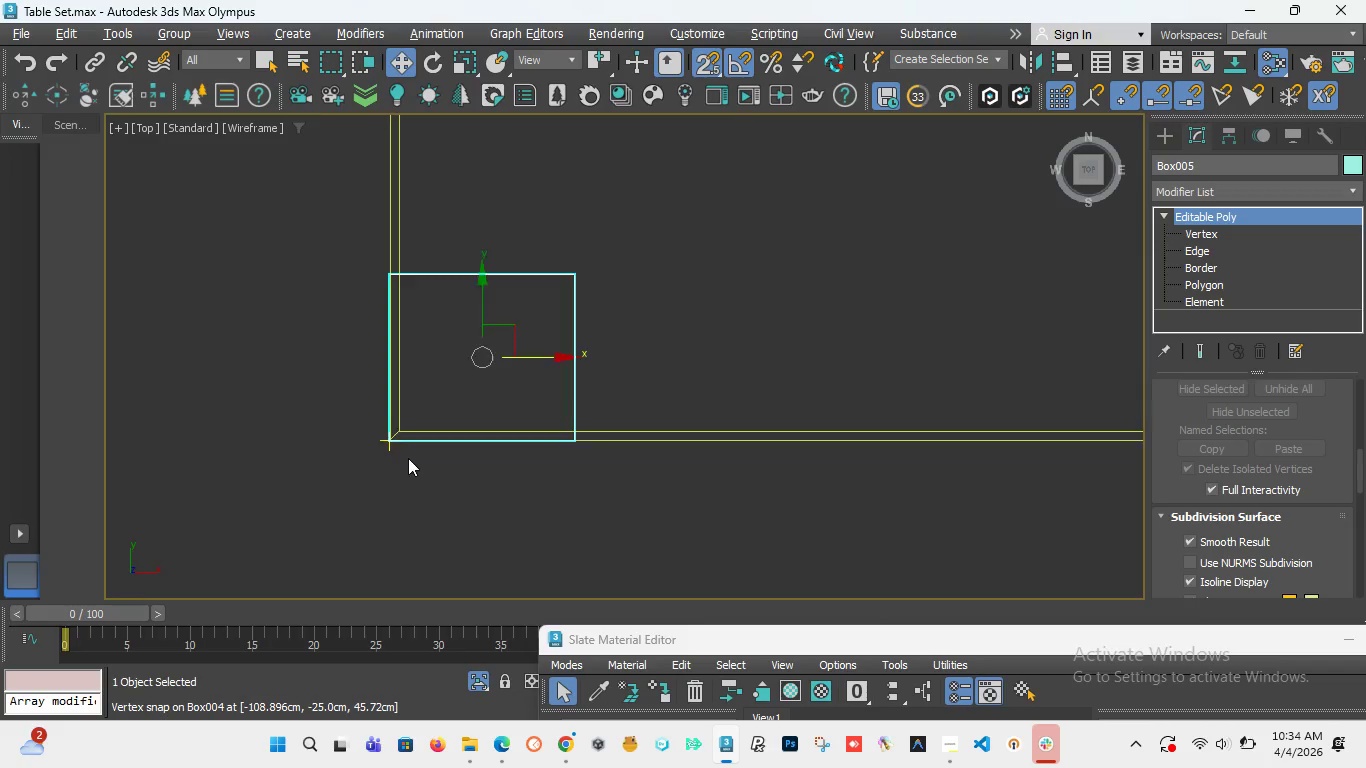 
scroll: coordinate [408, 458], scroll_direction: down, amount: 5.0
 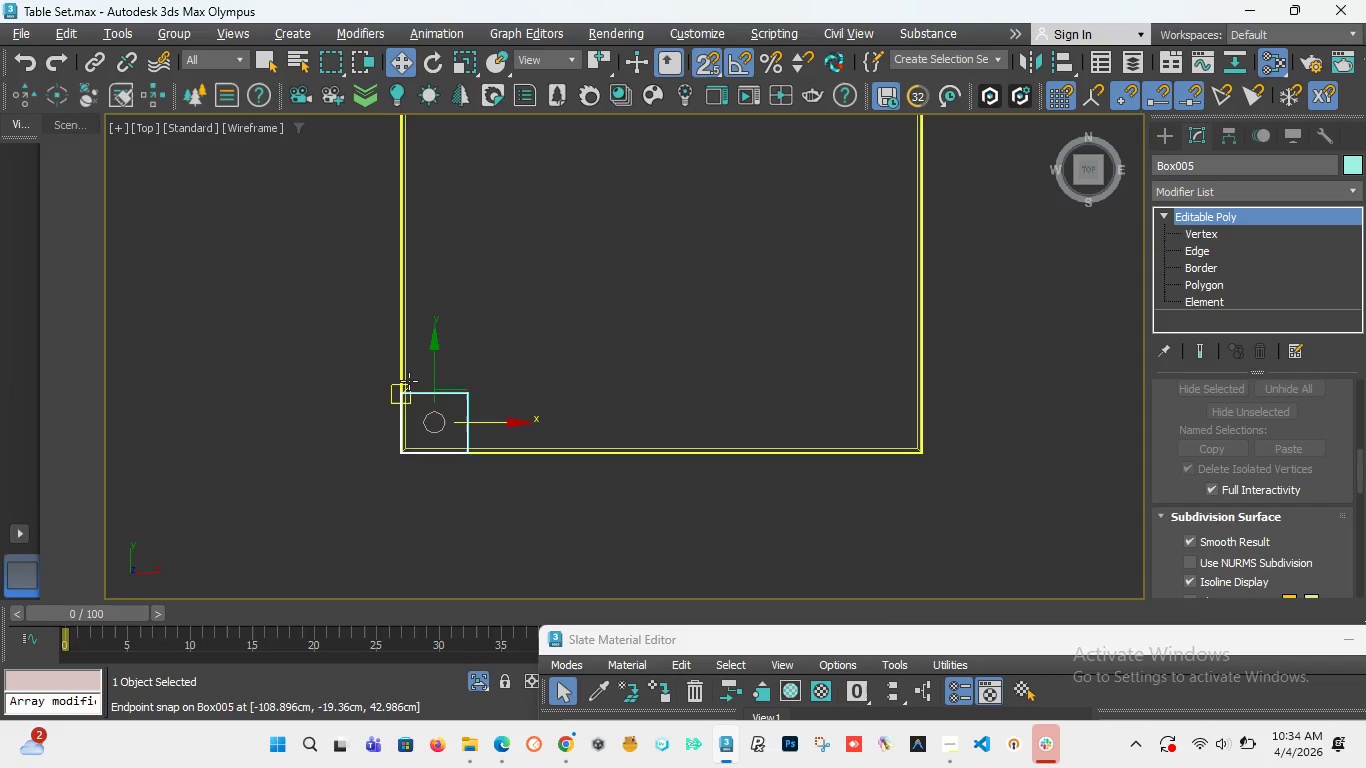 
scroll: coordinate [405, 387], scroll_direction: up, amount: 4.0
 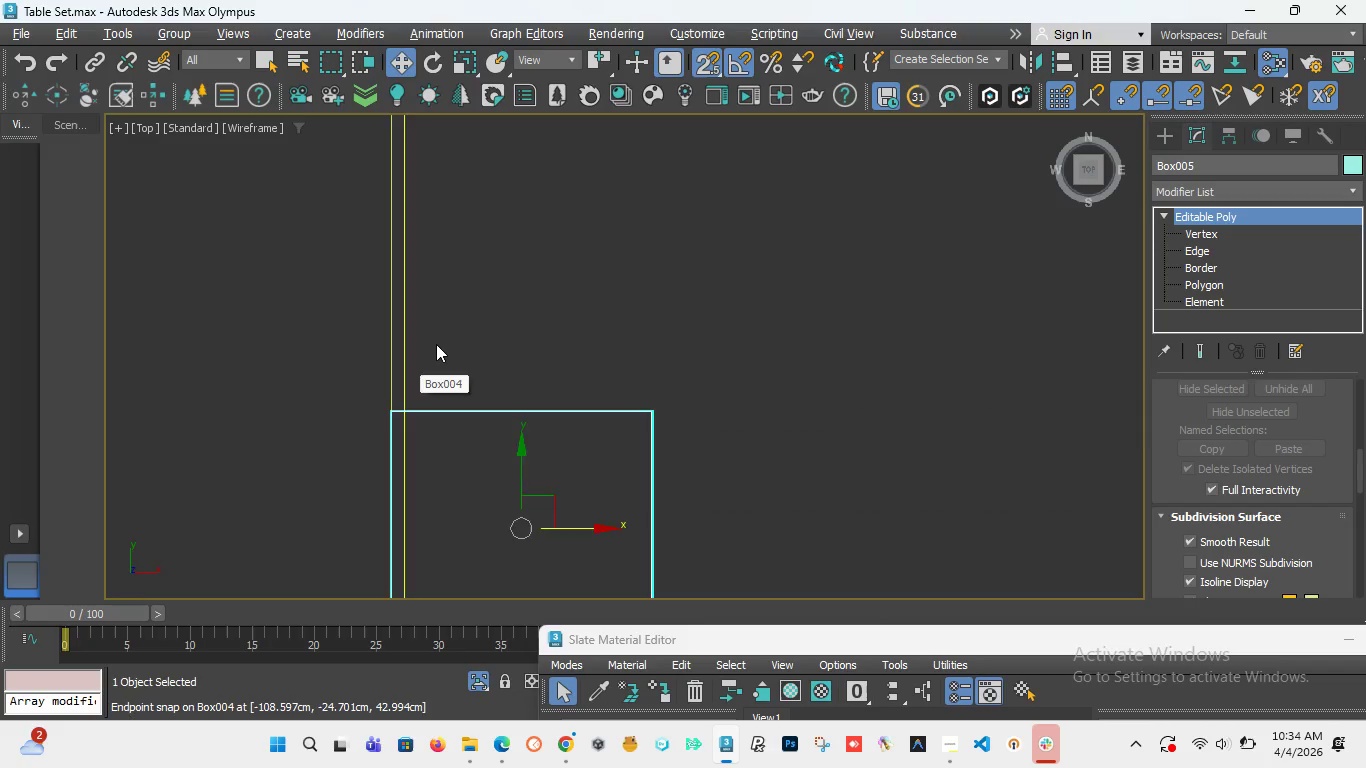 
scroll: coordinate [436, 344], scroll_direction: down, amount: 3.0
 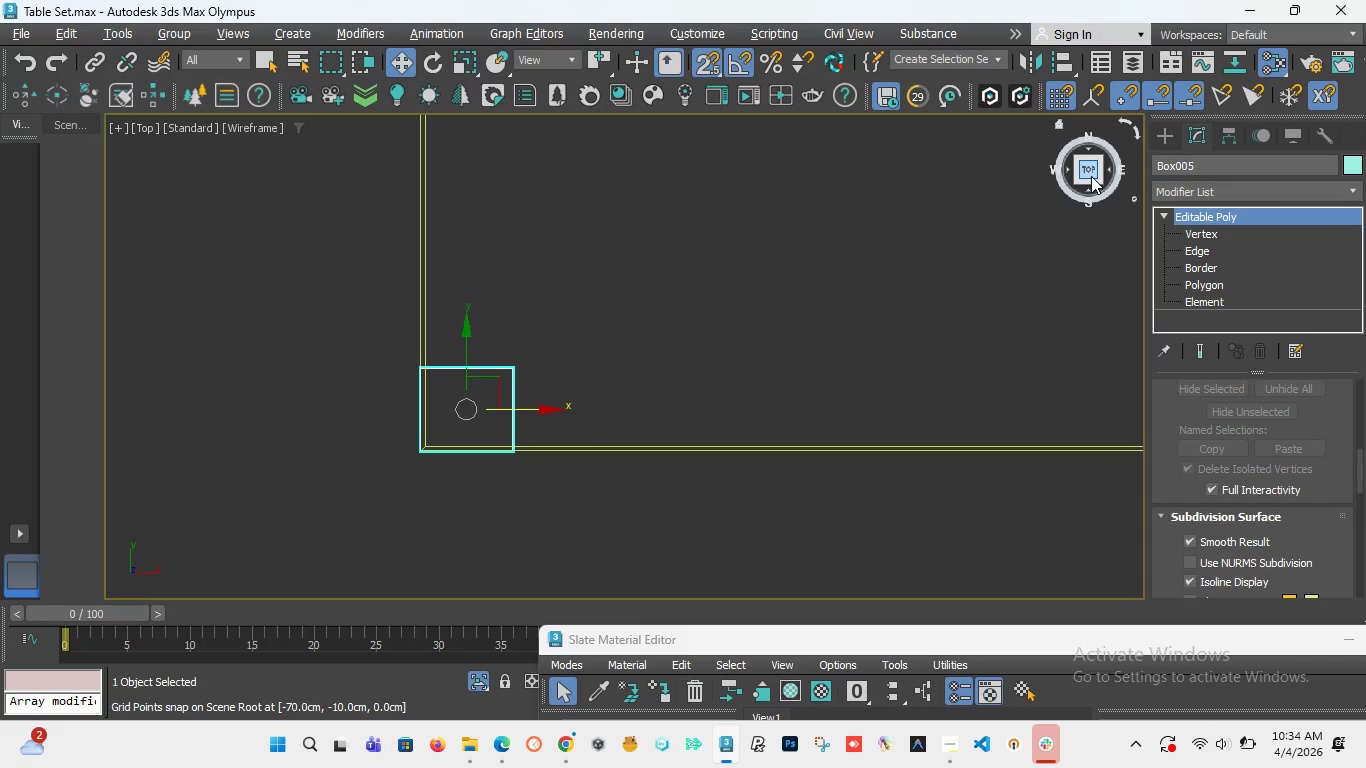 
left_click_drag(start_coordinate=[1091, 176], to_coordinate=[160, 149])
 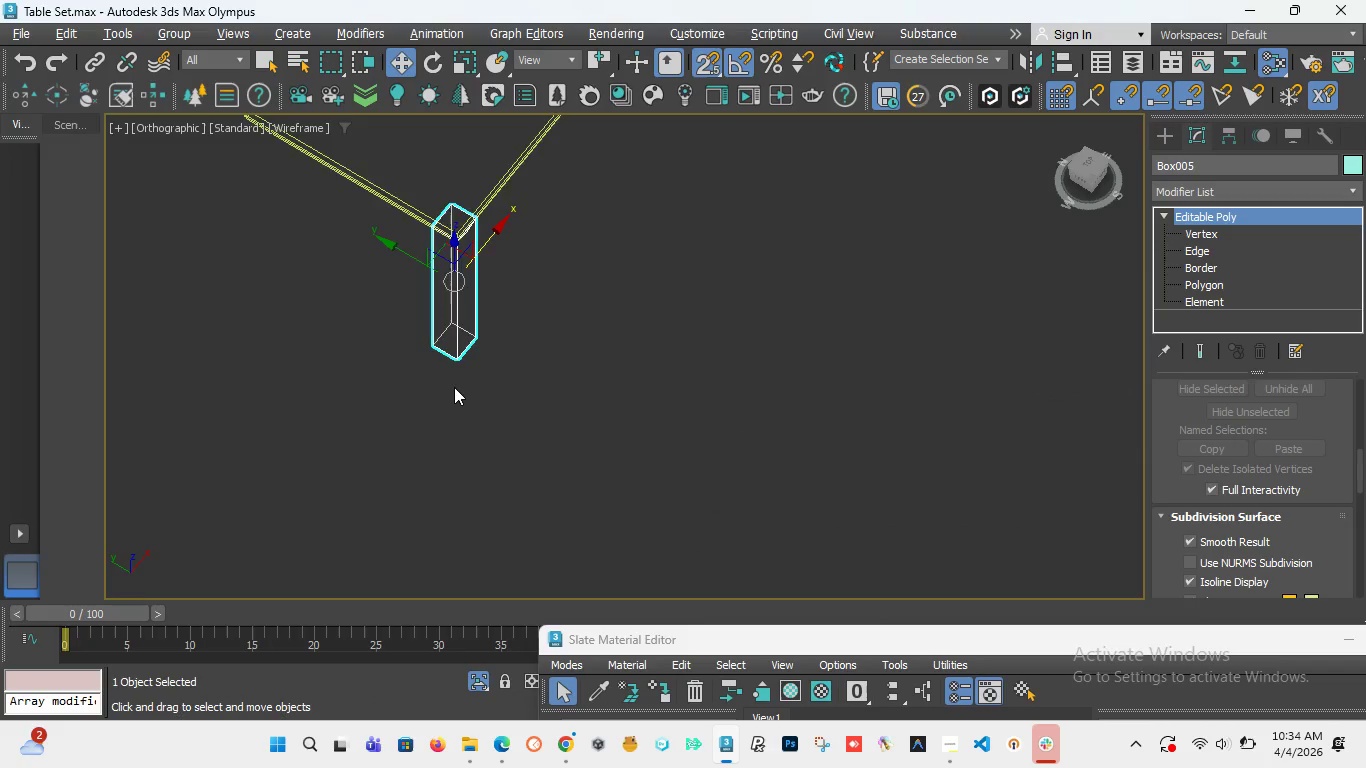 
scroll: coordinate [454, 387], scroll_direction: down, amount: 4.0
 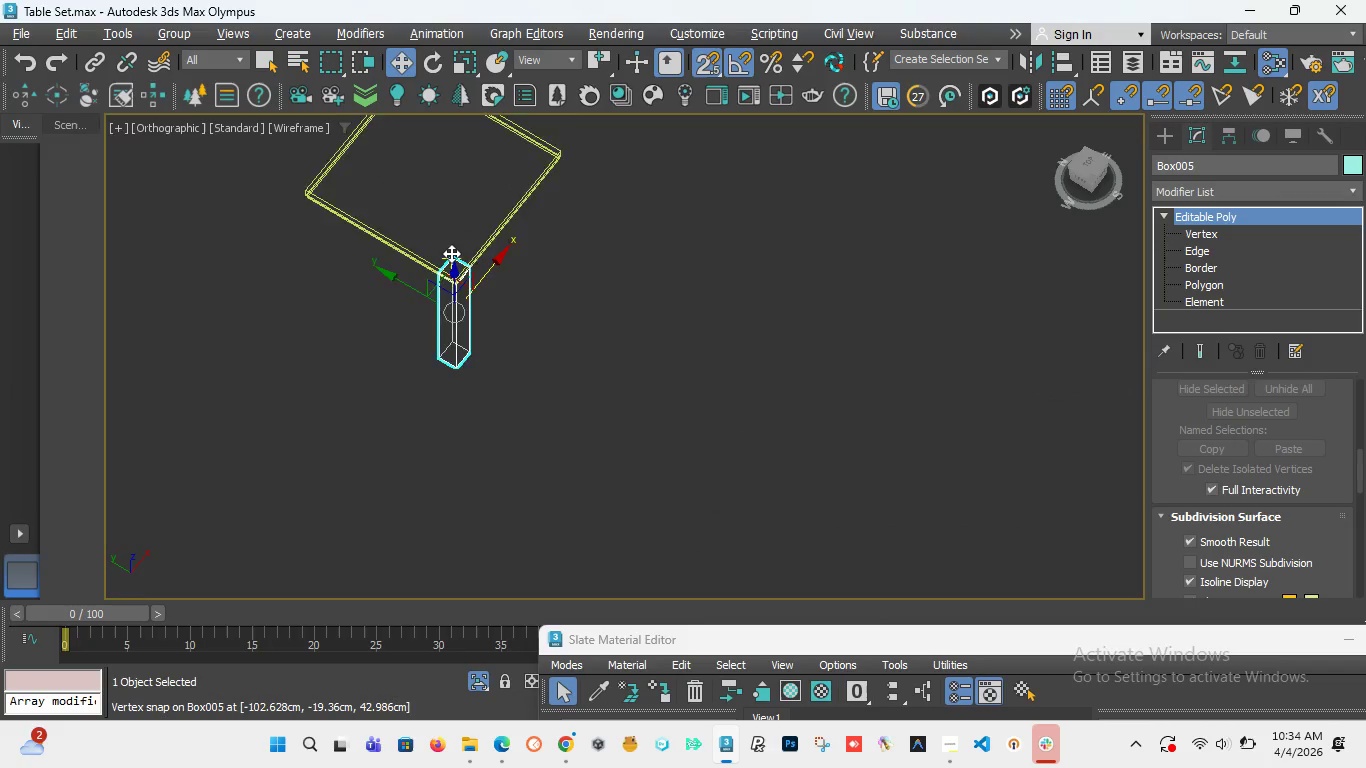 
scroll: coordinate [458, 329], scroll_direction: up, amount: 5.0
 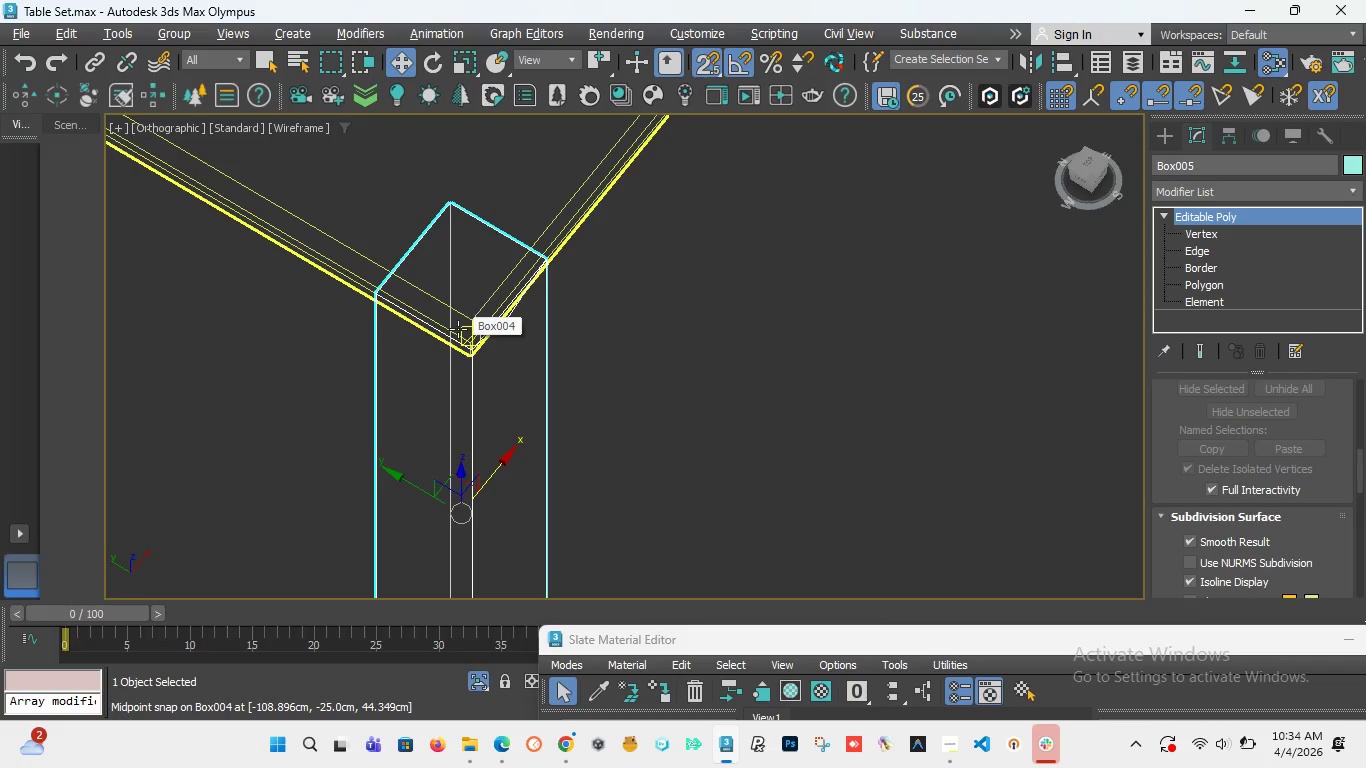 
key(Control+S)
 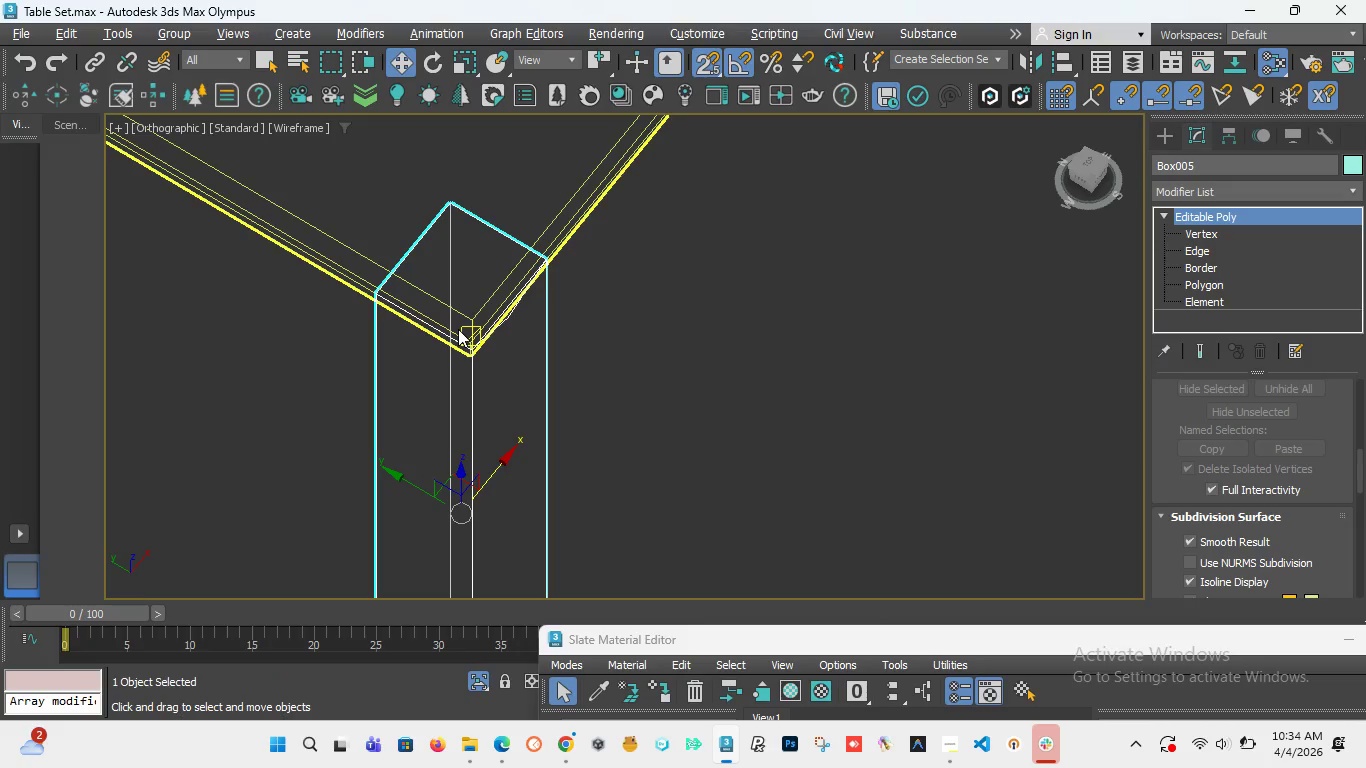 
wait(10.54)
 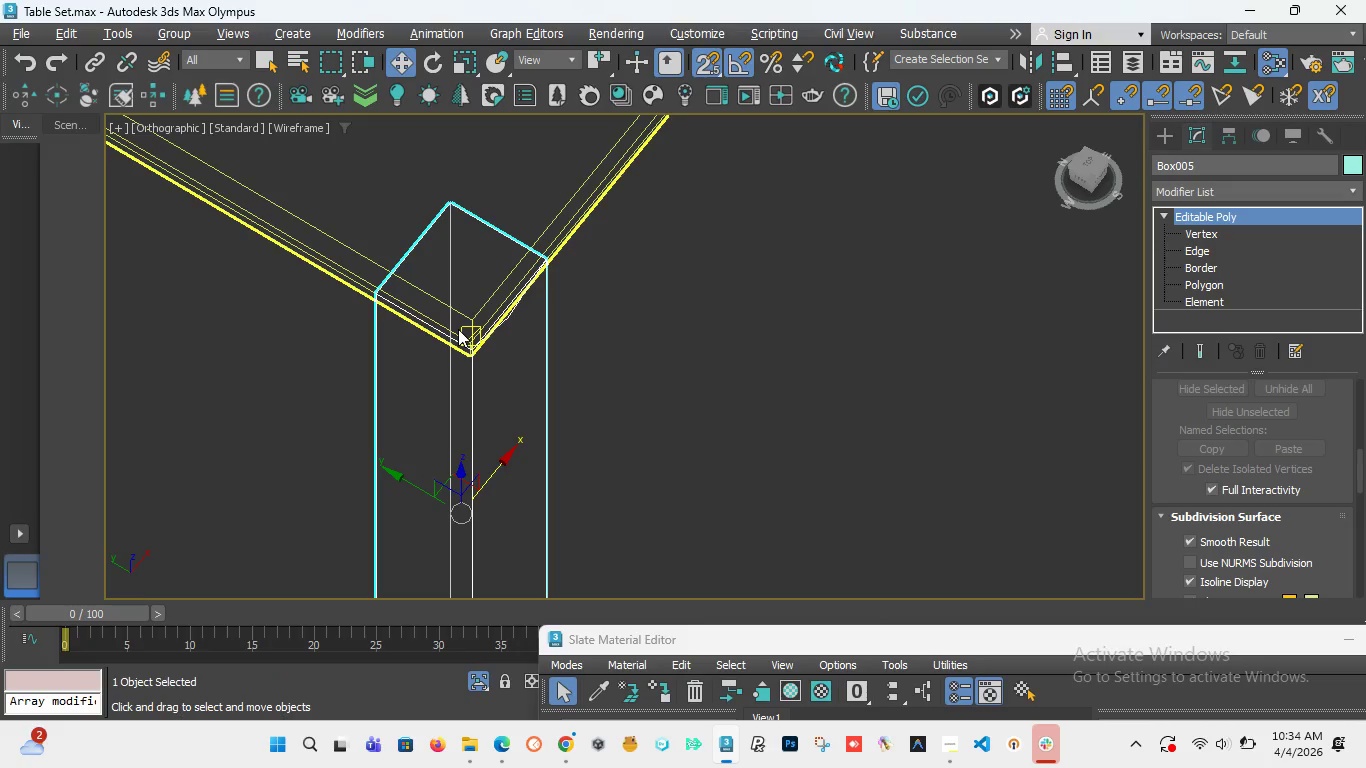 
mouse_move([1218, 735])
 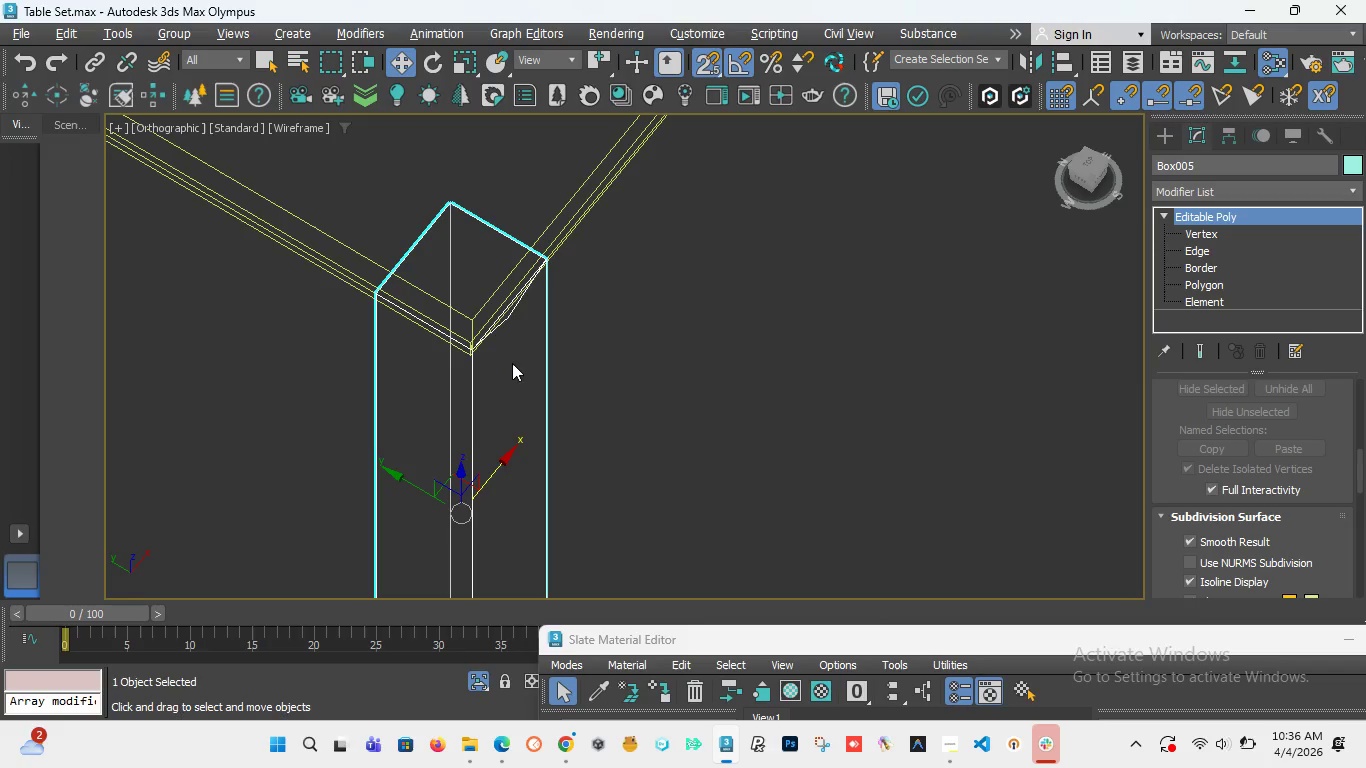 
wait(127.18)
 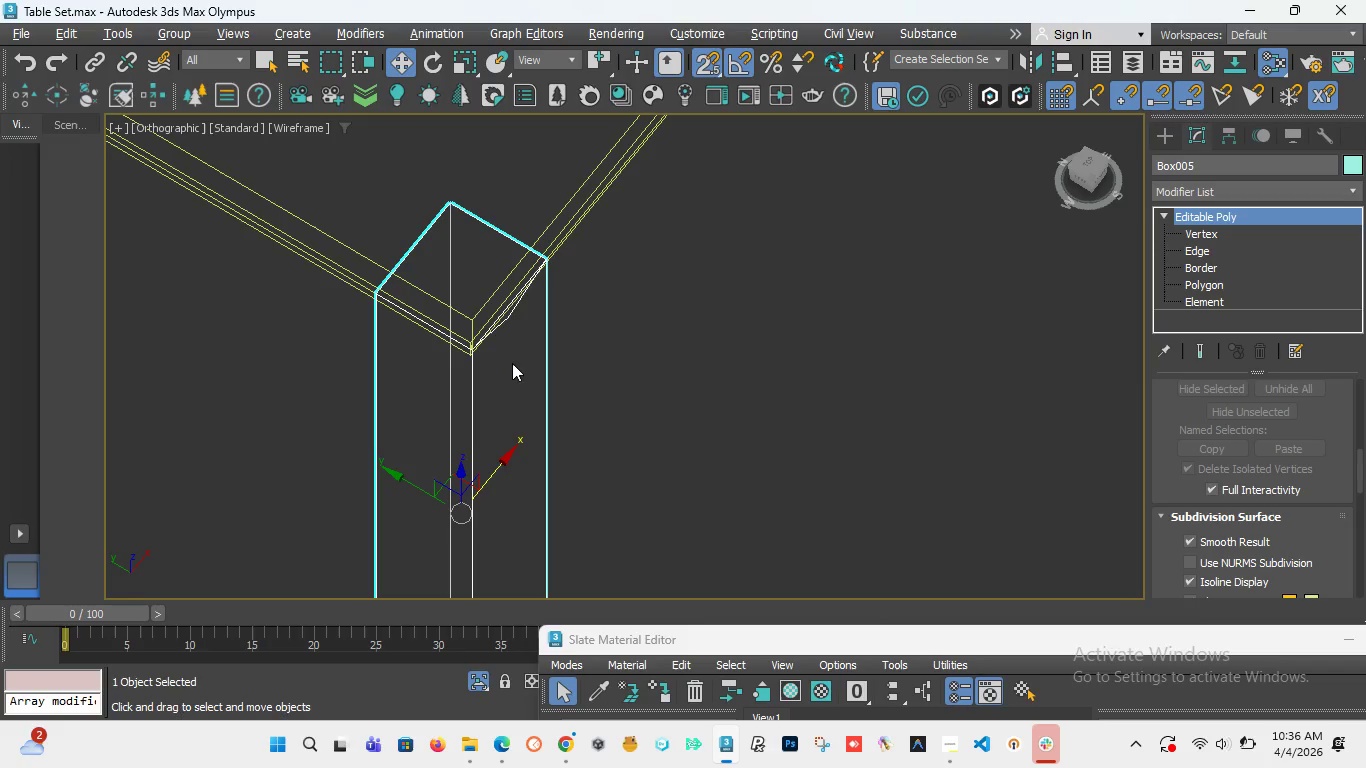 
scroll: coordinate [484, 368], scroll_direction: down, amount: 1.0
 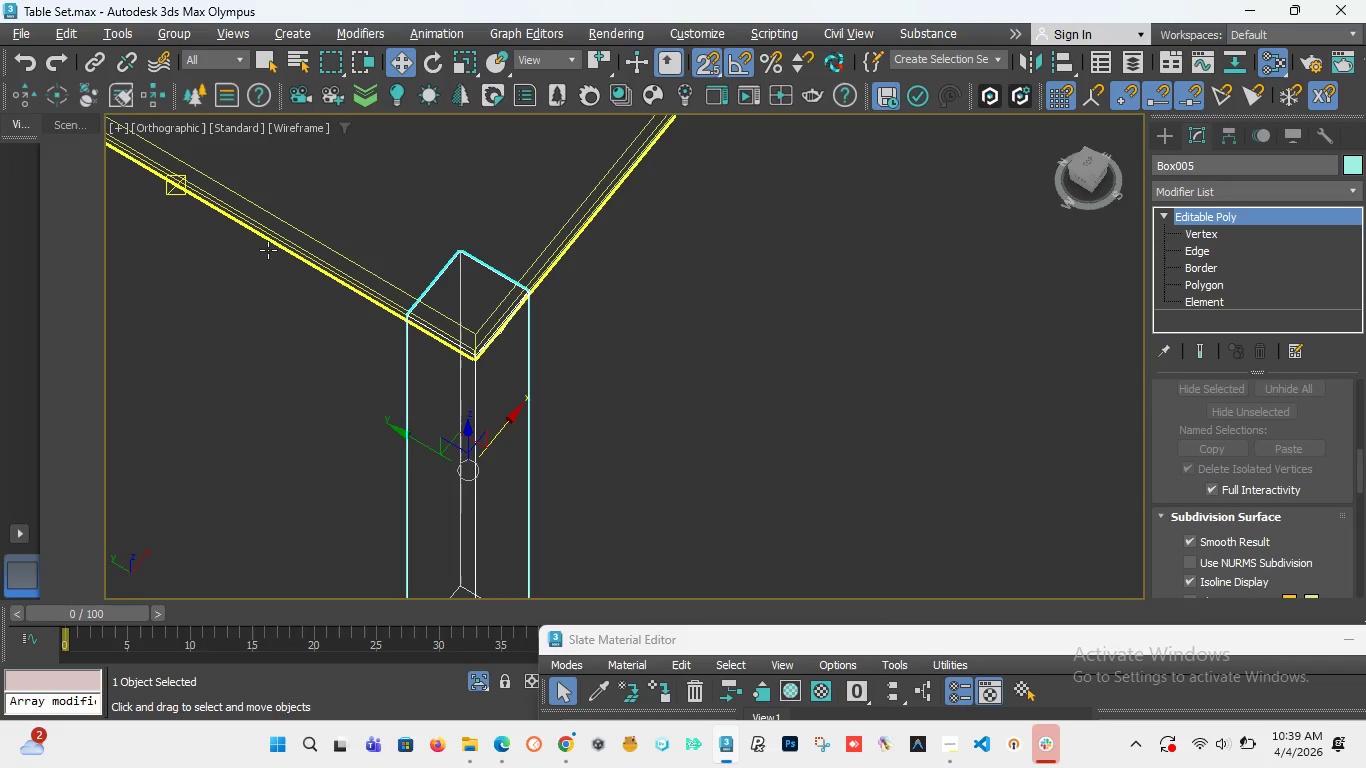 
wait(122.29)
 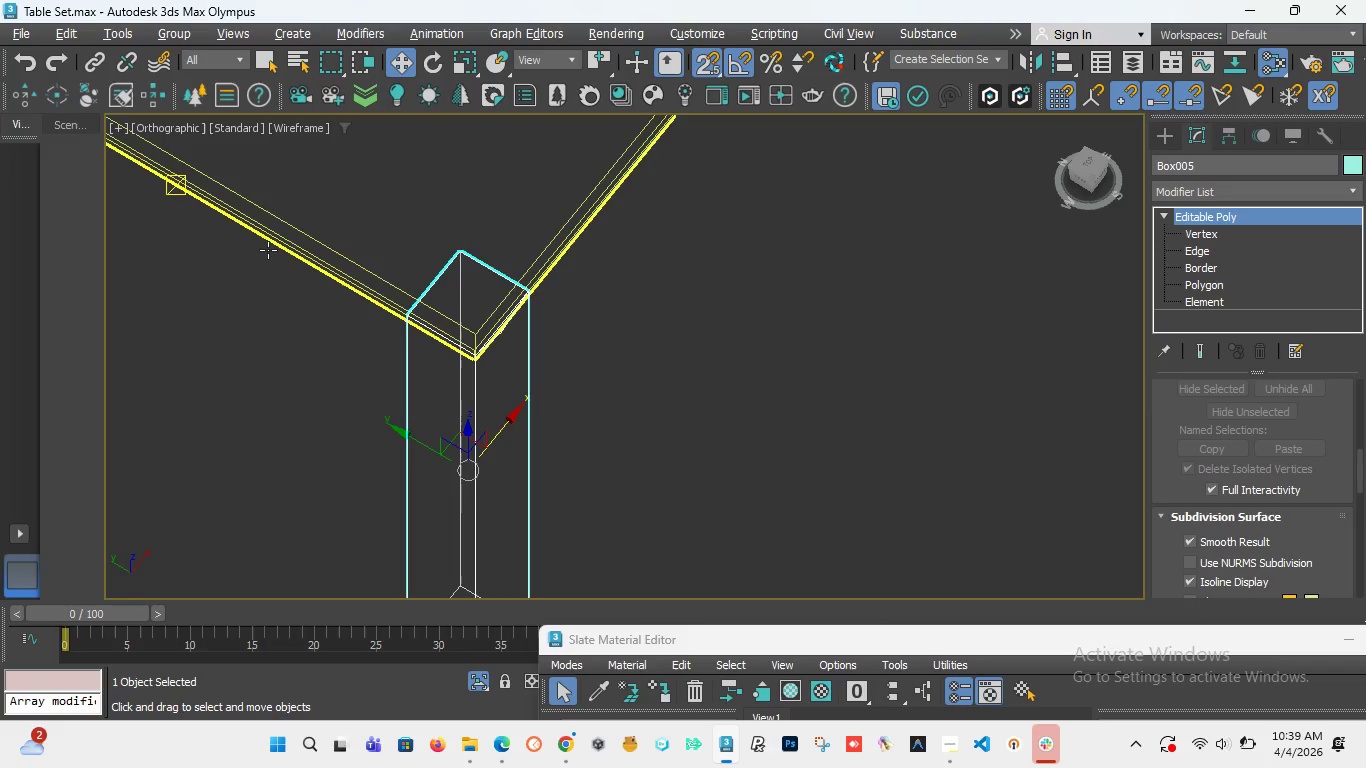 
scroll: coordinate [451, 350], scroll_direction: down, amount: 2.0
 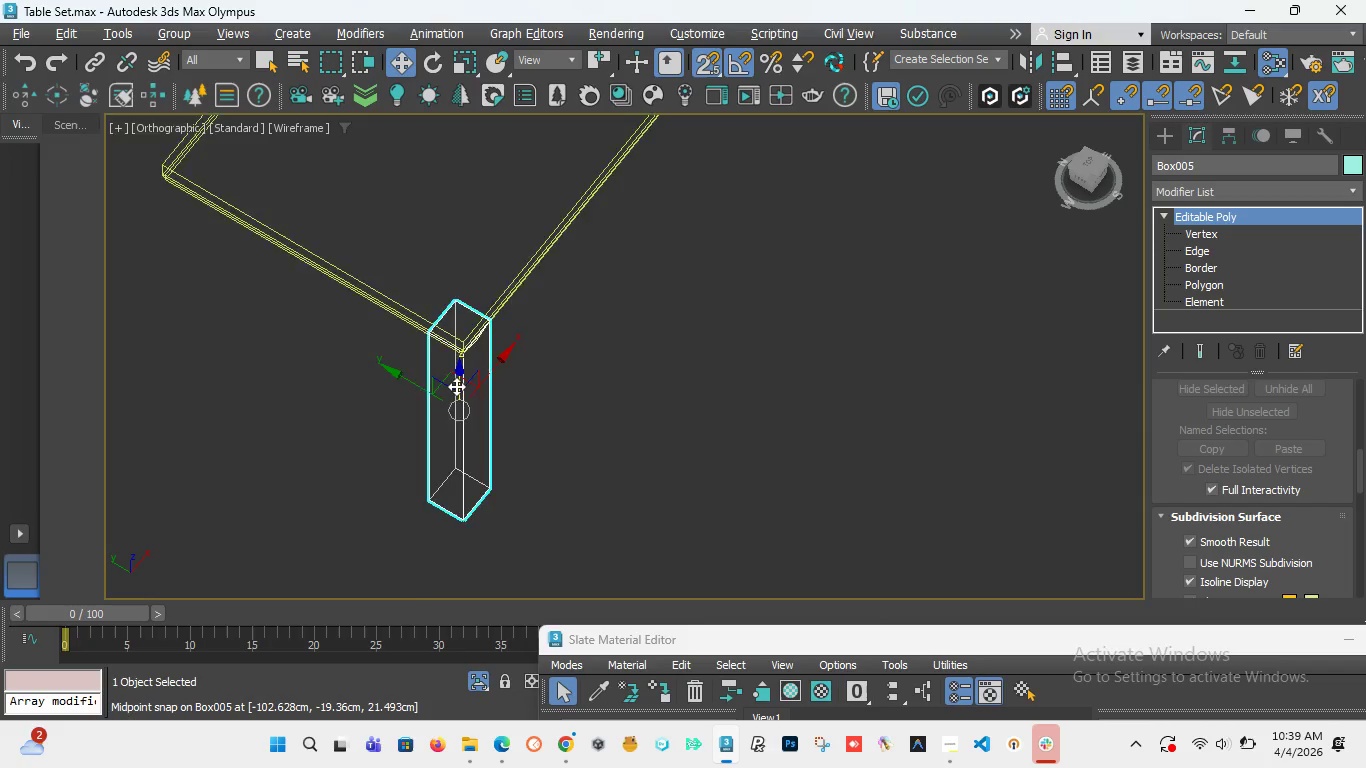 
scroll: coordinate [456, 386], scroll_direction: up, amount: 2.0
 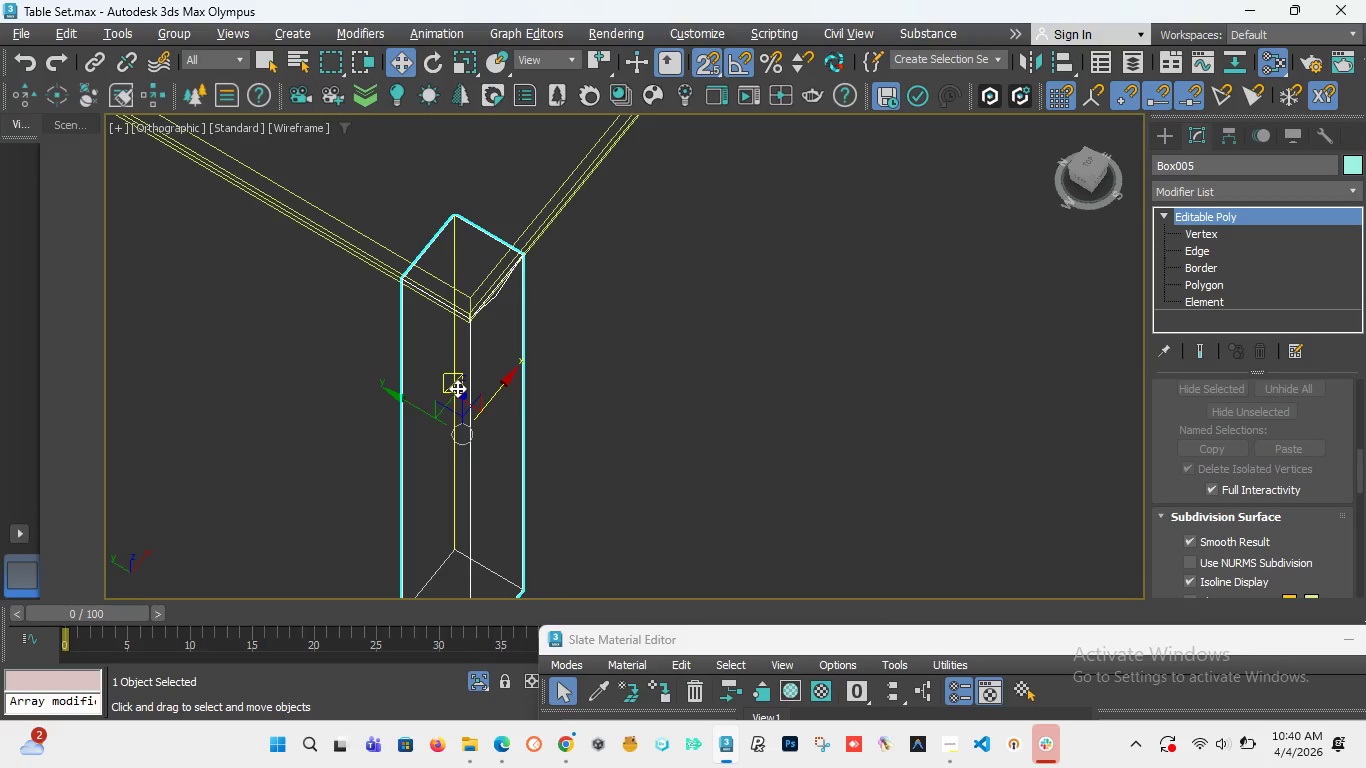 
wait(76.63)
 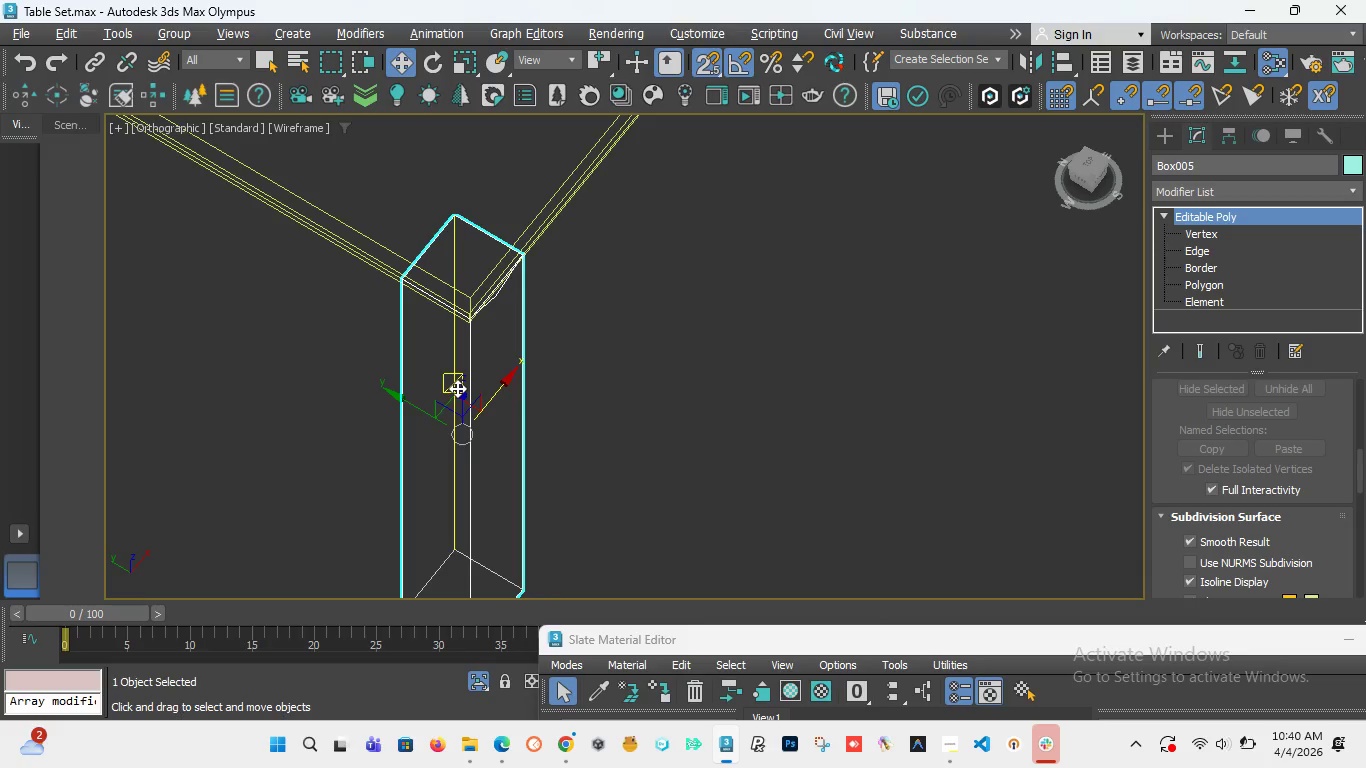 
scroll: coordinate [470, 365], scroll_direction: up, amount: 4.0
 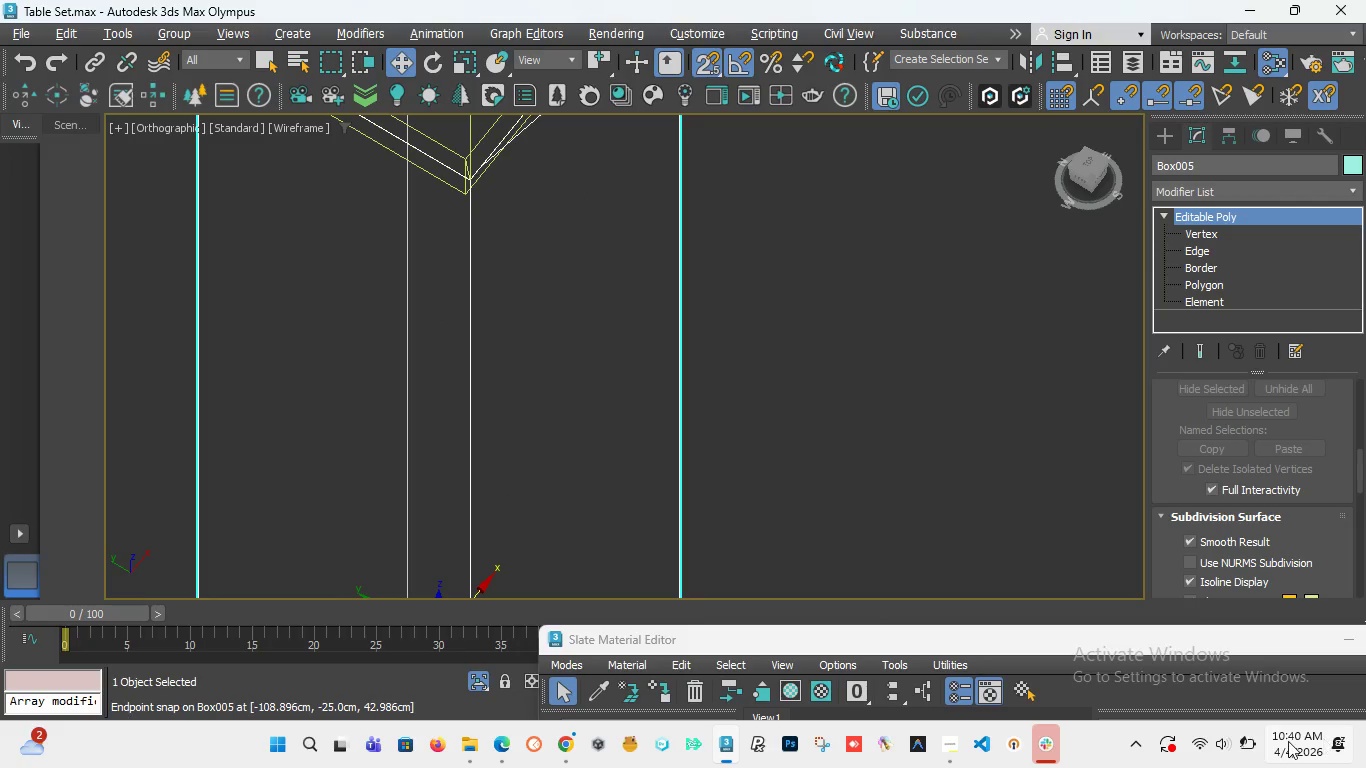 
mouse_move([1238, 724])
 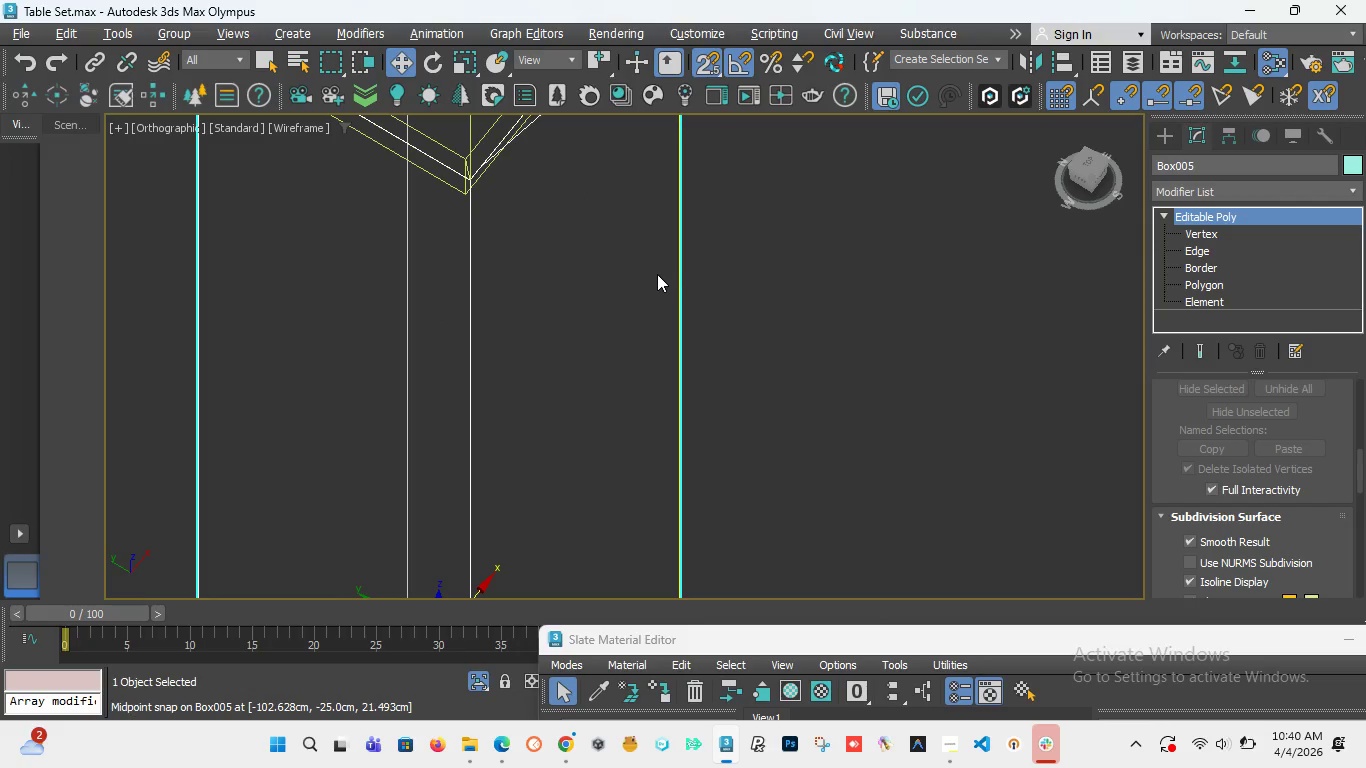 
scroll: coordinate [660, 279], scroll_direction: down, amount: 4.0
 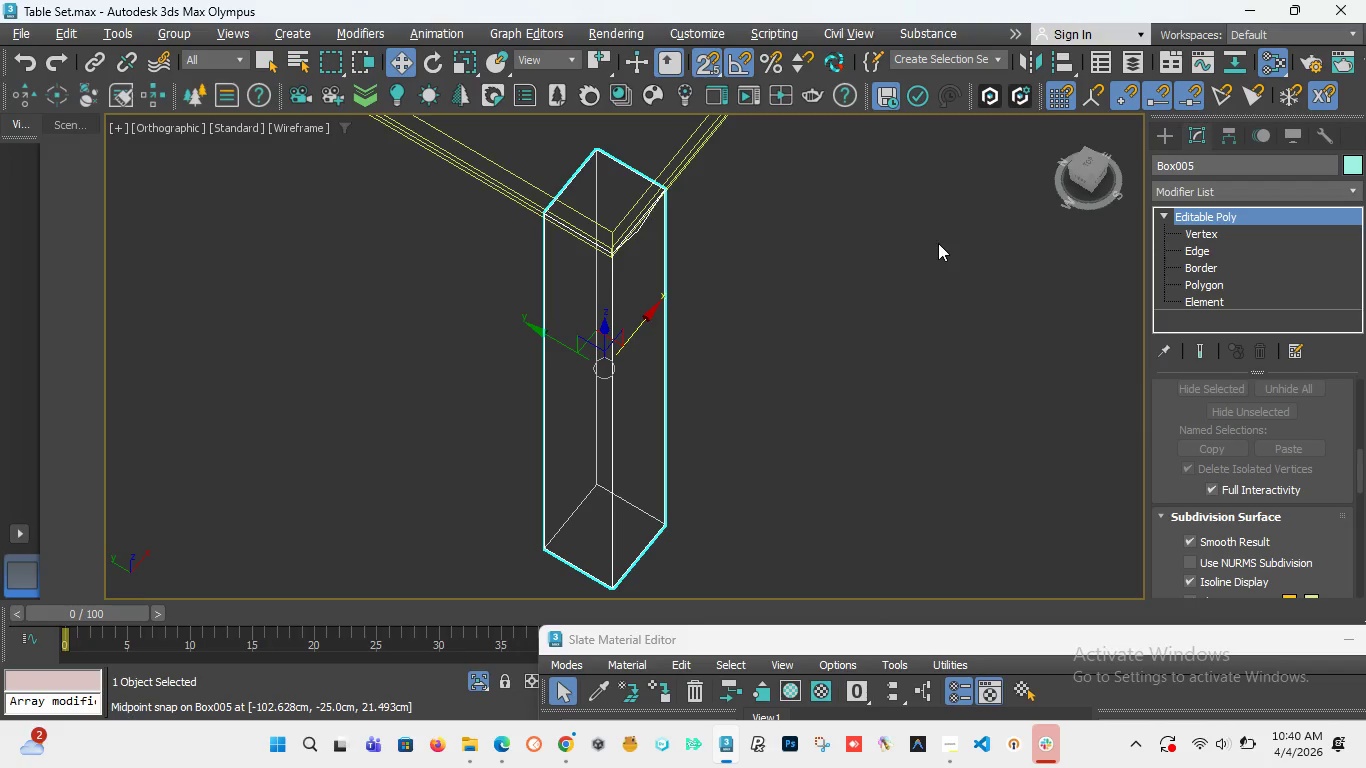 
left_click_drag(start_coordinate=[1102, 175], to_coordinate=[1014, 174])
 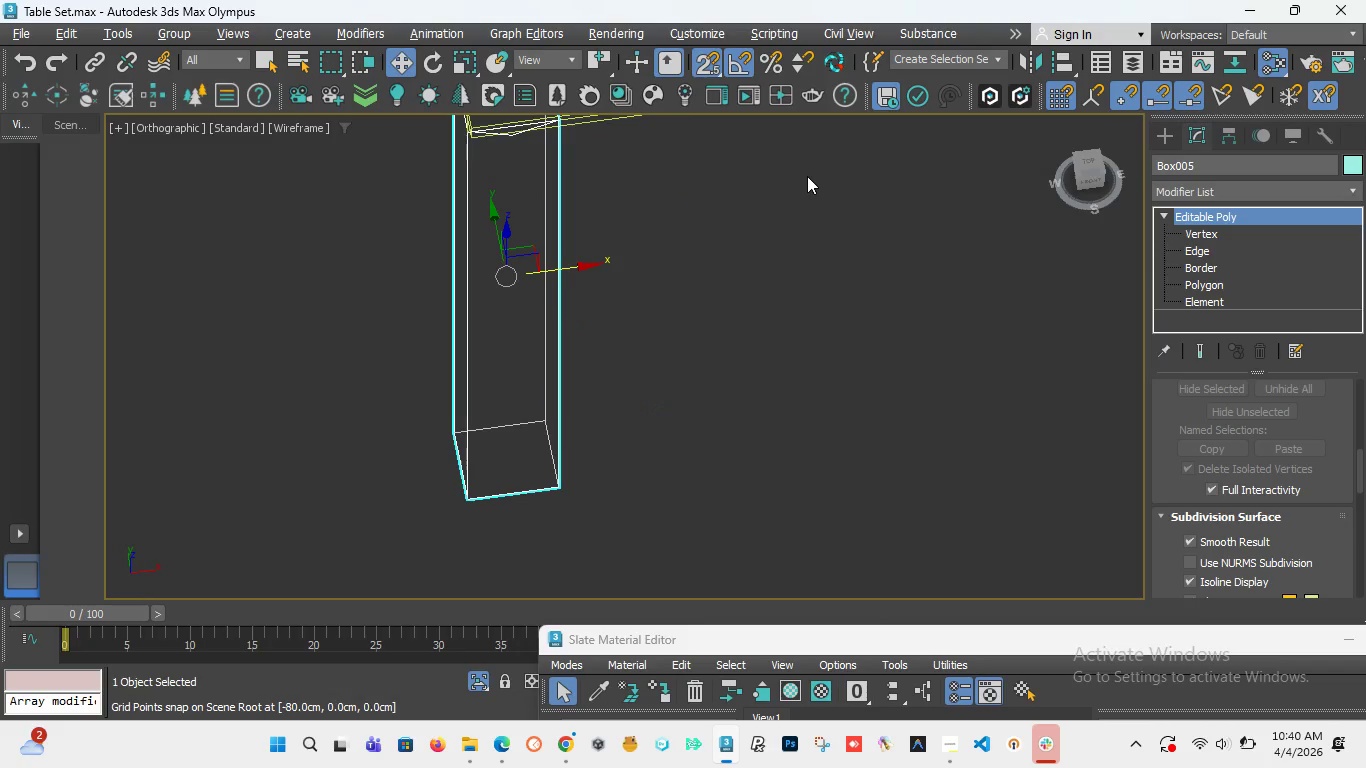 
key(F)
 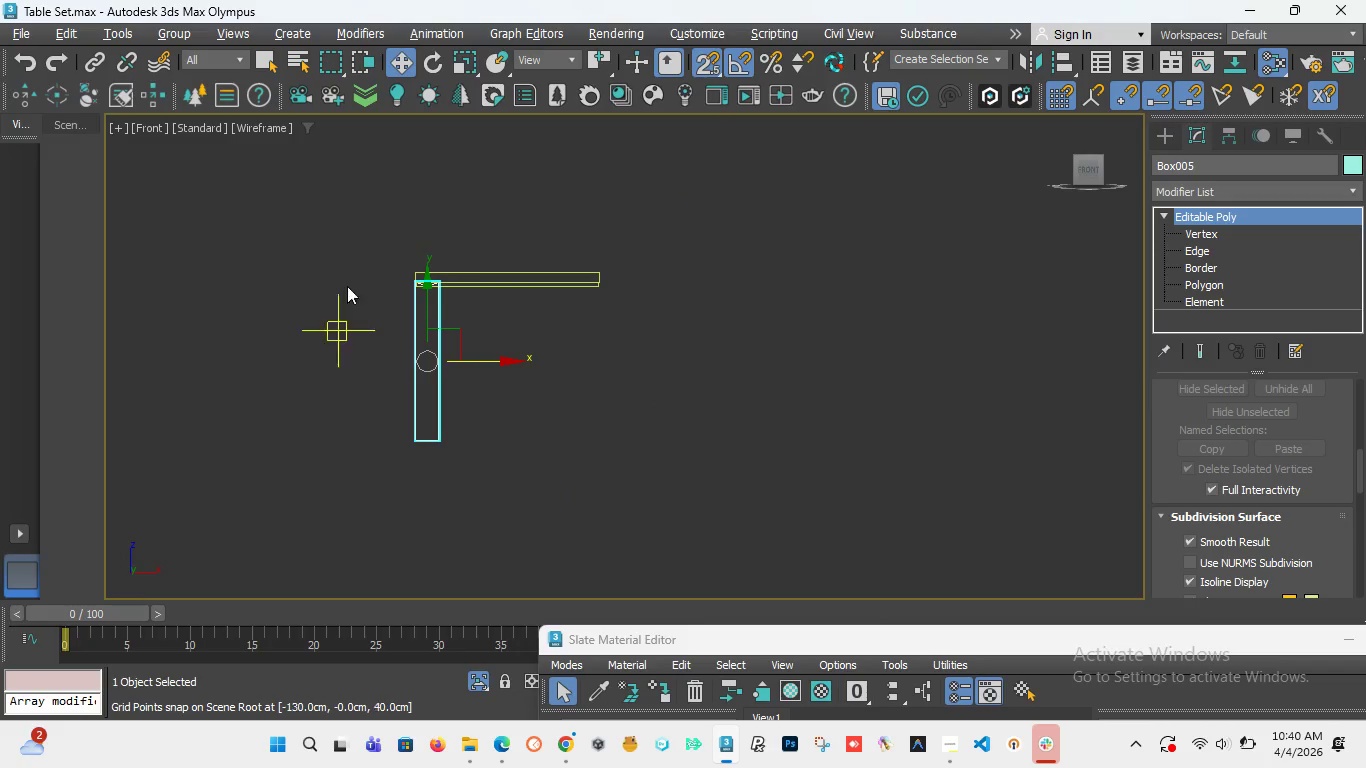 
scroll: coordinate [406, 308], scroll_direction: up, amount: 7.0
 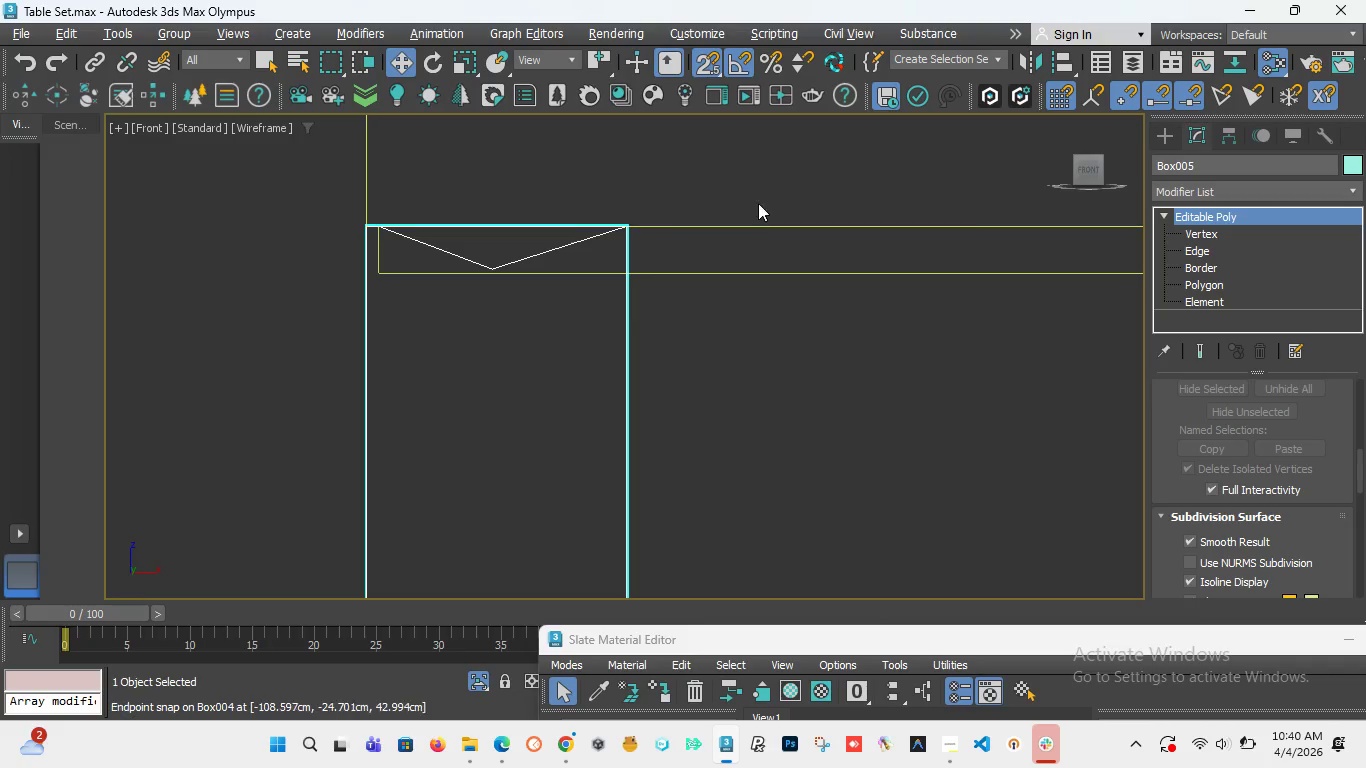 
left_click_drag(start_coordinate=[676, 640], to_coordinate=[886, 655])
 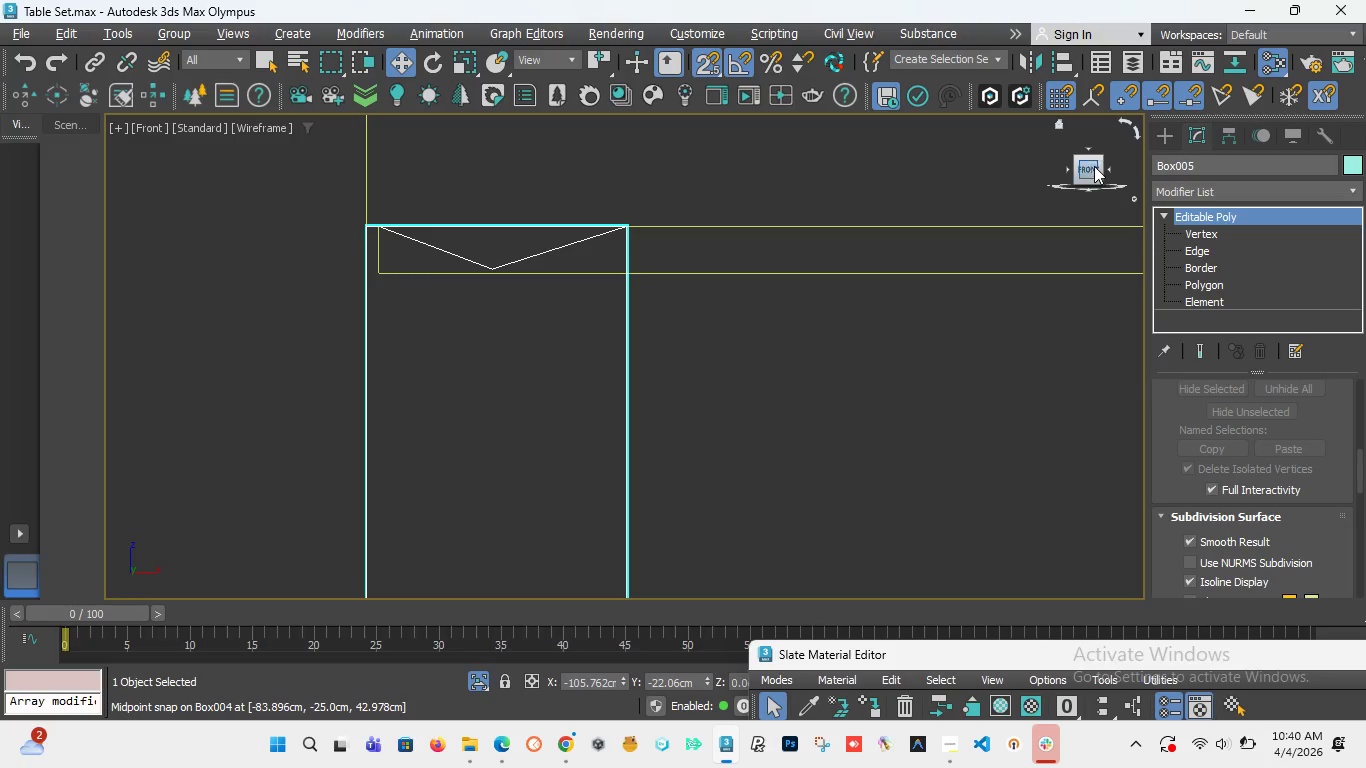 
left_click_drag(start_coordinate=[1092, 167], to_coordinate=[1123, 177])
 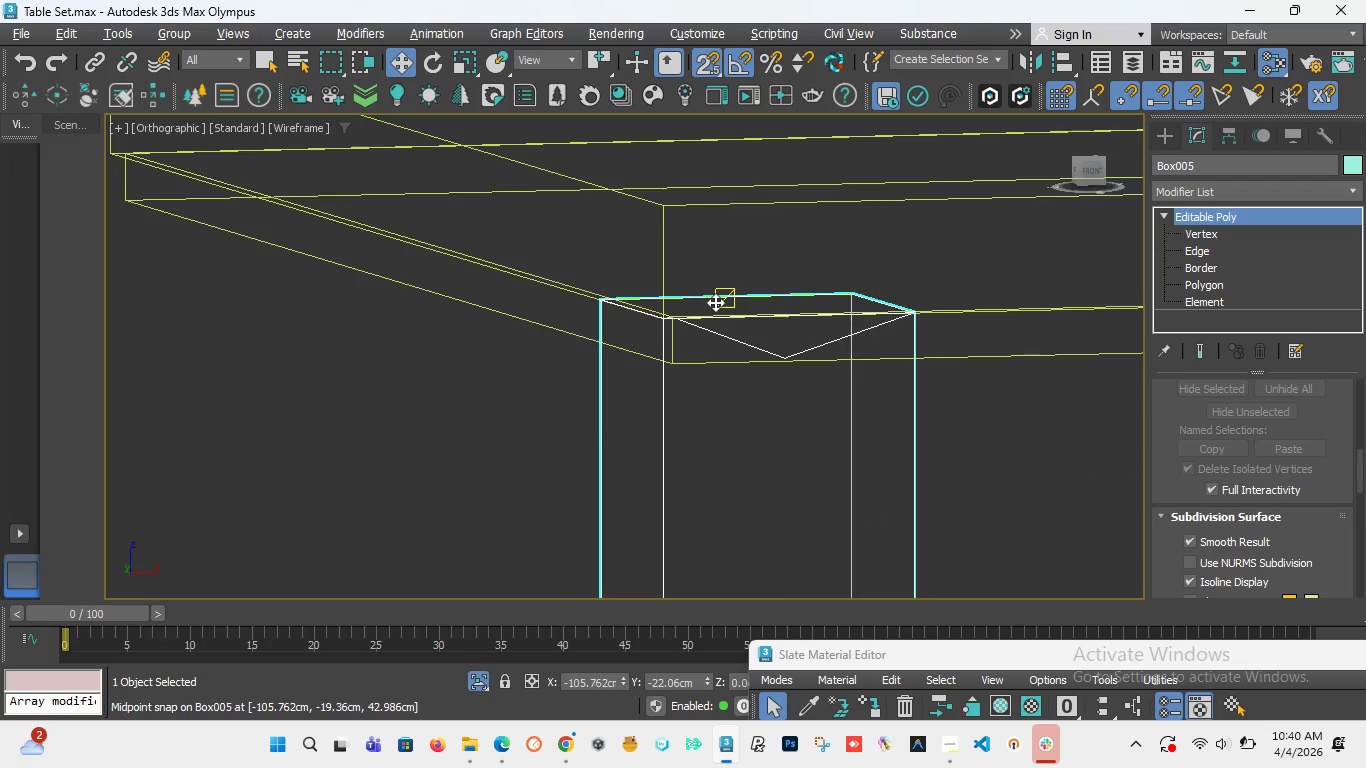 
scroll: coordinate [715, 302], scroll_direction: down, amount: 2.0
 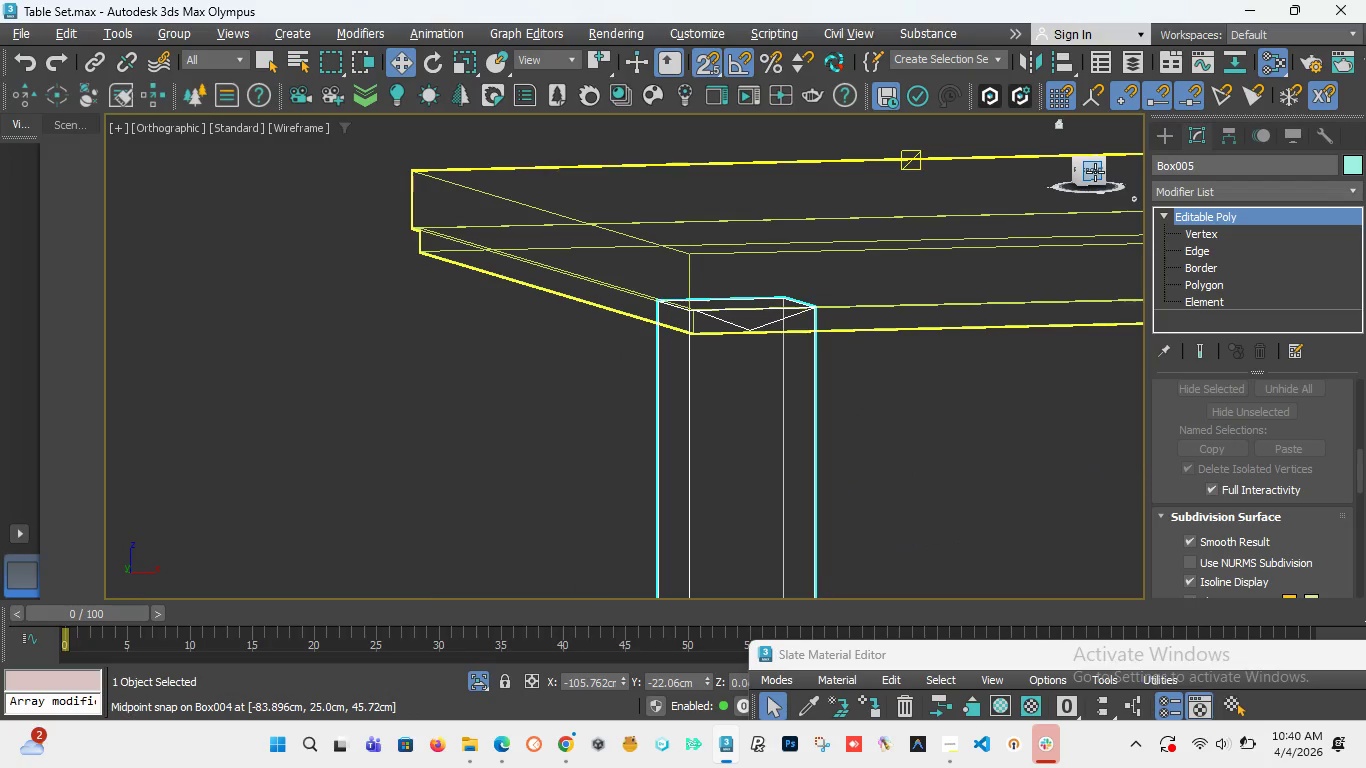 
left_click_drag(start_coordinate=[1095, 172], to_coordinate=[1118, 204])
 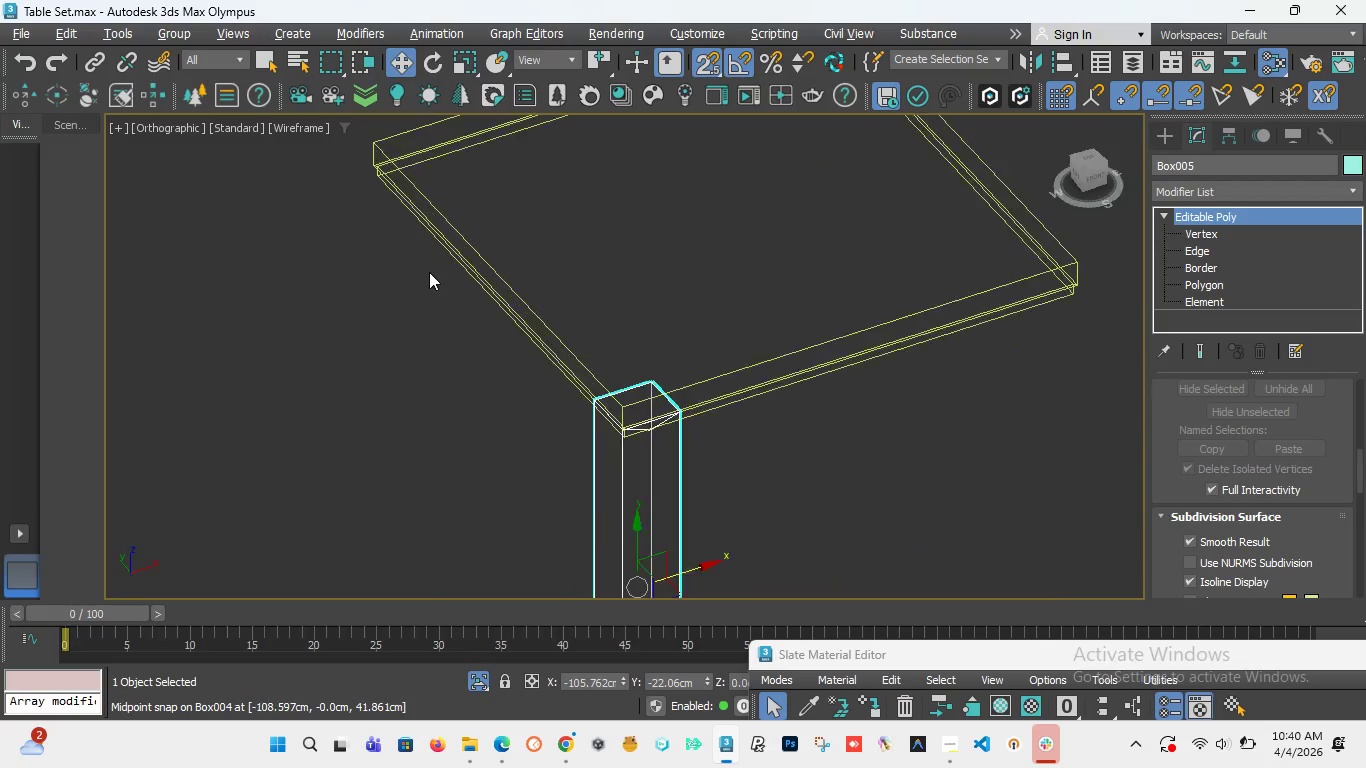 
scroll: coordinate [429, 272], scroll_direction: down, amount: 3.0
 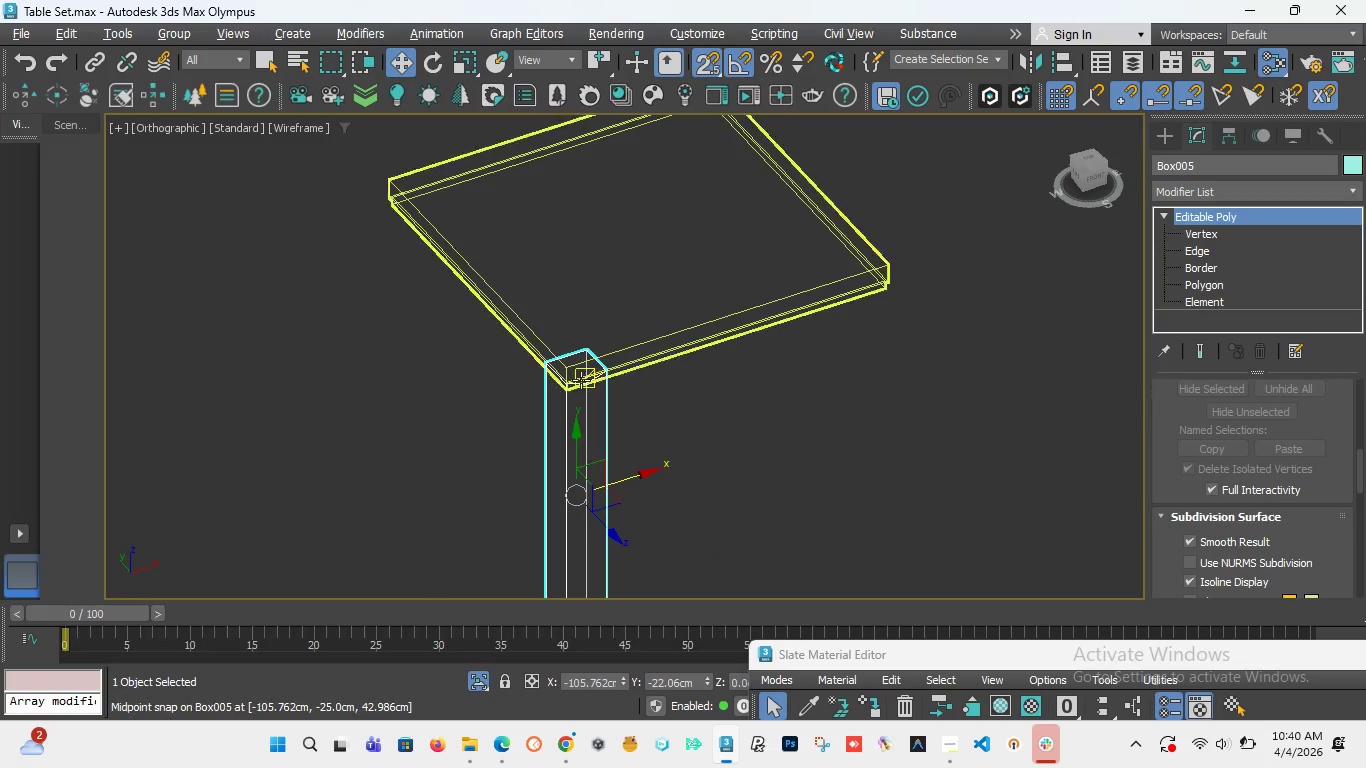 
scroll: coordinate [577, 390], scroll_direction: up, amount: 5.0
 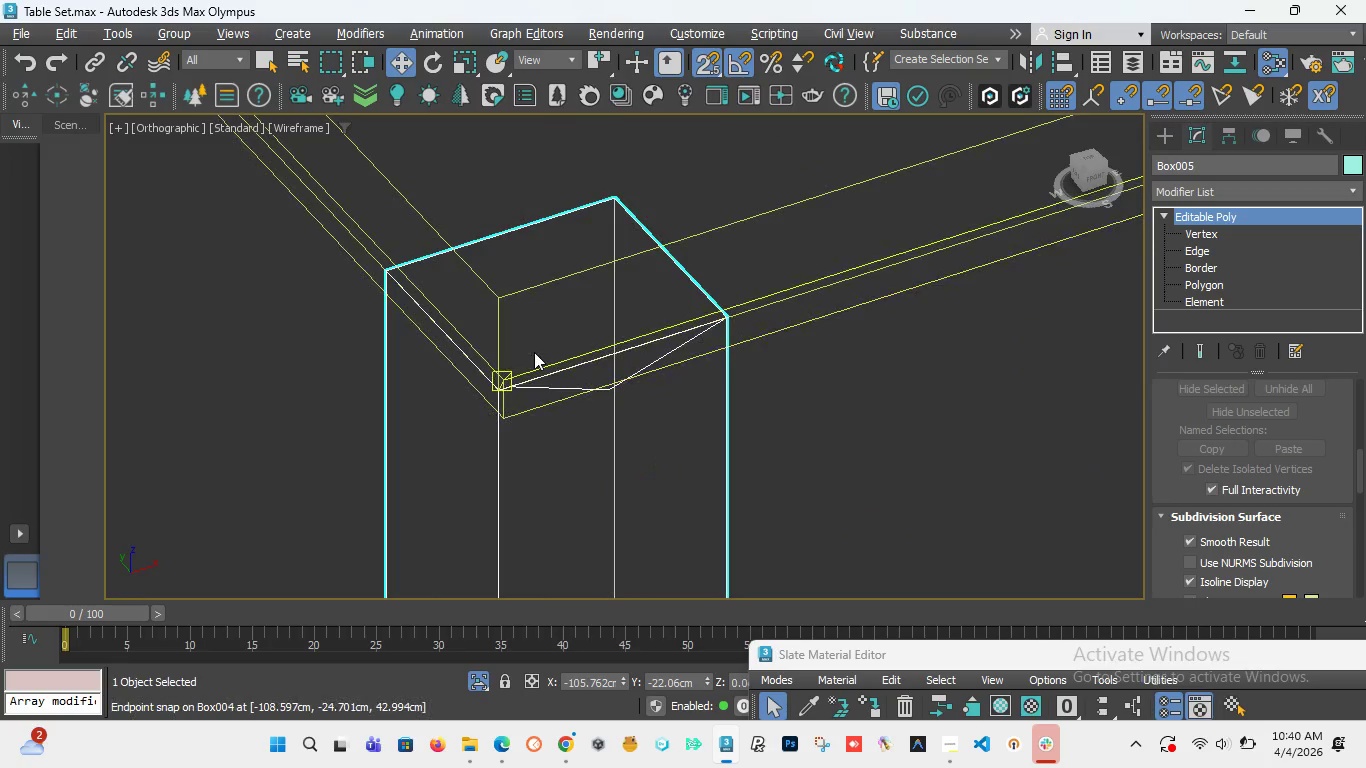 
scroll: coordinate [557, 383], scroll_direction: down, amount: 3.0
 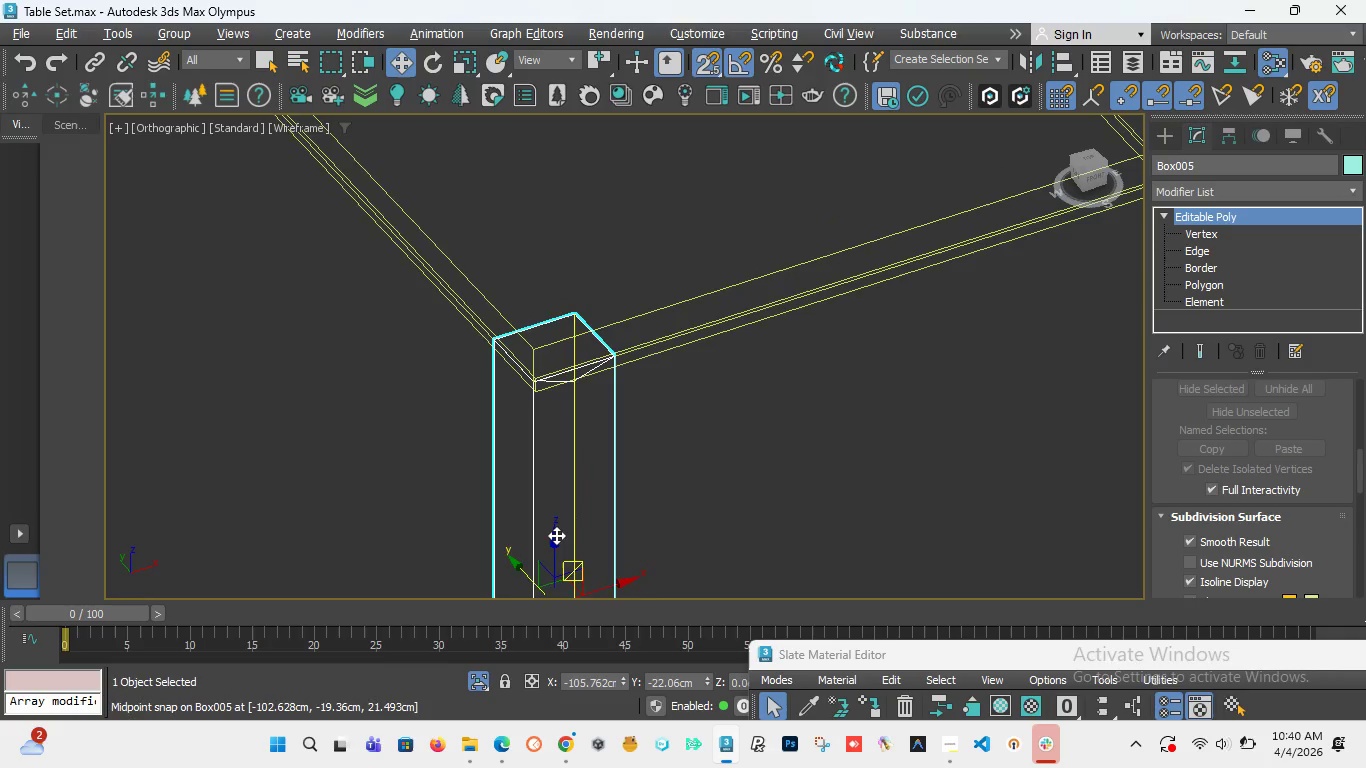 
left_click_drag(start_coordinate=[556, 535], to_coordinate=[556, 669])
 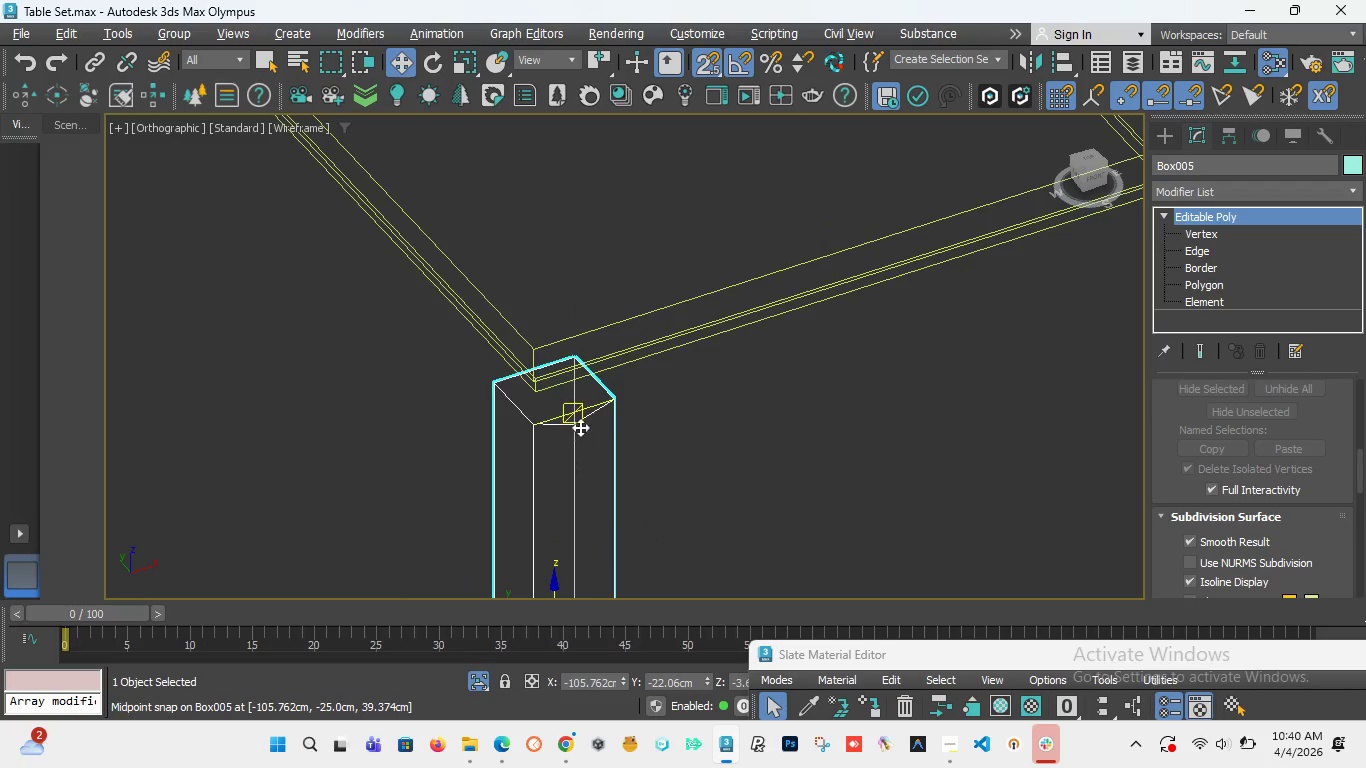 
scroll: coordinate [580, 426], scroll_direction: up, amount: 6.0
 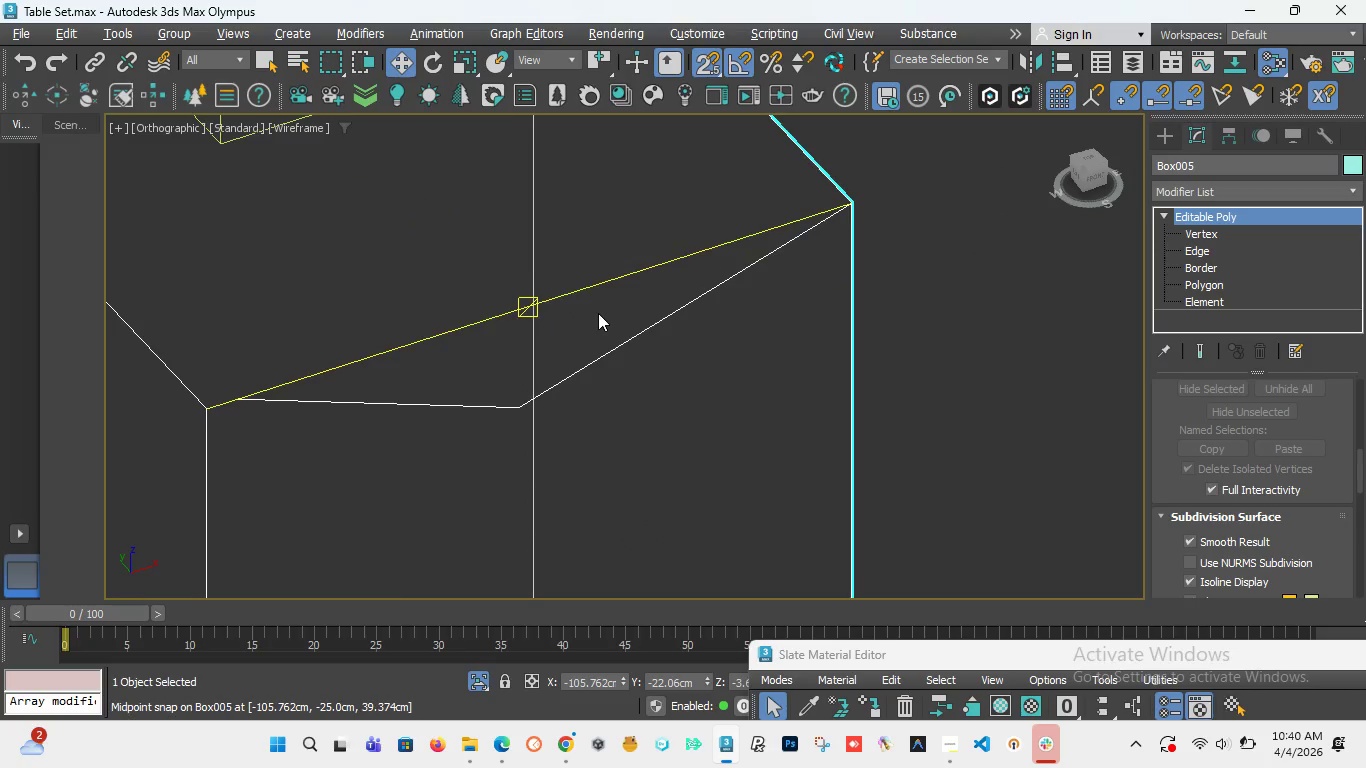 
key(Control+Z)
 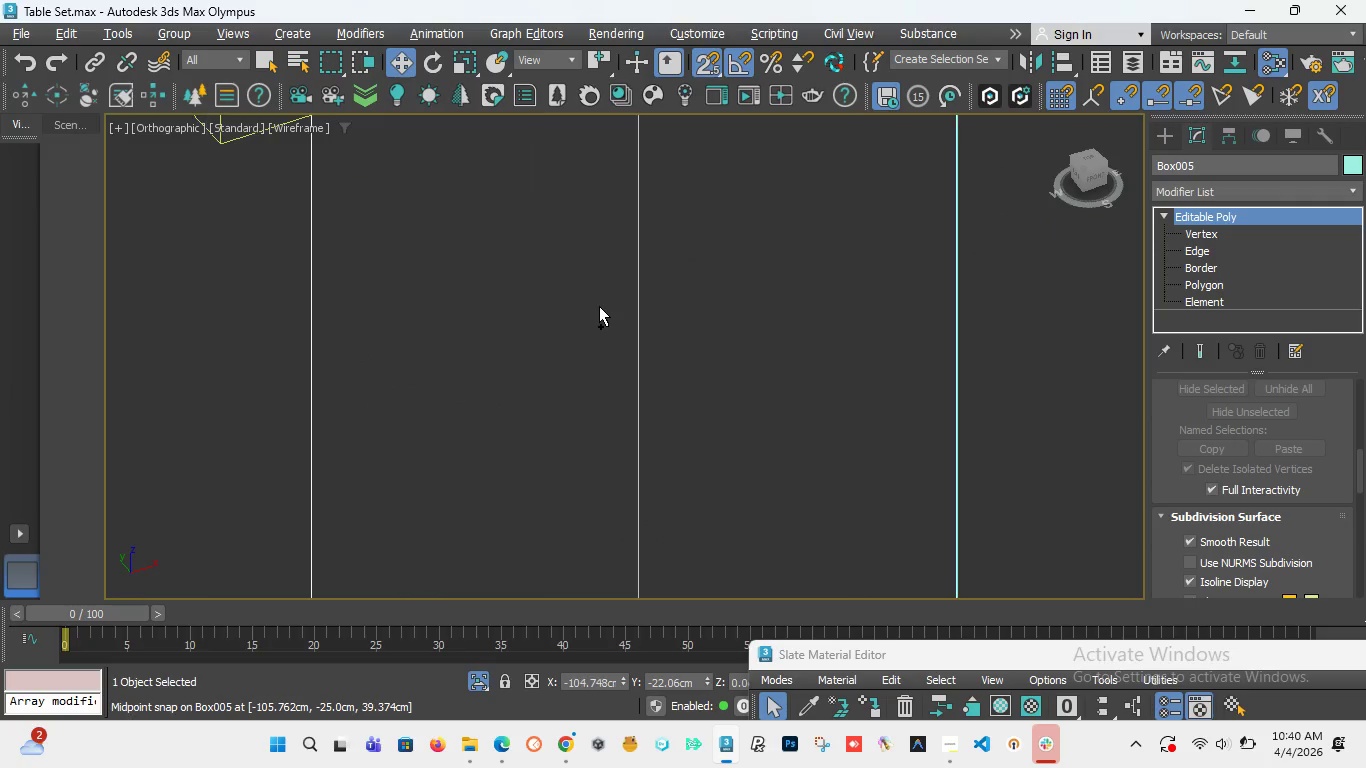 
key(Control+Z)
 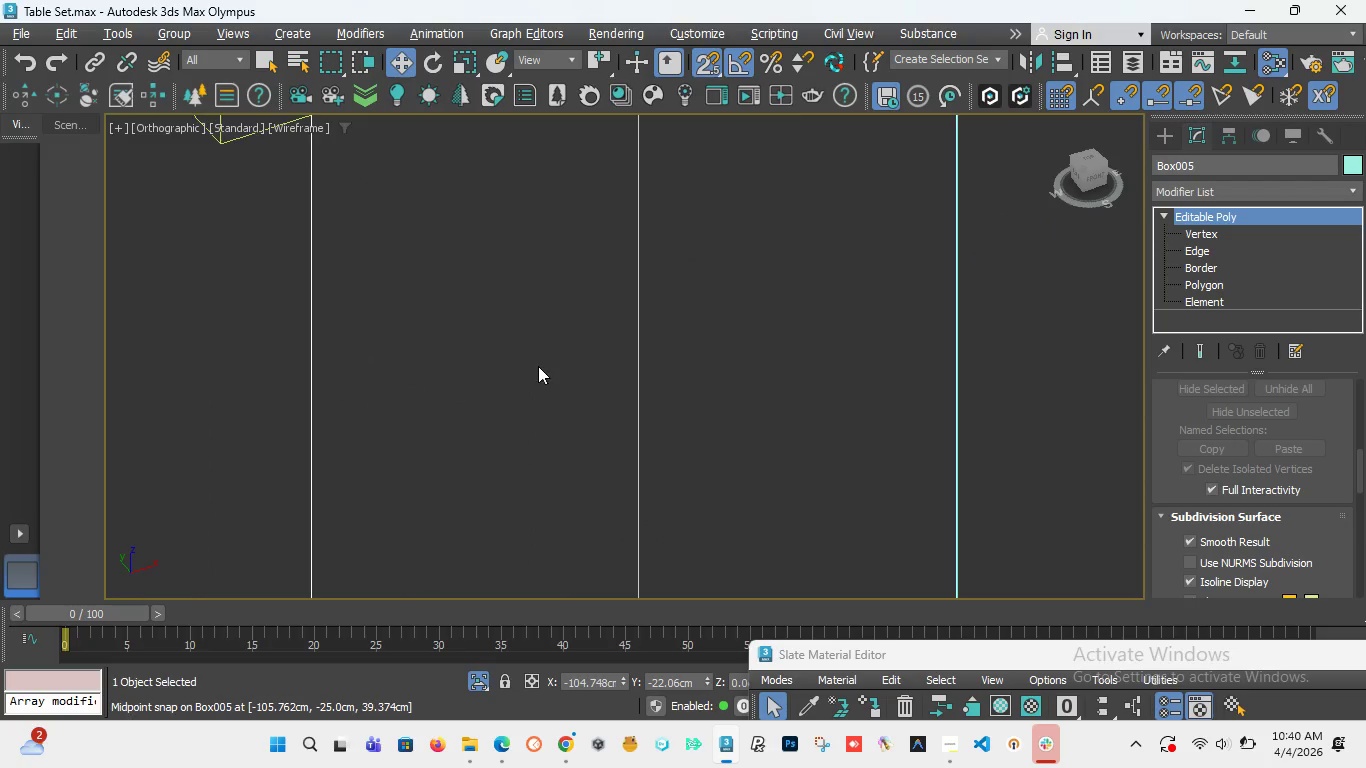 
scroll: coordinate [537, 368], scroll_direction: down, amount: 5.0
 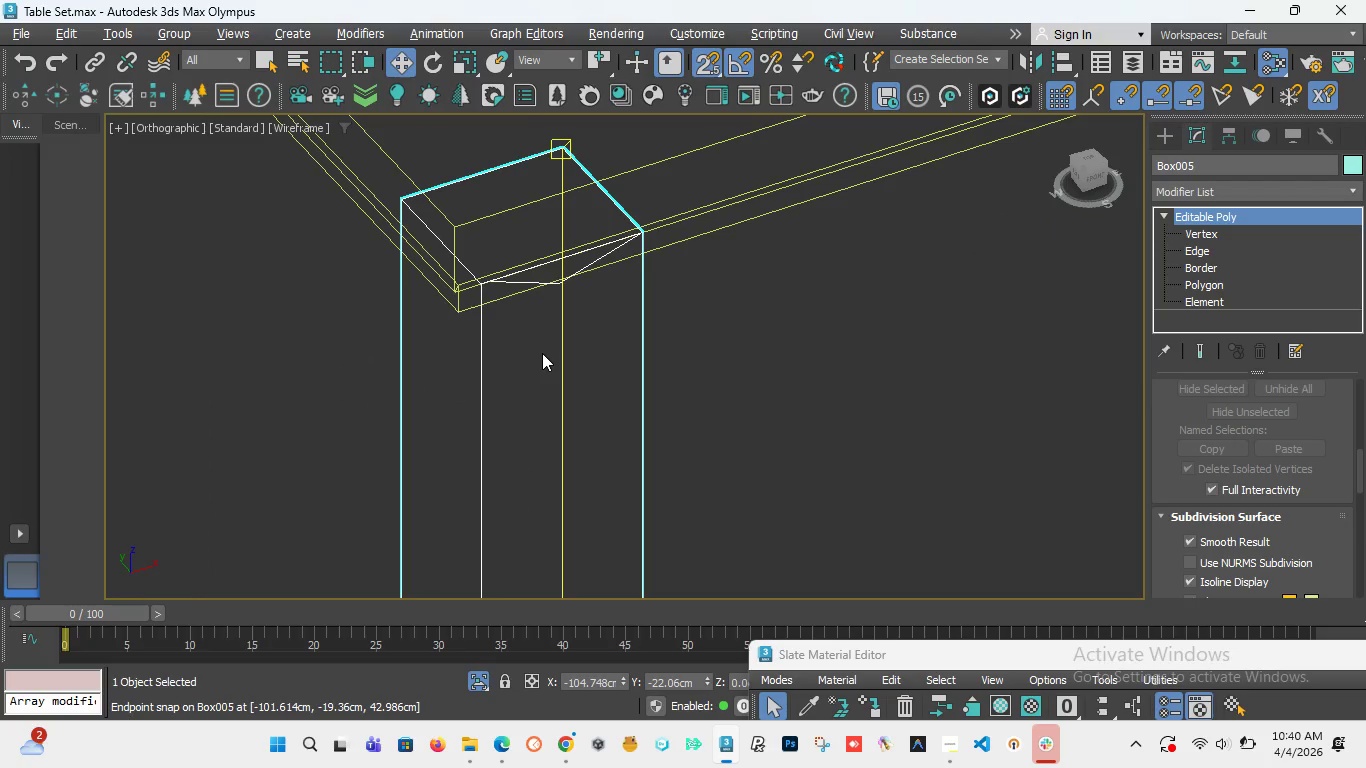 
key(Control+Z)
 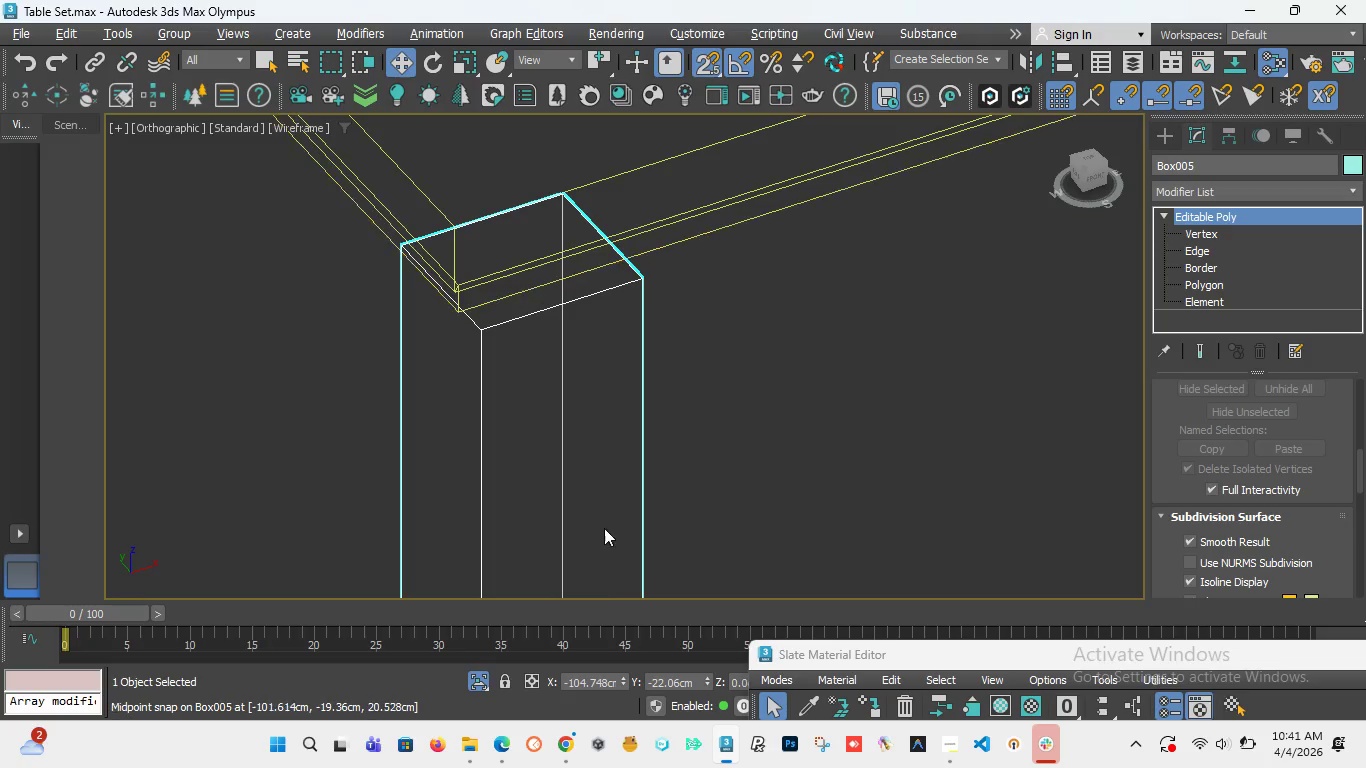 
left_click_drag(start_coordinate=[796, 653], to_coordinate=[890, 660])
 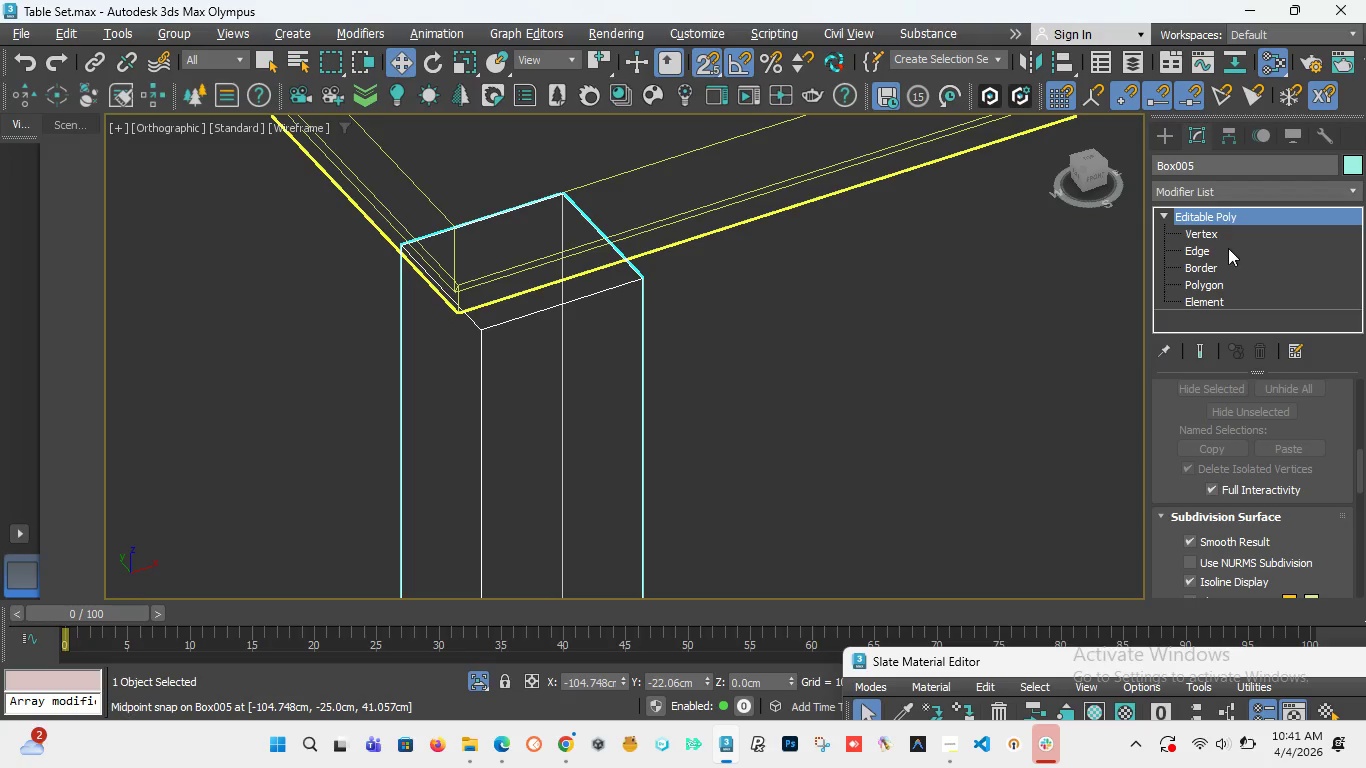 
left_click([1208, 233])
 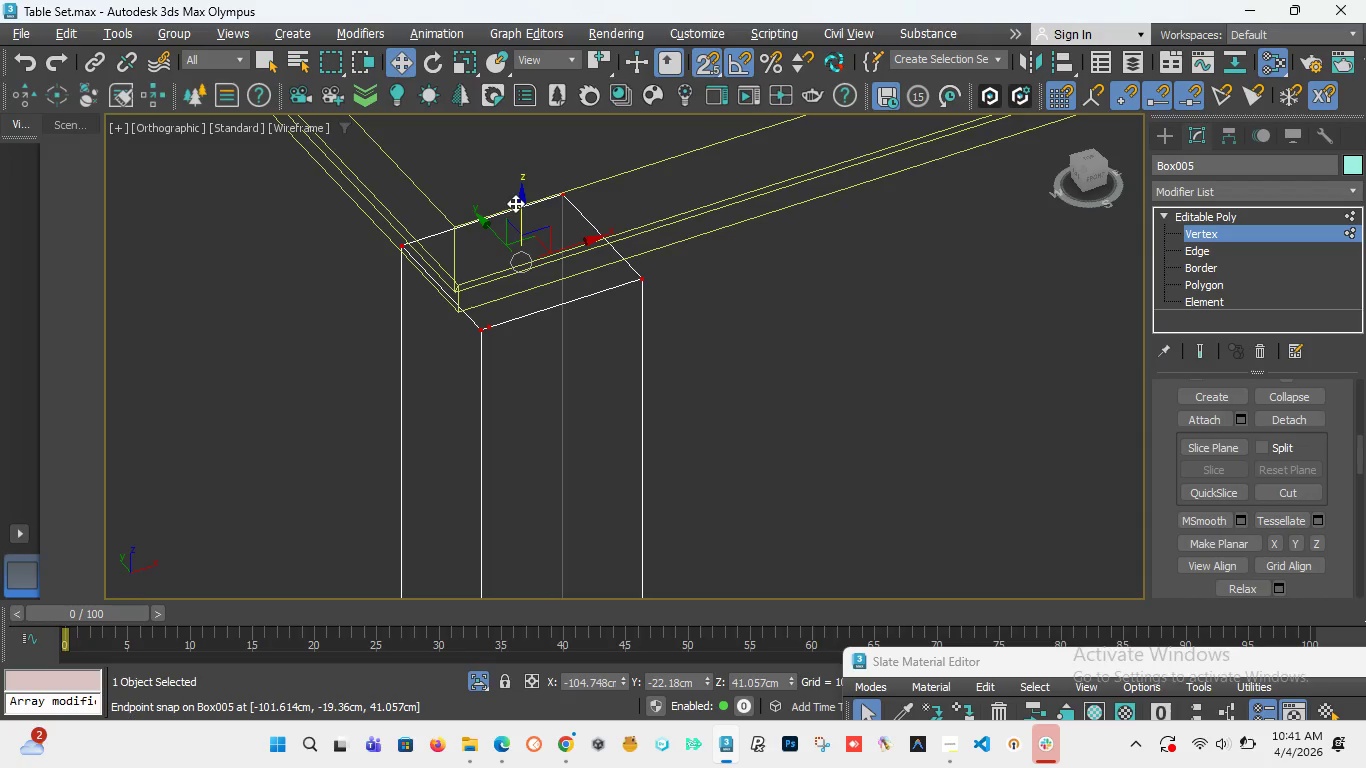 
left_click_drag(start_coordinate=[517, 202], to_coordinate=[584, 292])
 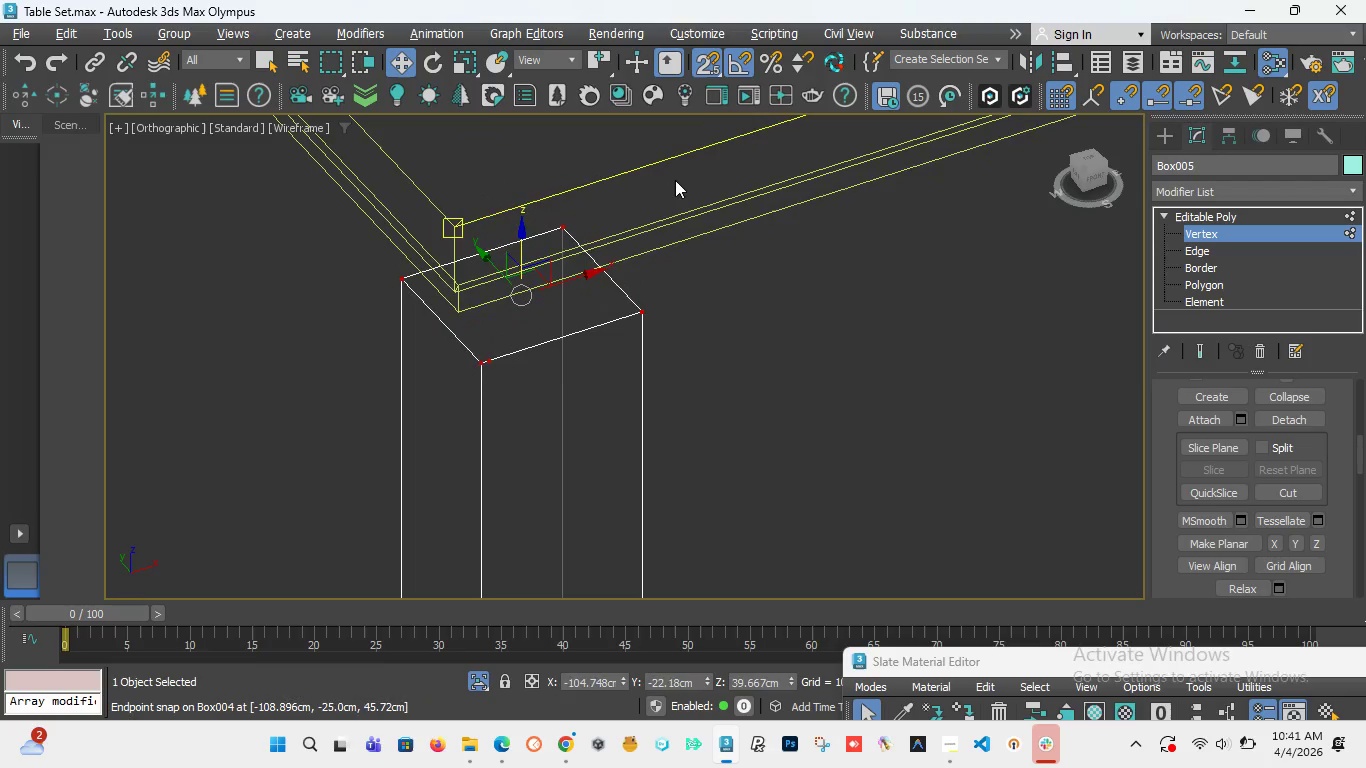 
key(Control+Z)
 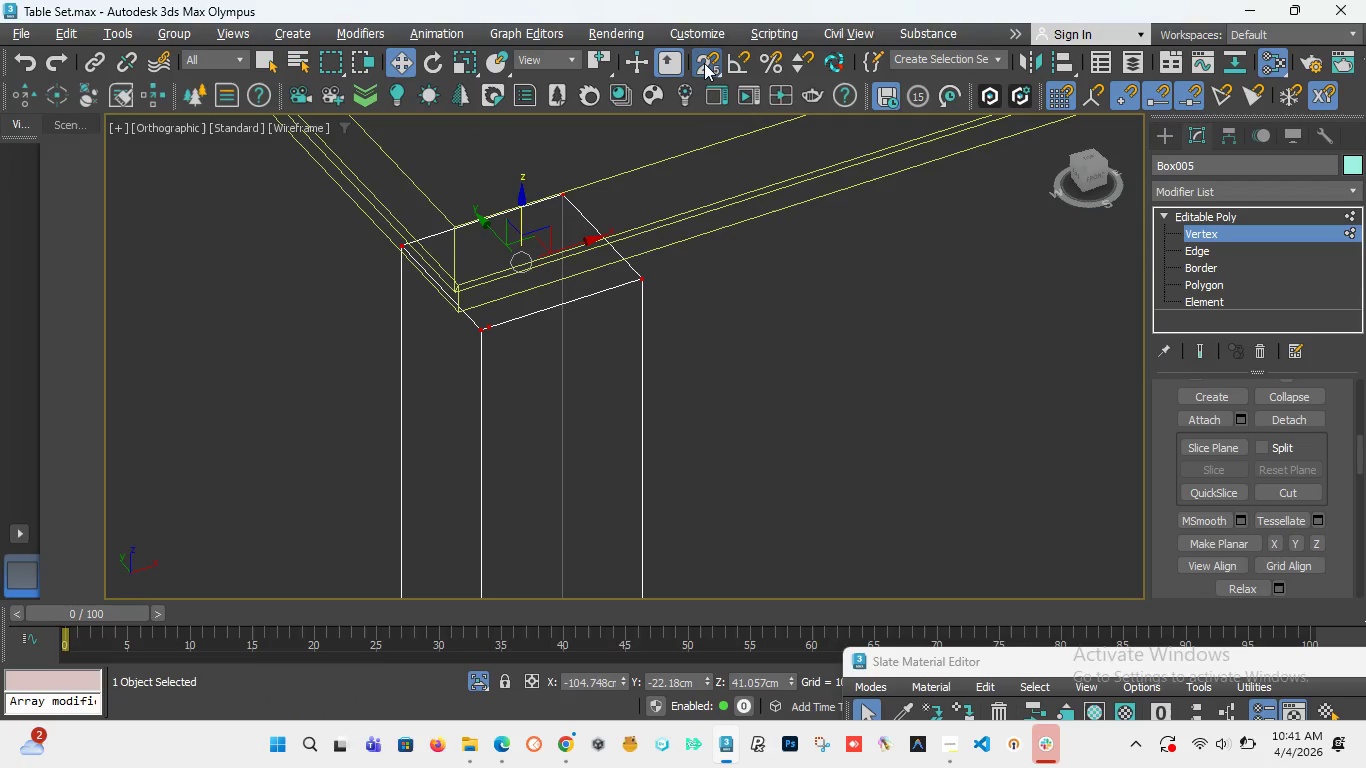 
double_click([702, 63])
 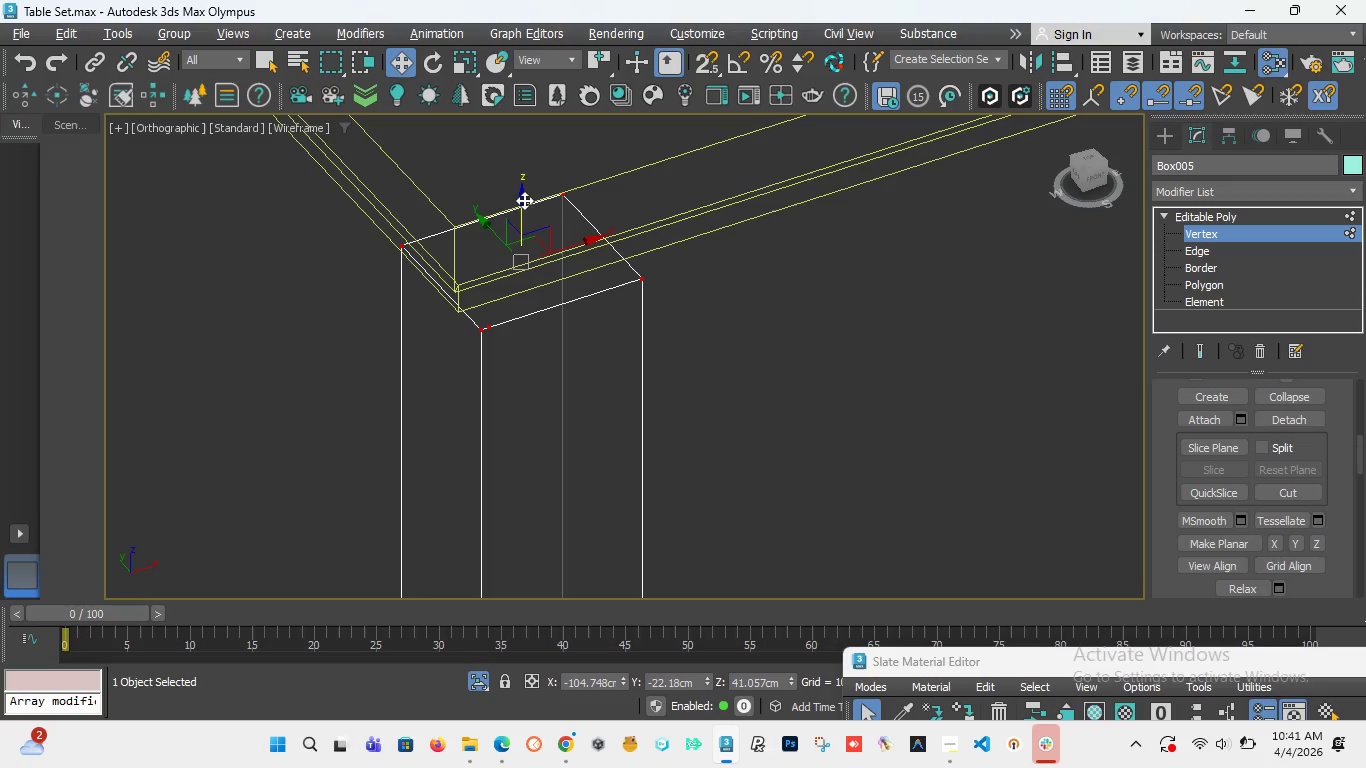 
left_click_drag(start_coordinate=[524, 200], to_coordinate=[530, 231])
 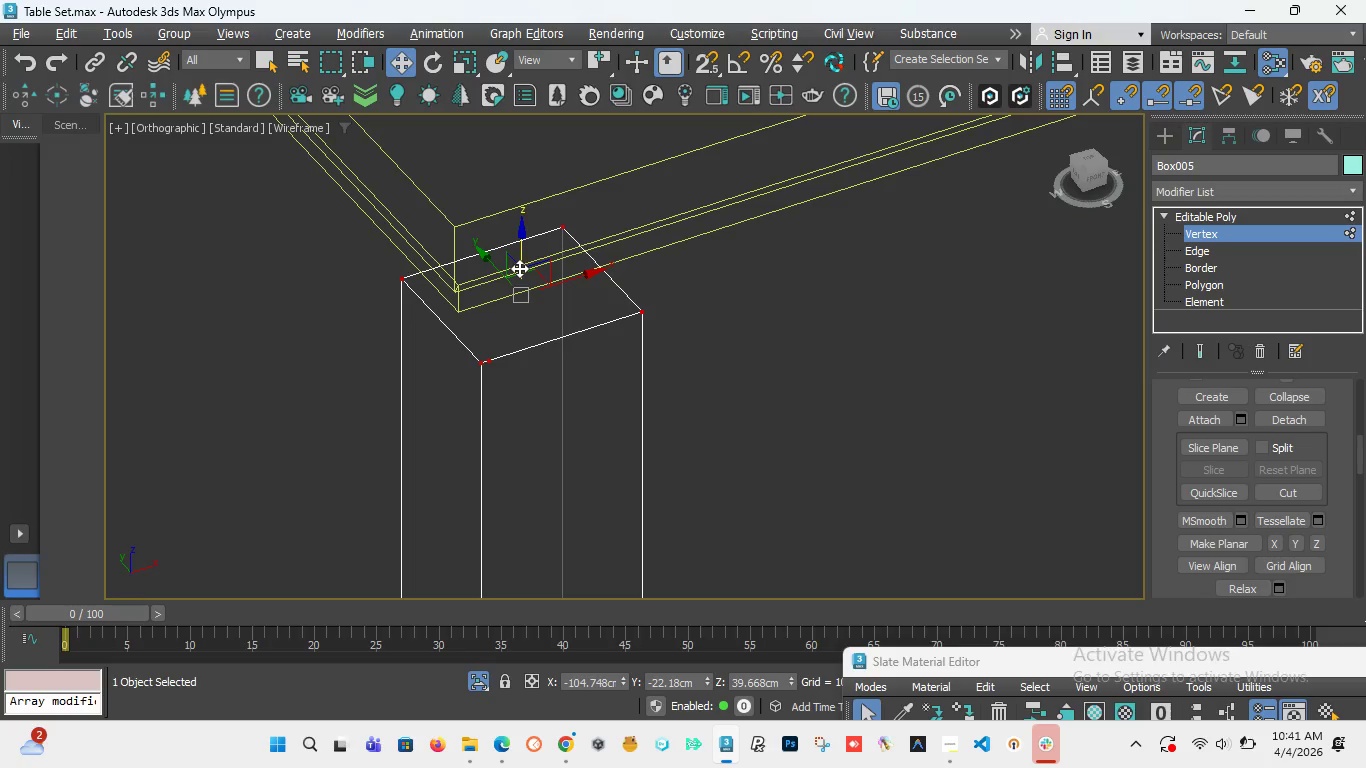 
key(T)
 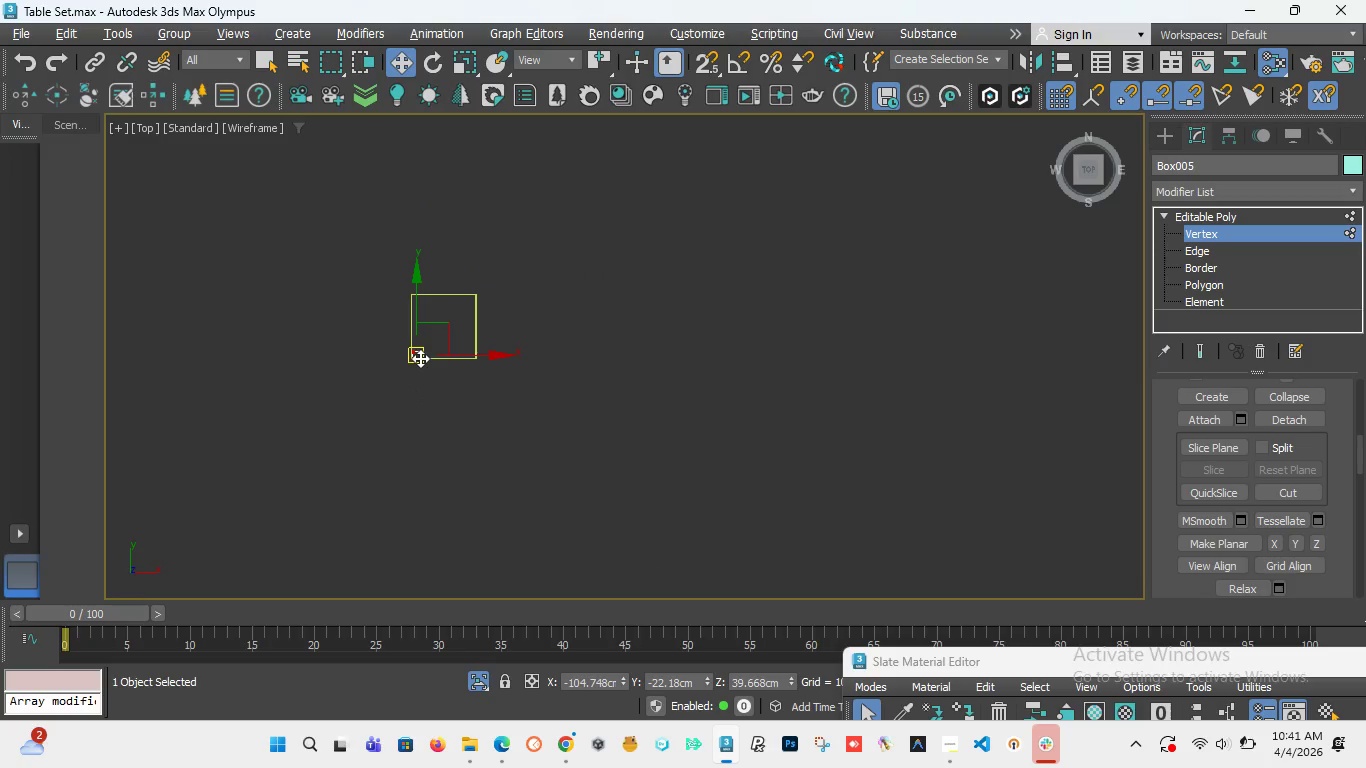 
scroll: coordinate [388, 346], scroll_direction: up, amount: 10.0
 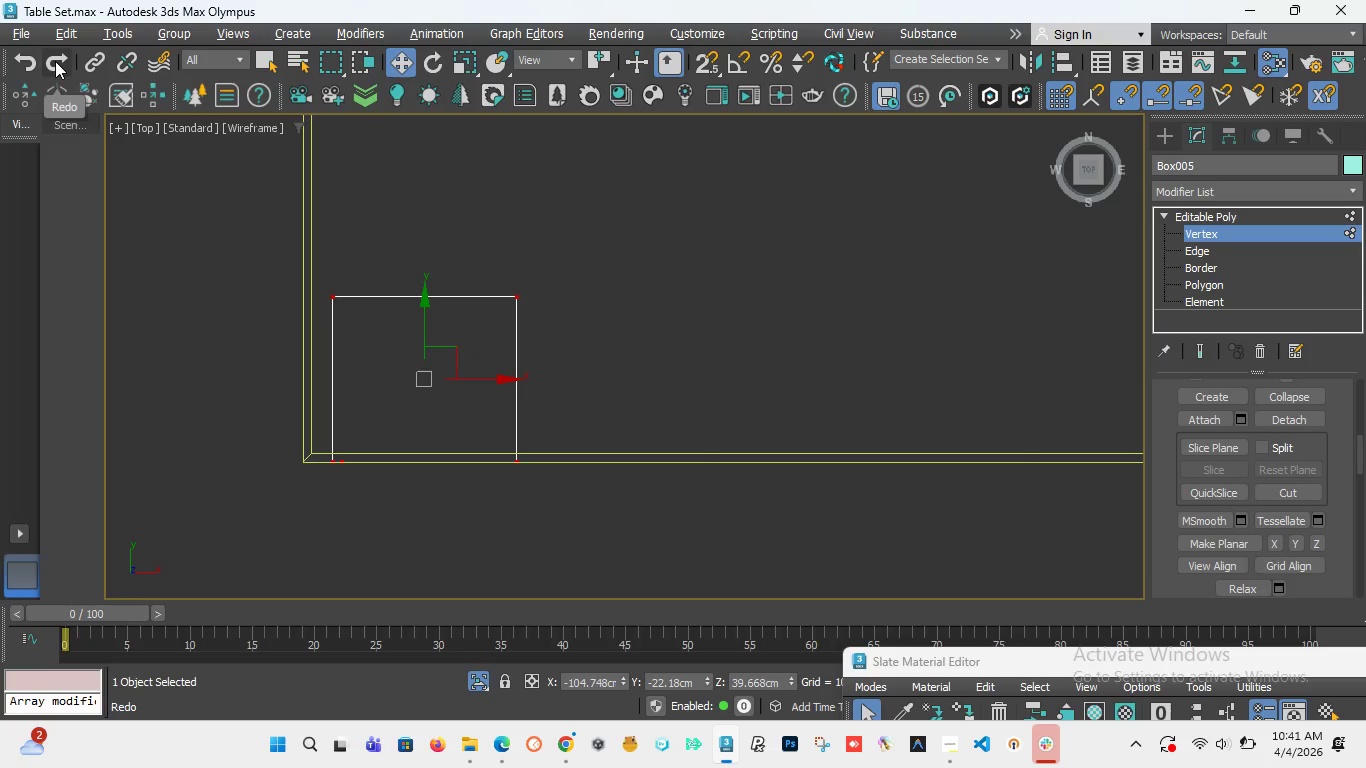 
left_click([55, 61])
 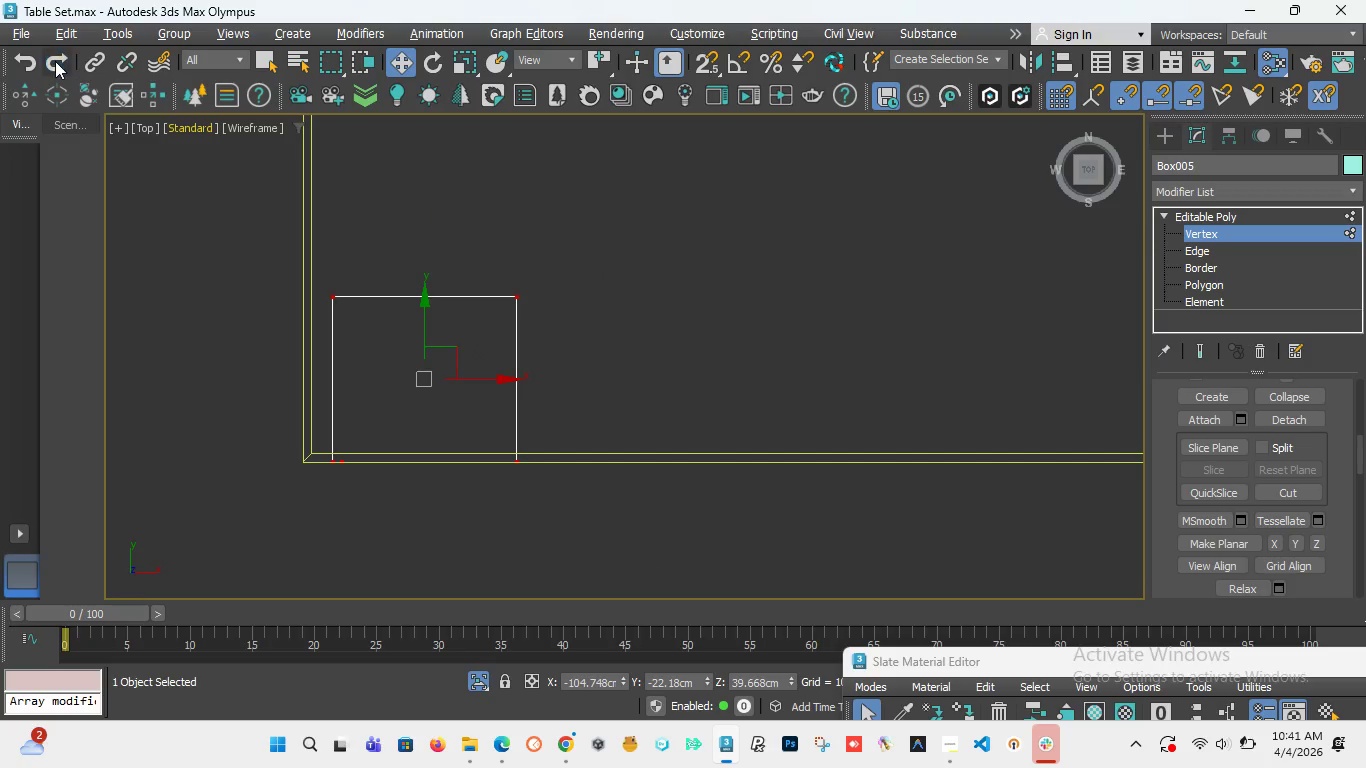 
double_click([55, 61])
 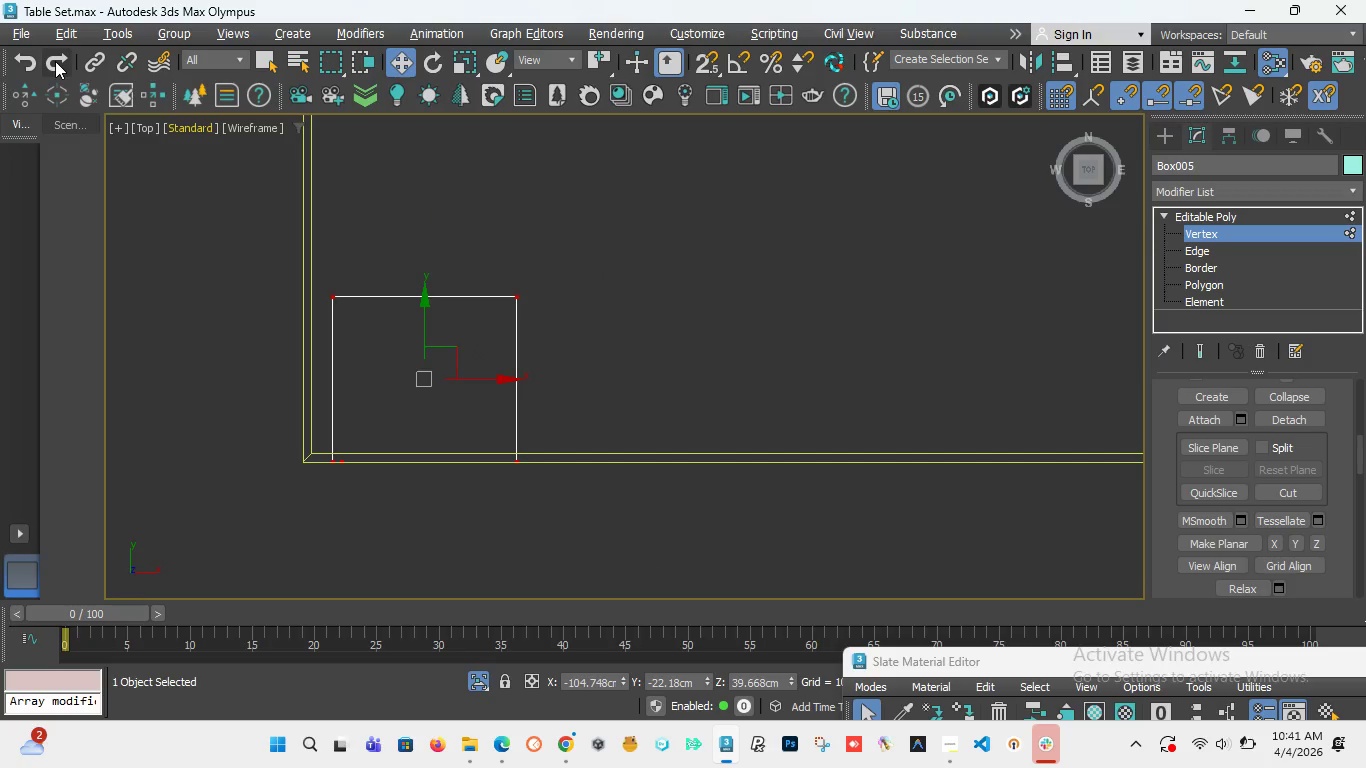 
triple_click([55, 61])
 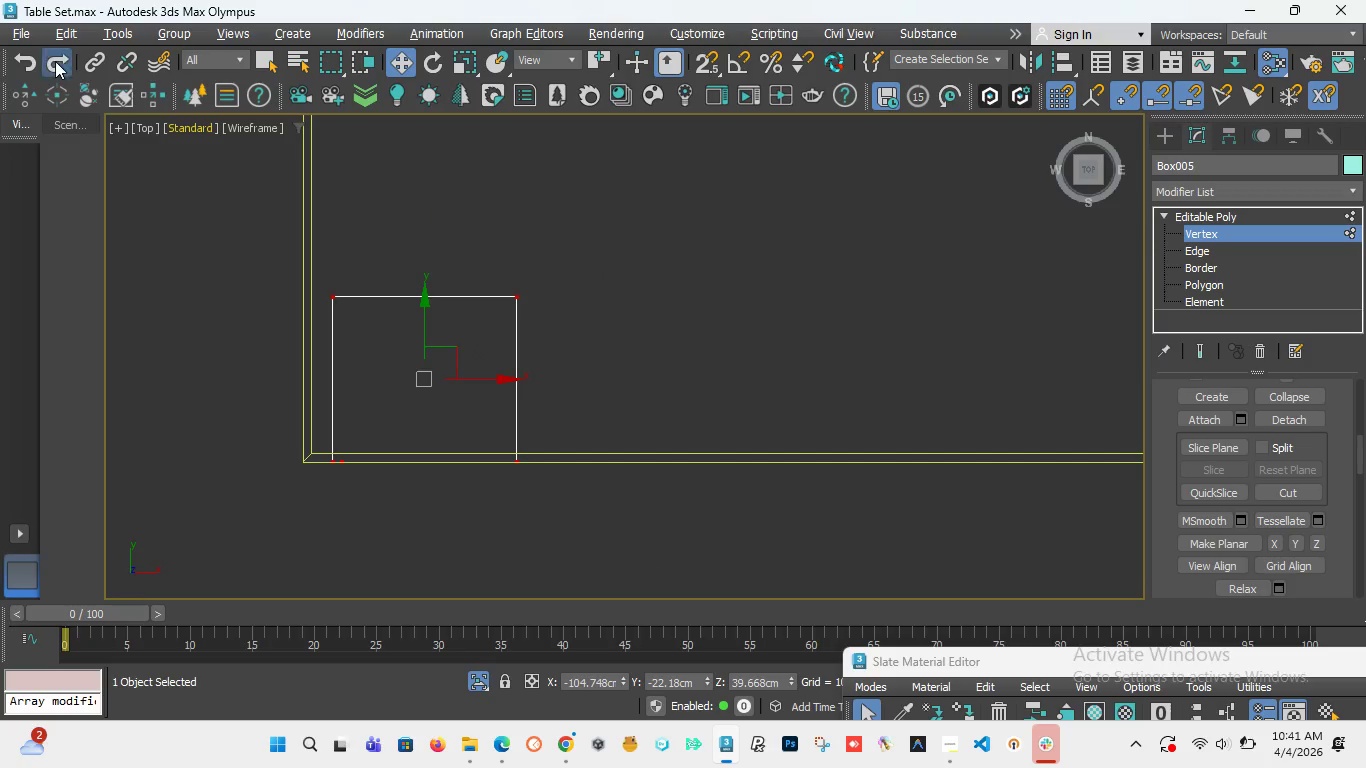 
triple_click([55, 61])
 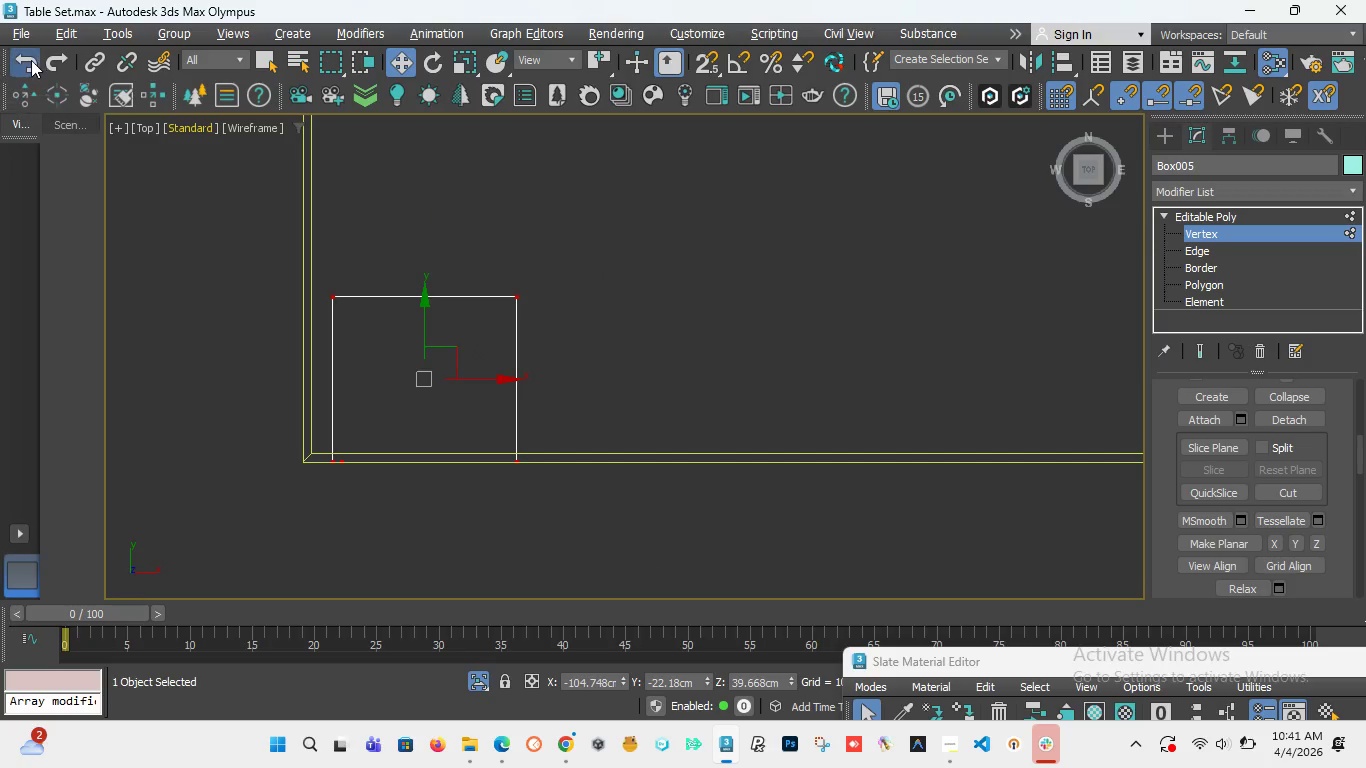 
double_click([31, 60])
 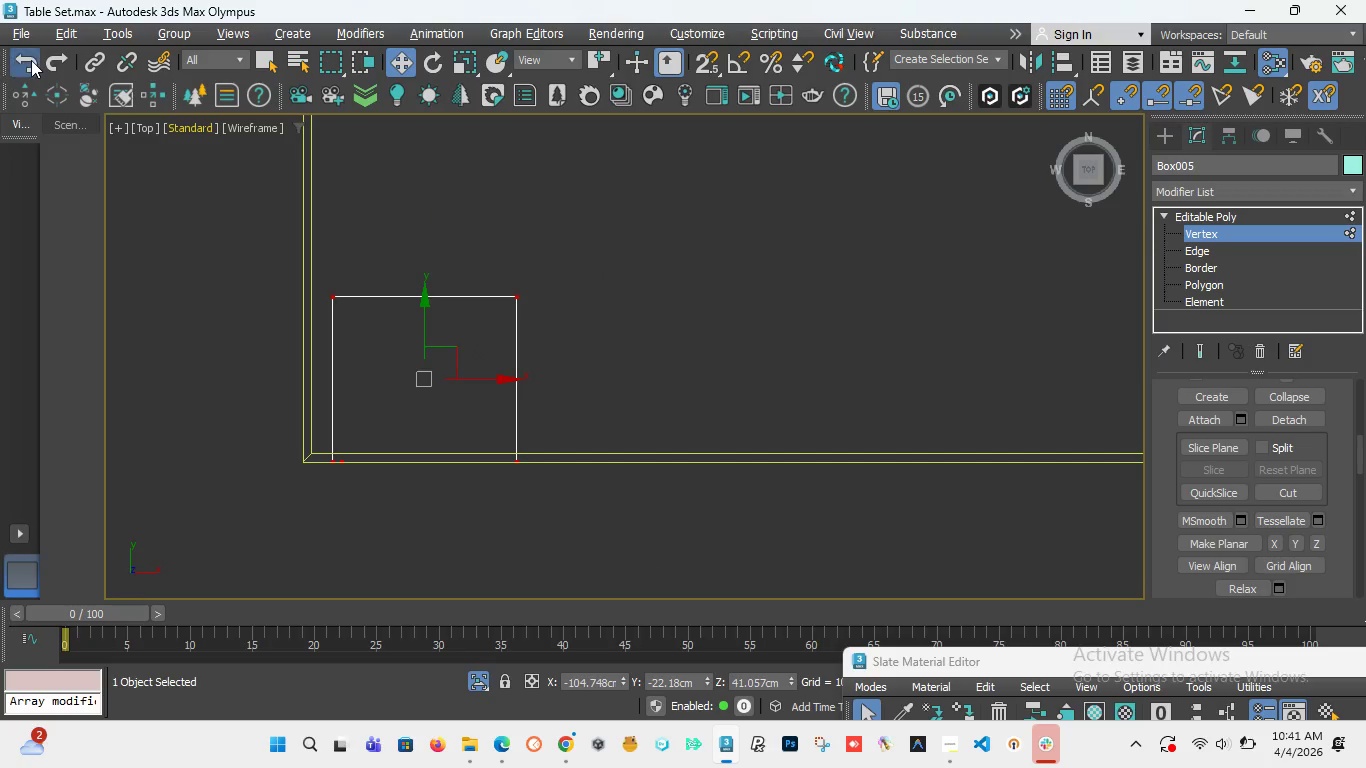 
triple_click([31, 60])
 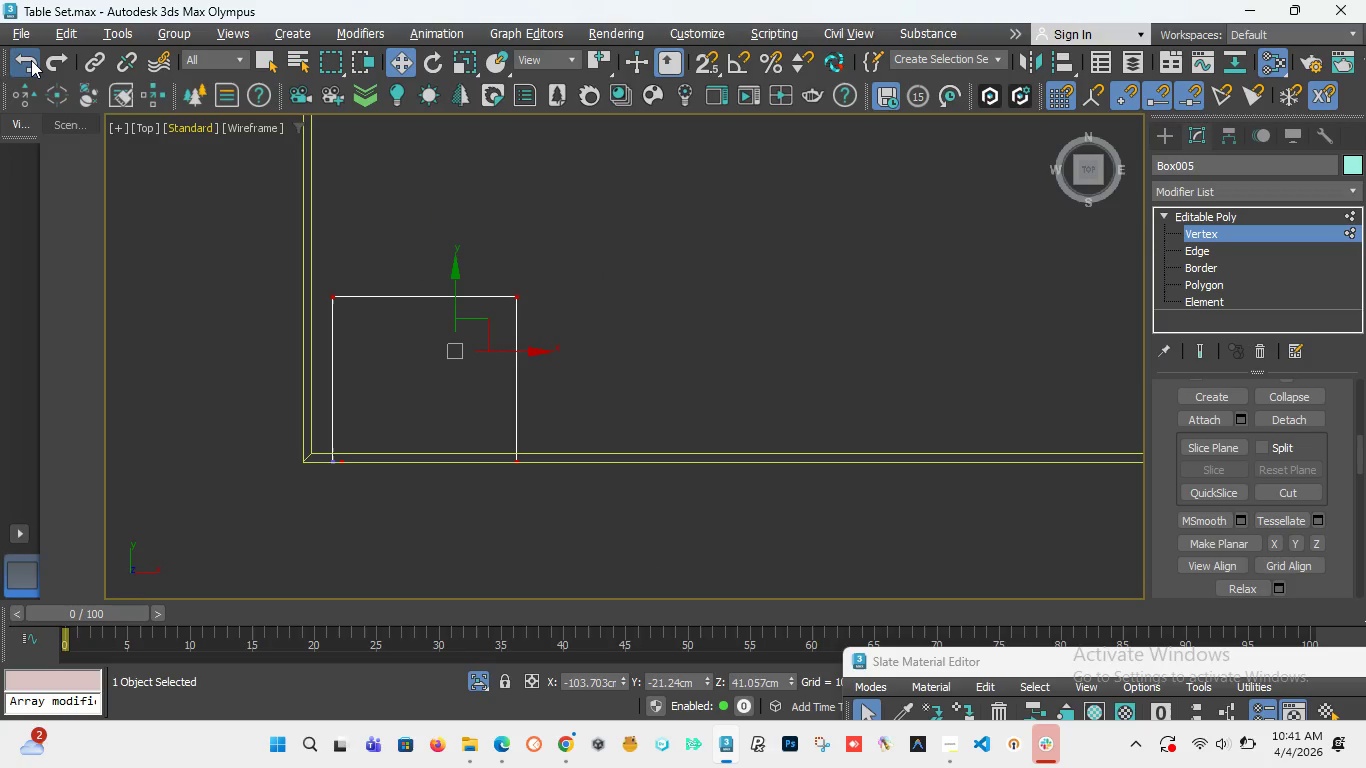 
triple_click([31, 60])
 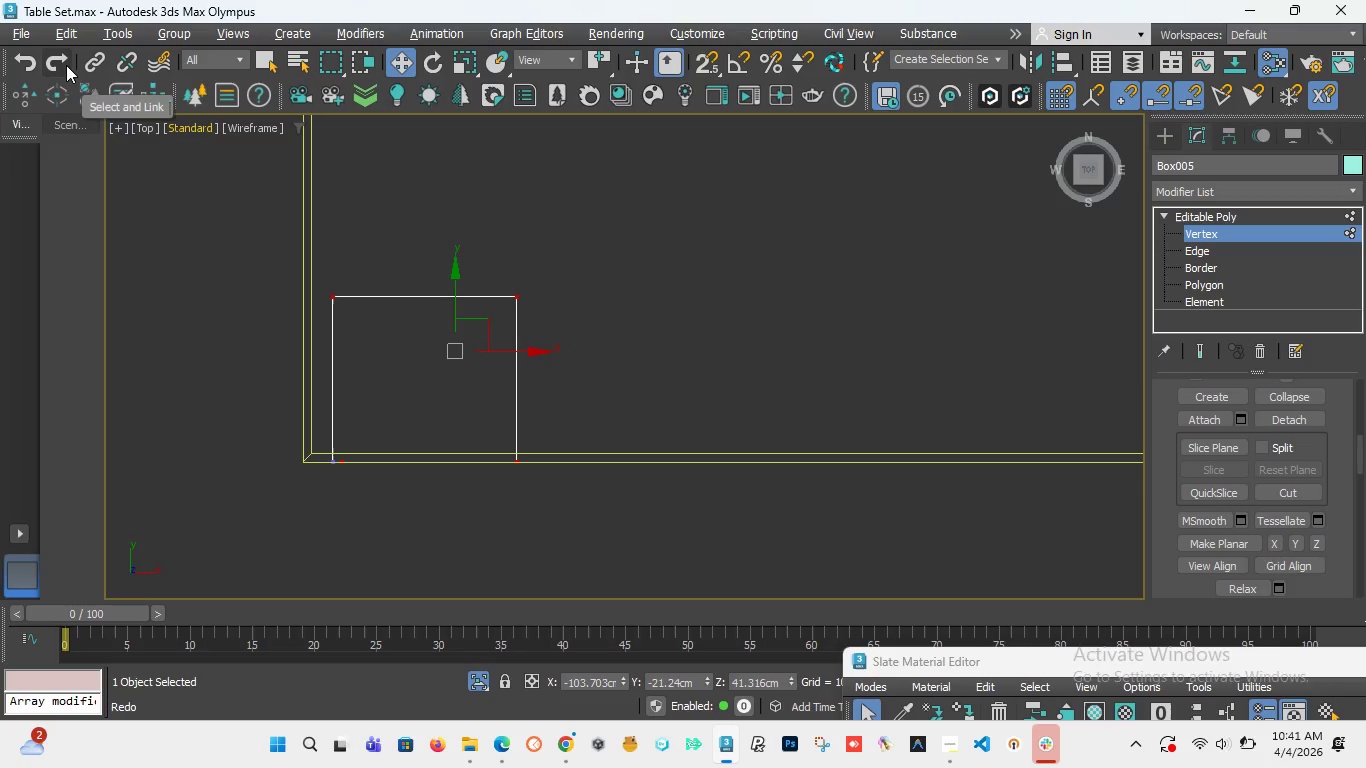 
double_click([66, 65])
 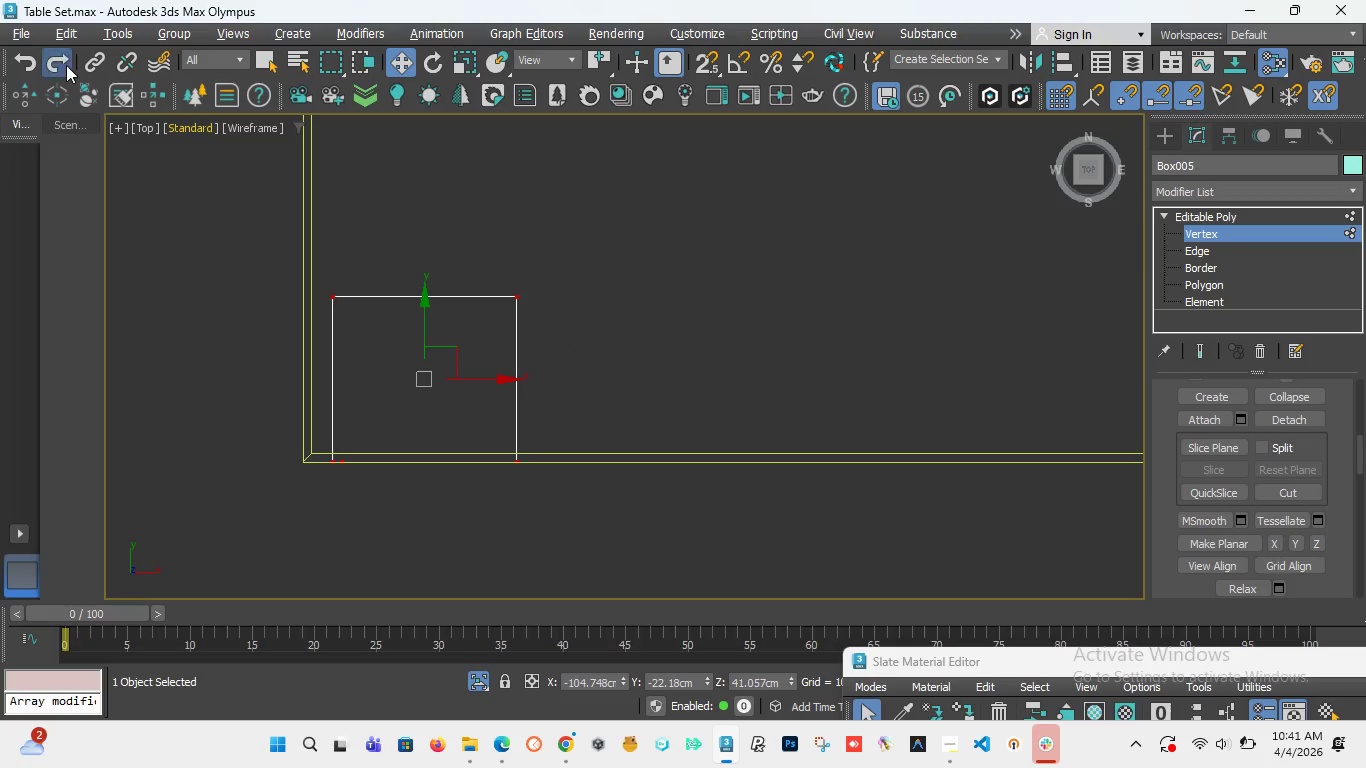 
triple_click([66, 65])
 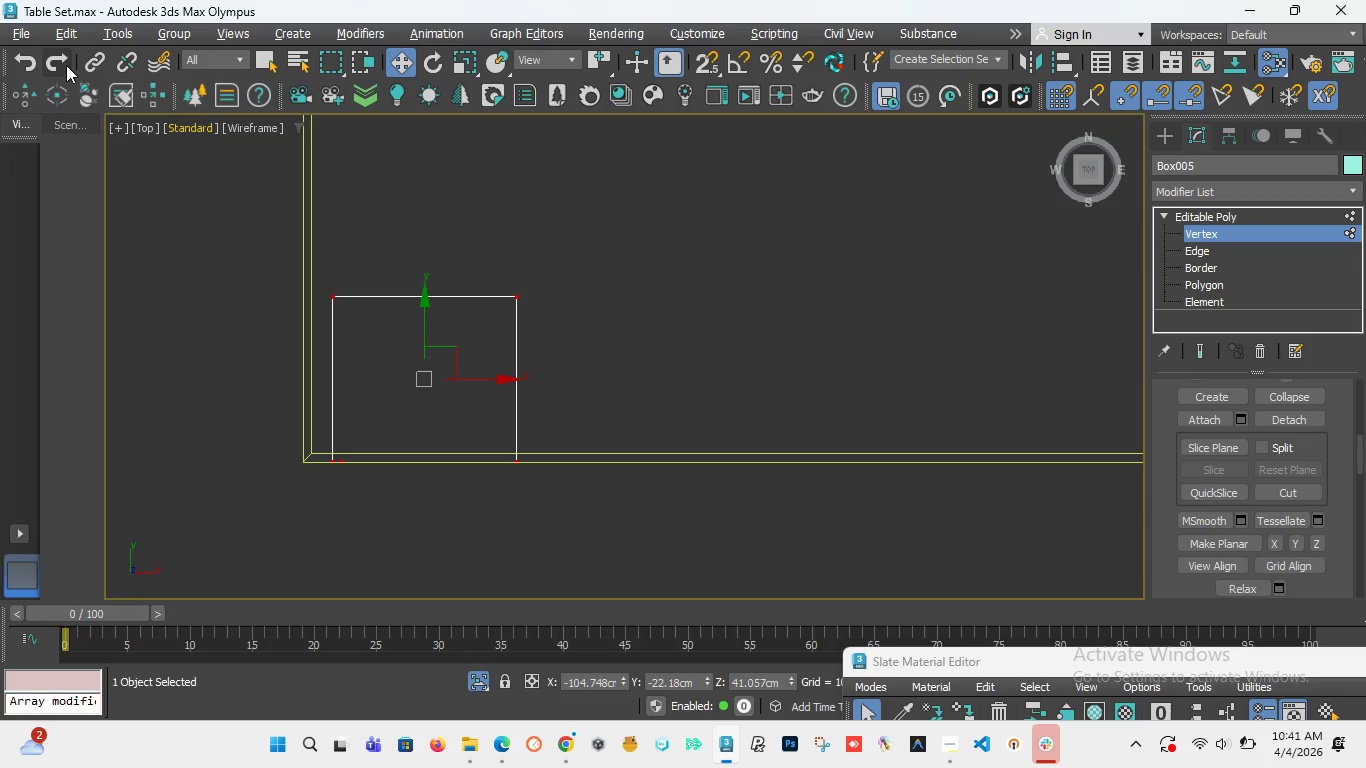 
triple_click([66, 65])
 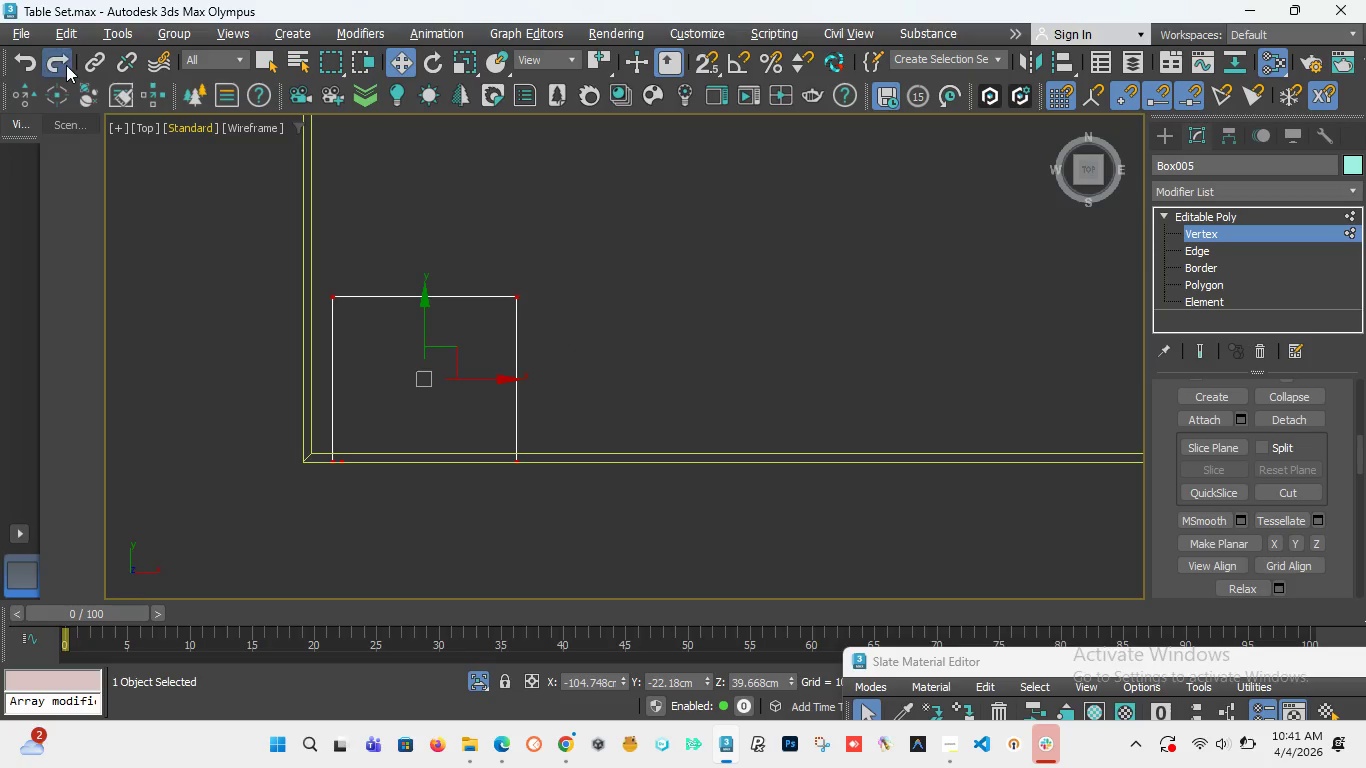 
triple_click([66, 65])
 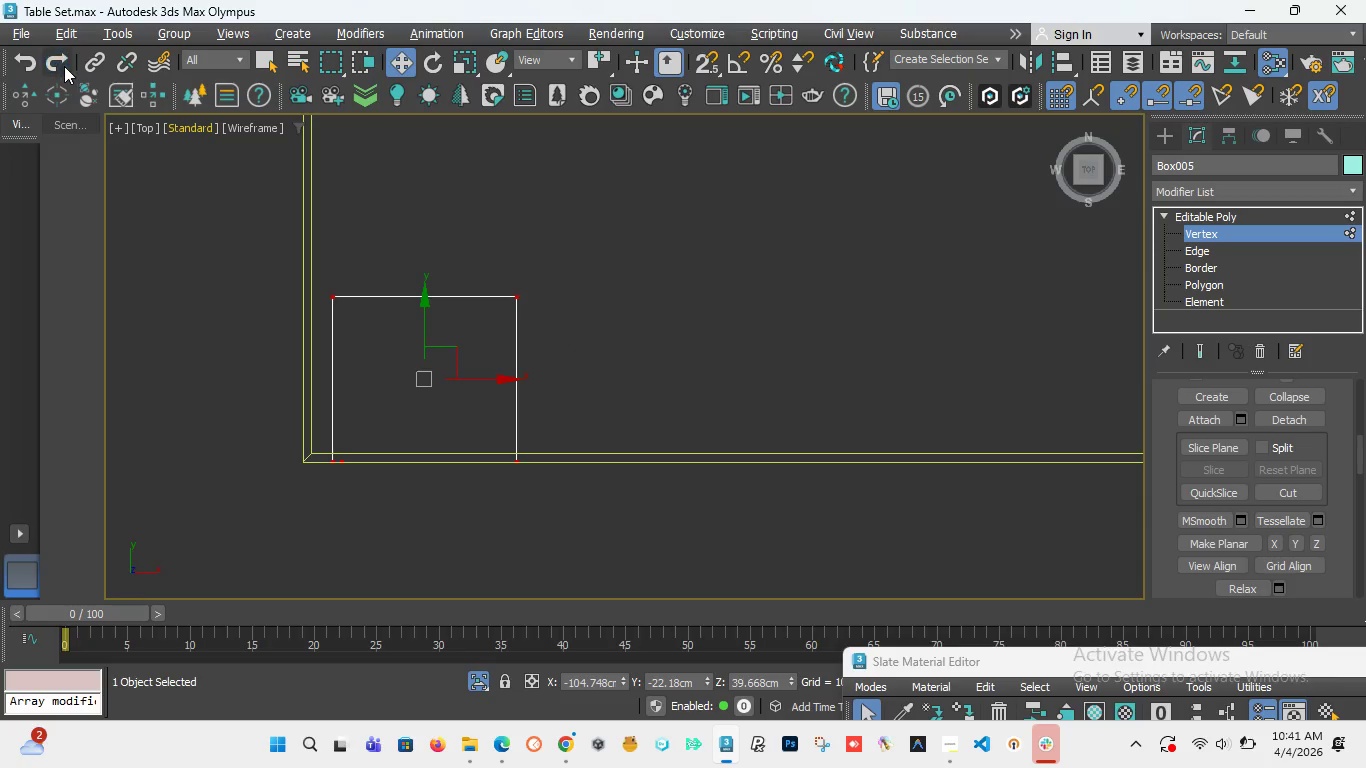 
triple_click([64, 66])
 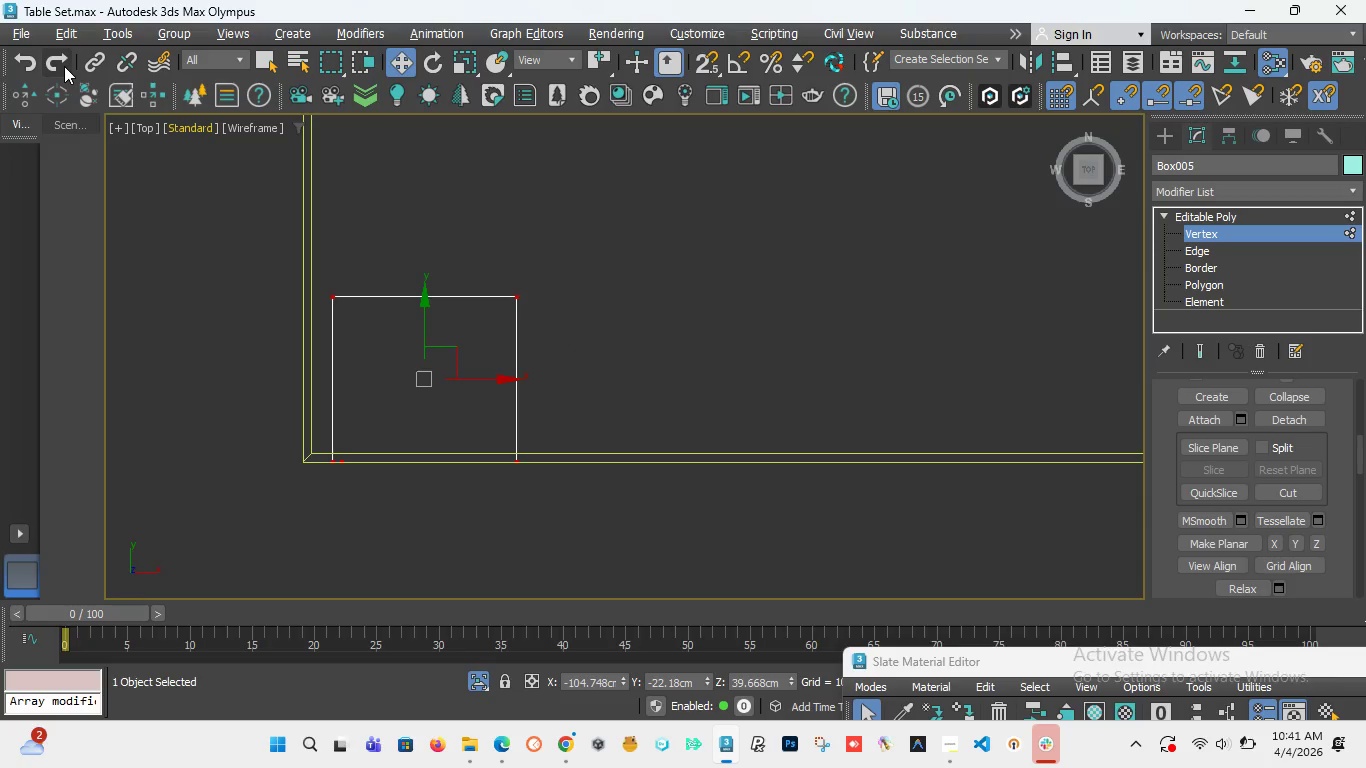 
triple_click([64, 66])
 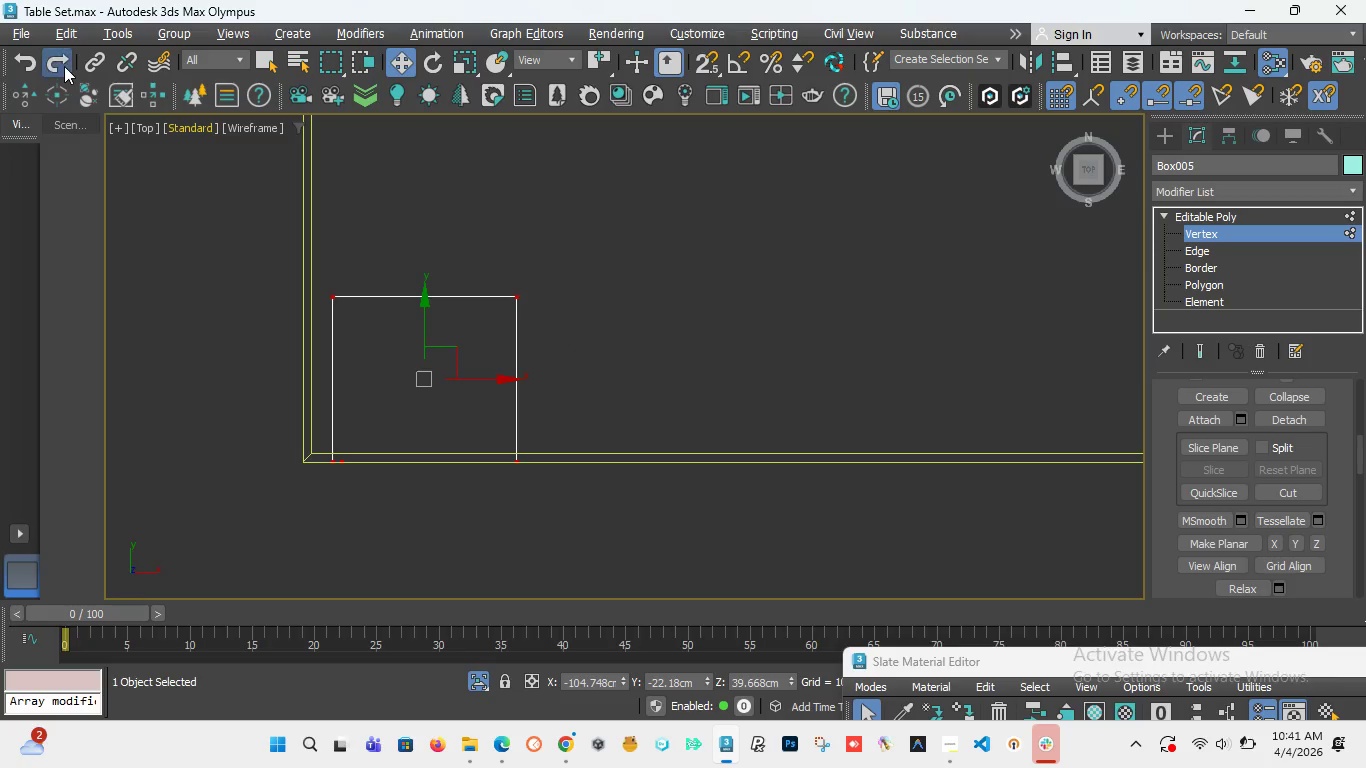 
triple_click([64, 66])
 